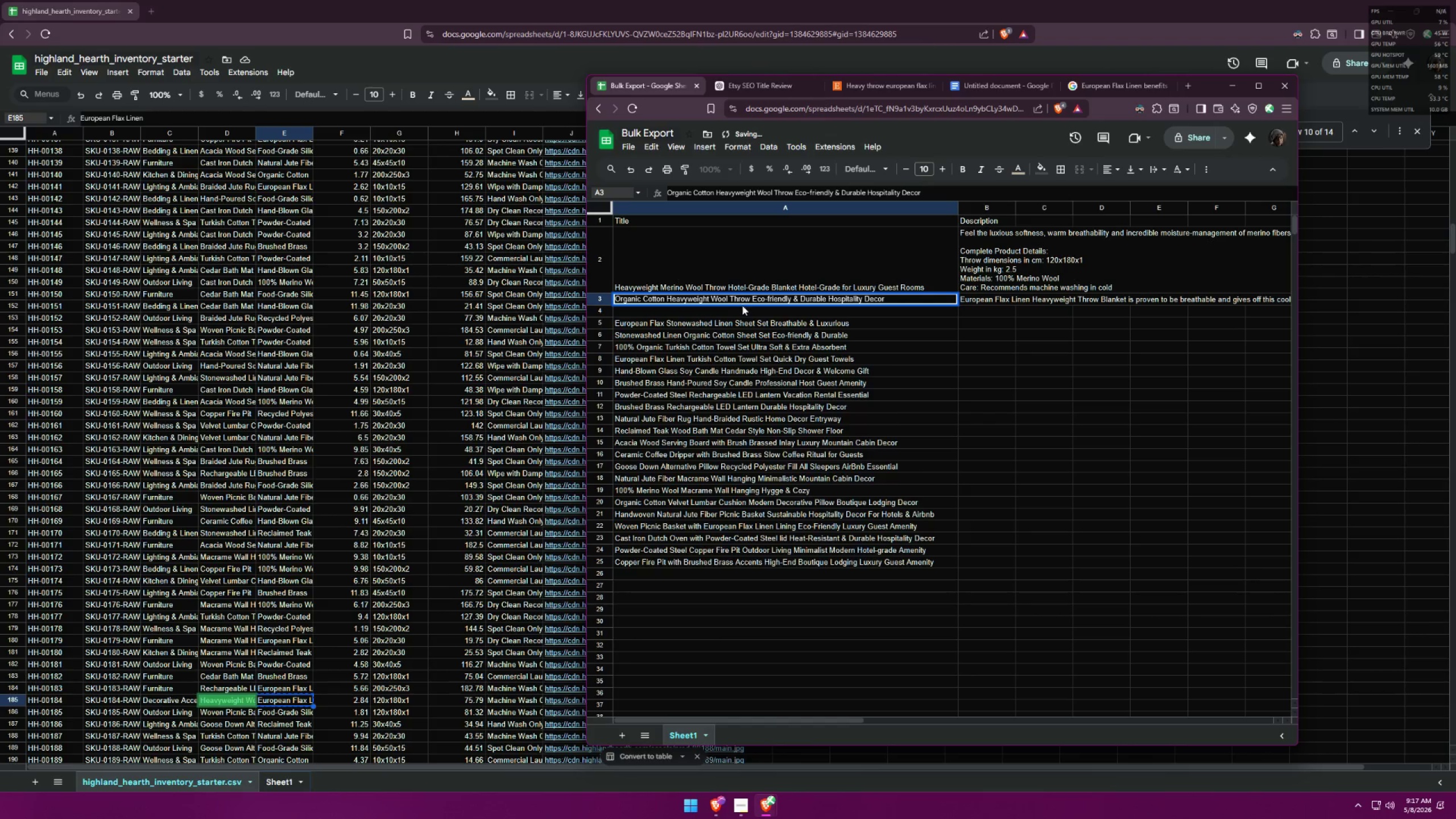 
key(Control+ControlLeft)
 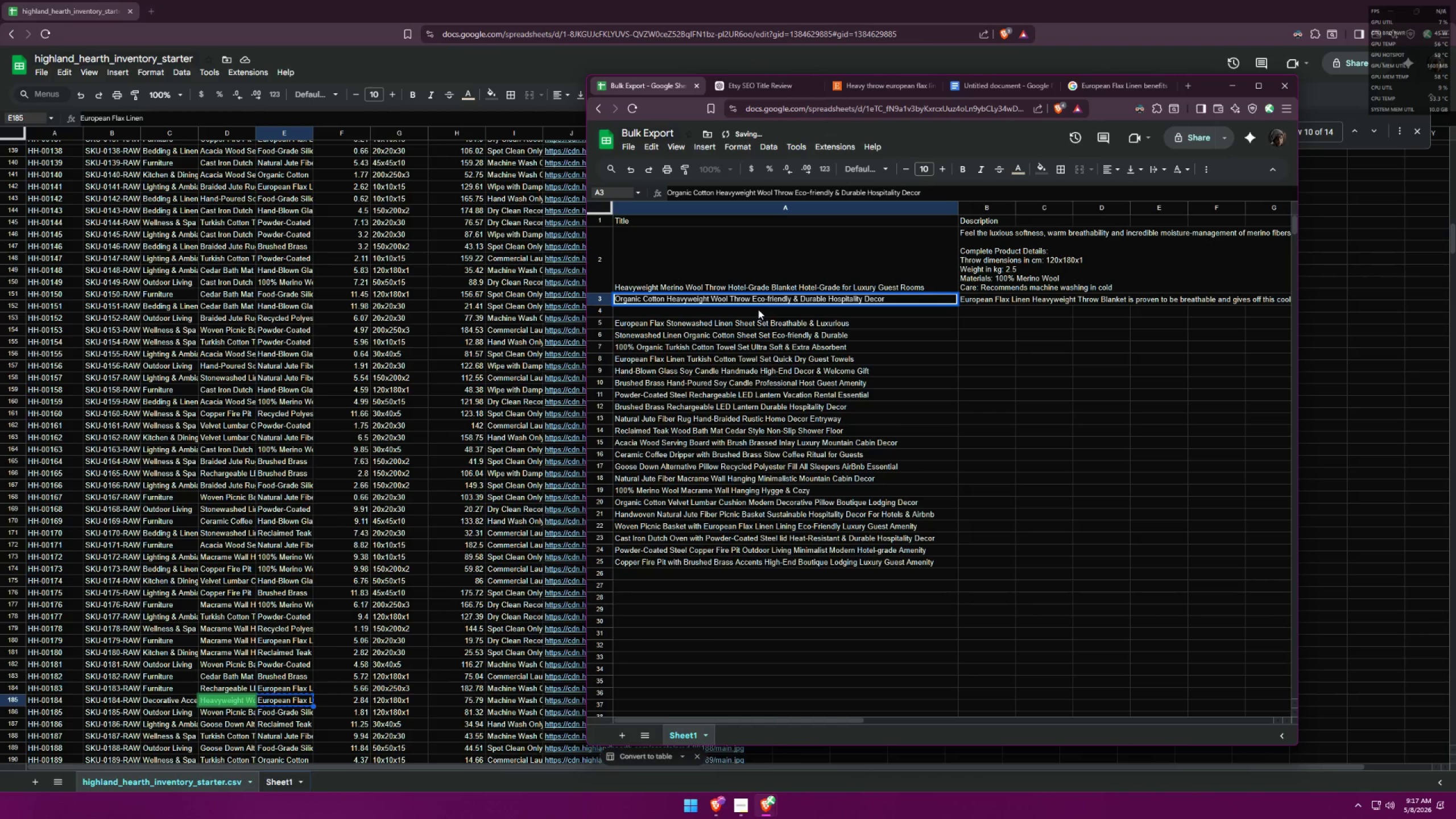 
key(Control+Z)
 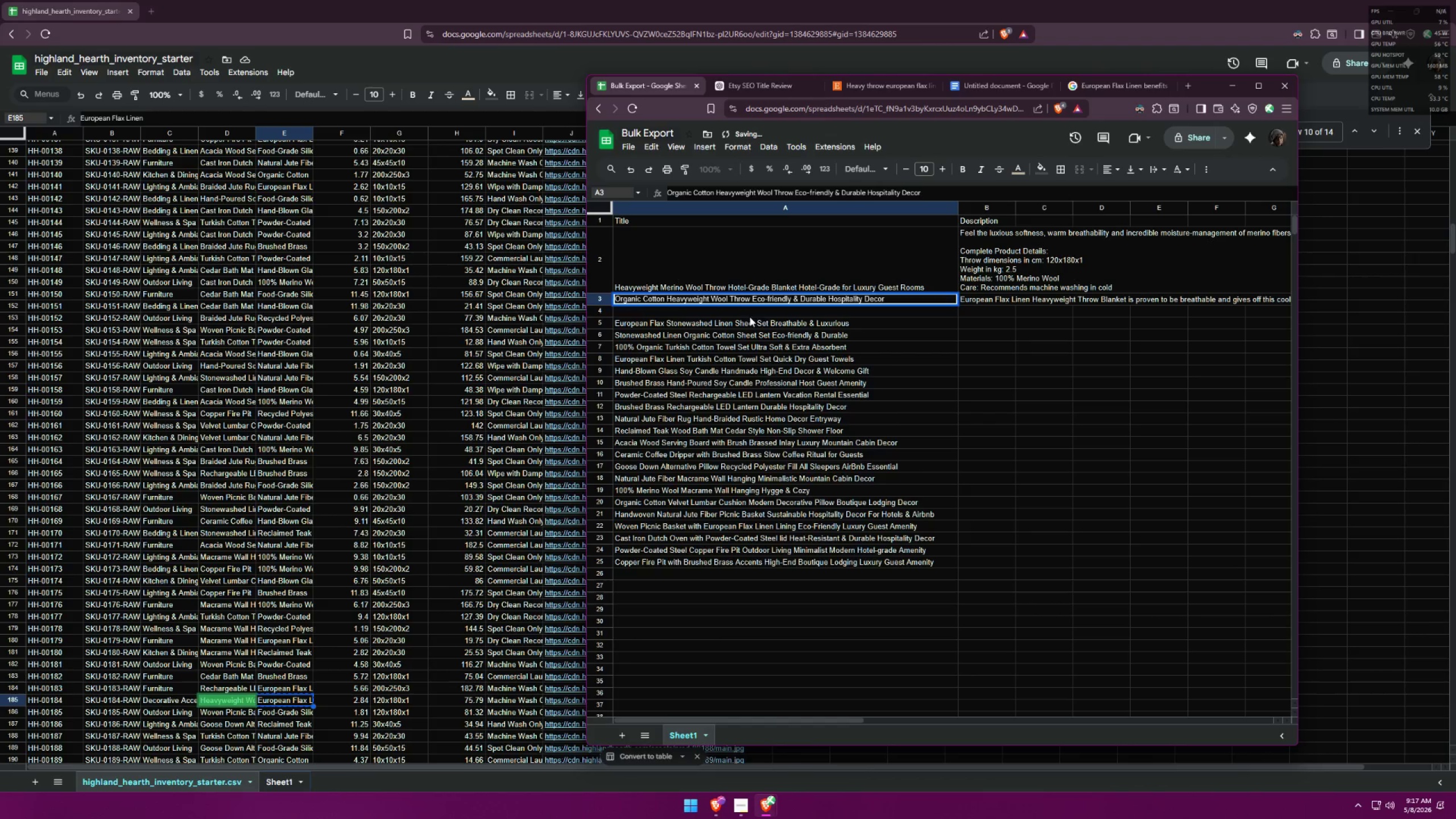 
left_click([739, 330])
 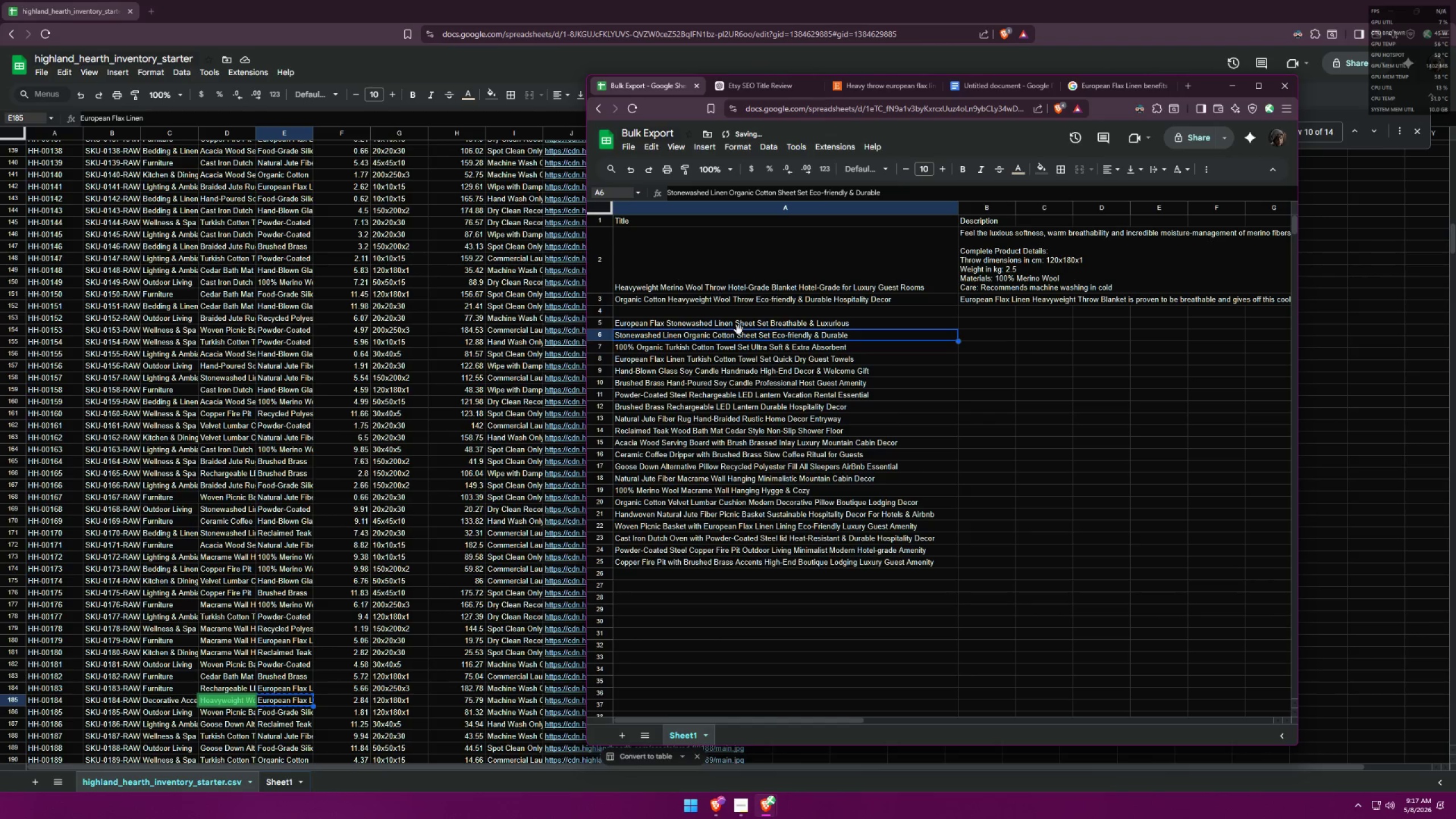 
key(Control+Z)
 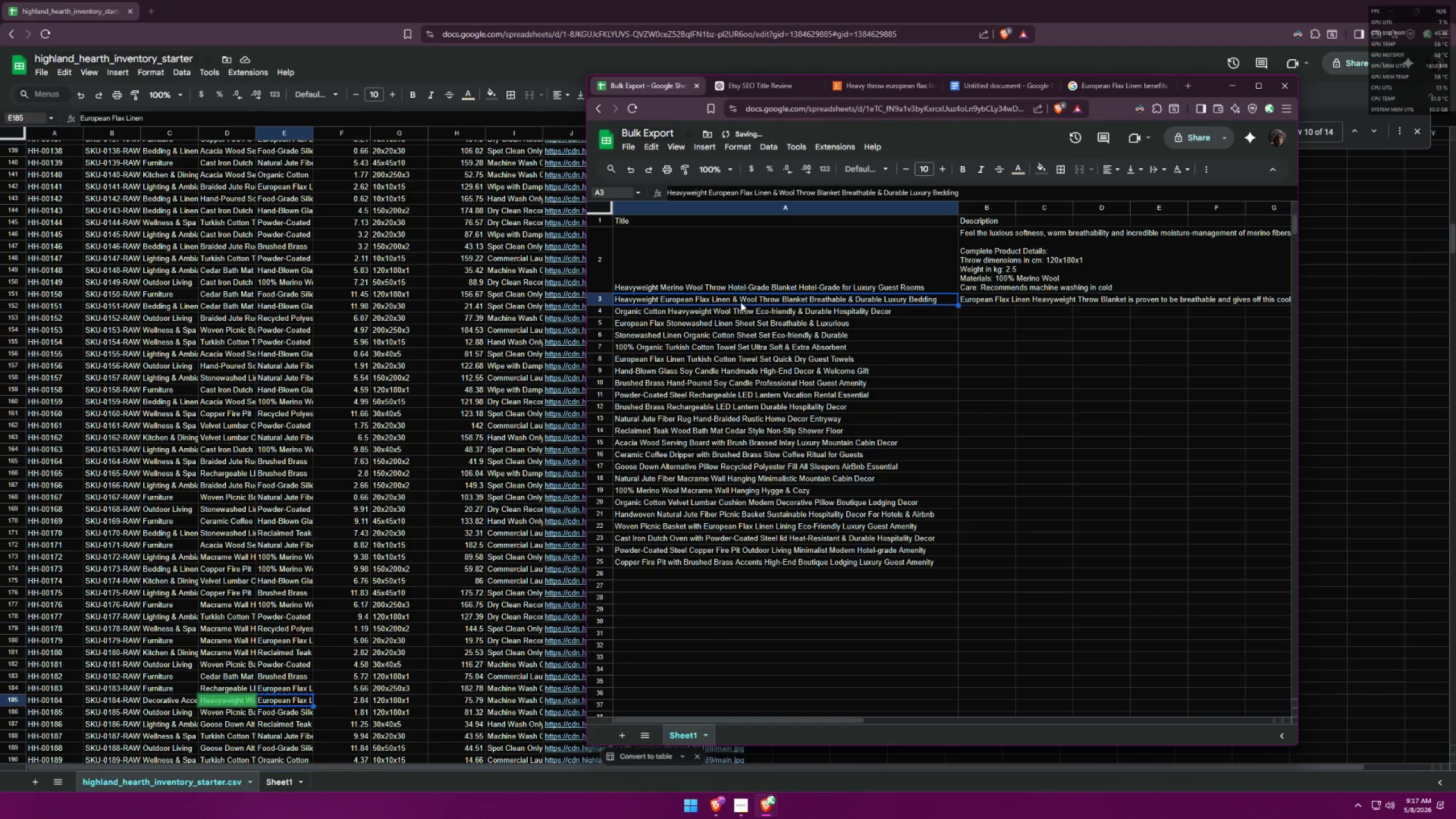 
double_click([741, 301])
 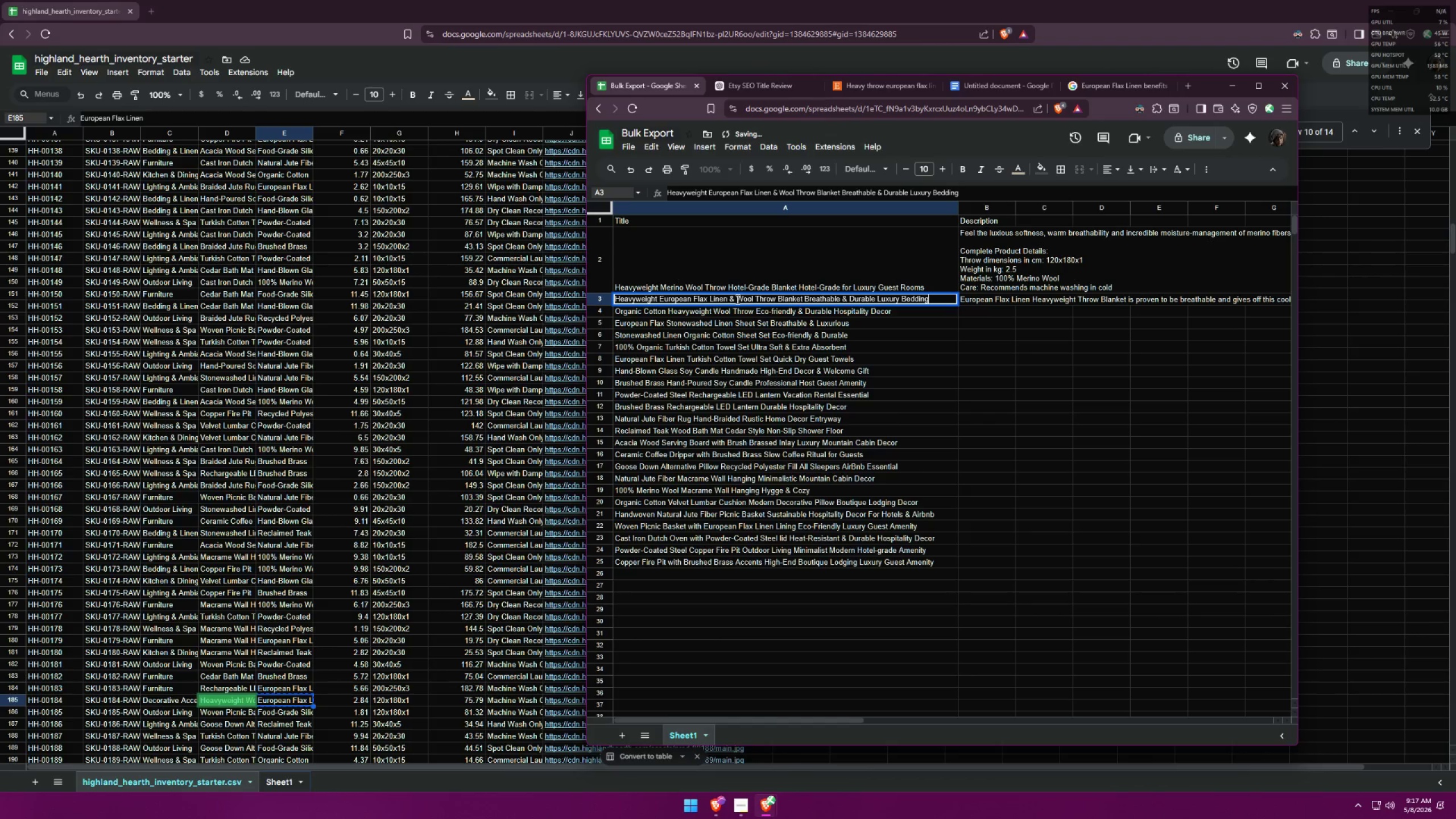 
left_click([737, 299])
 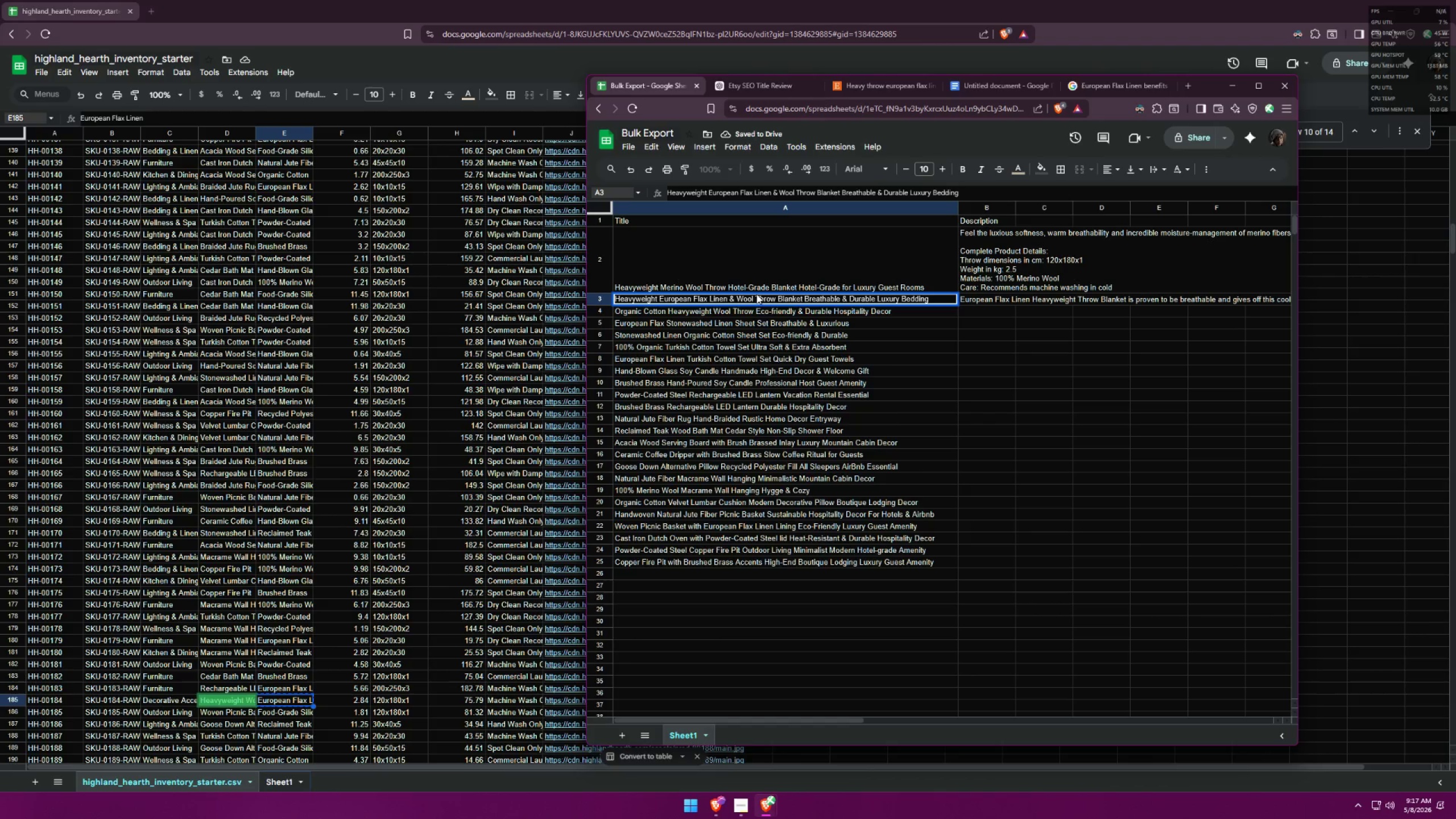 
key(Backspace)
 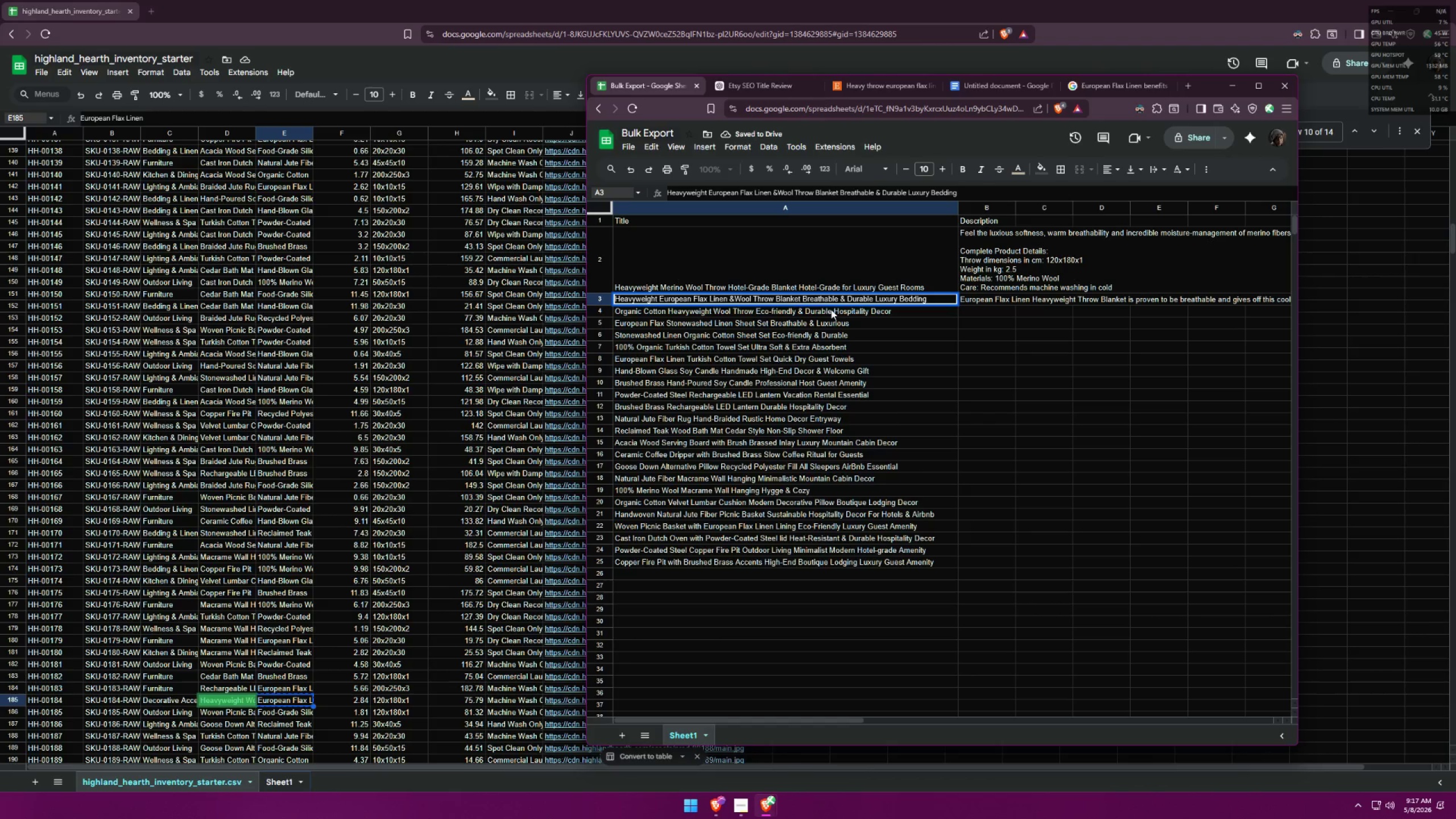 
key(Space)
 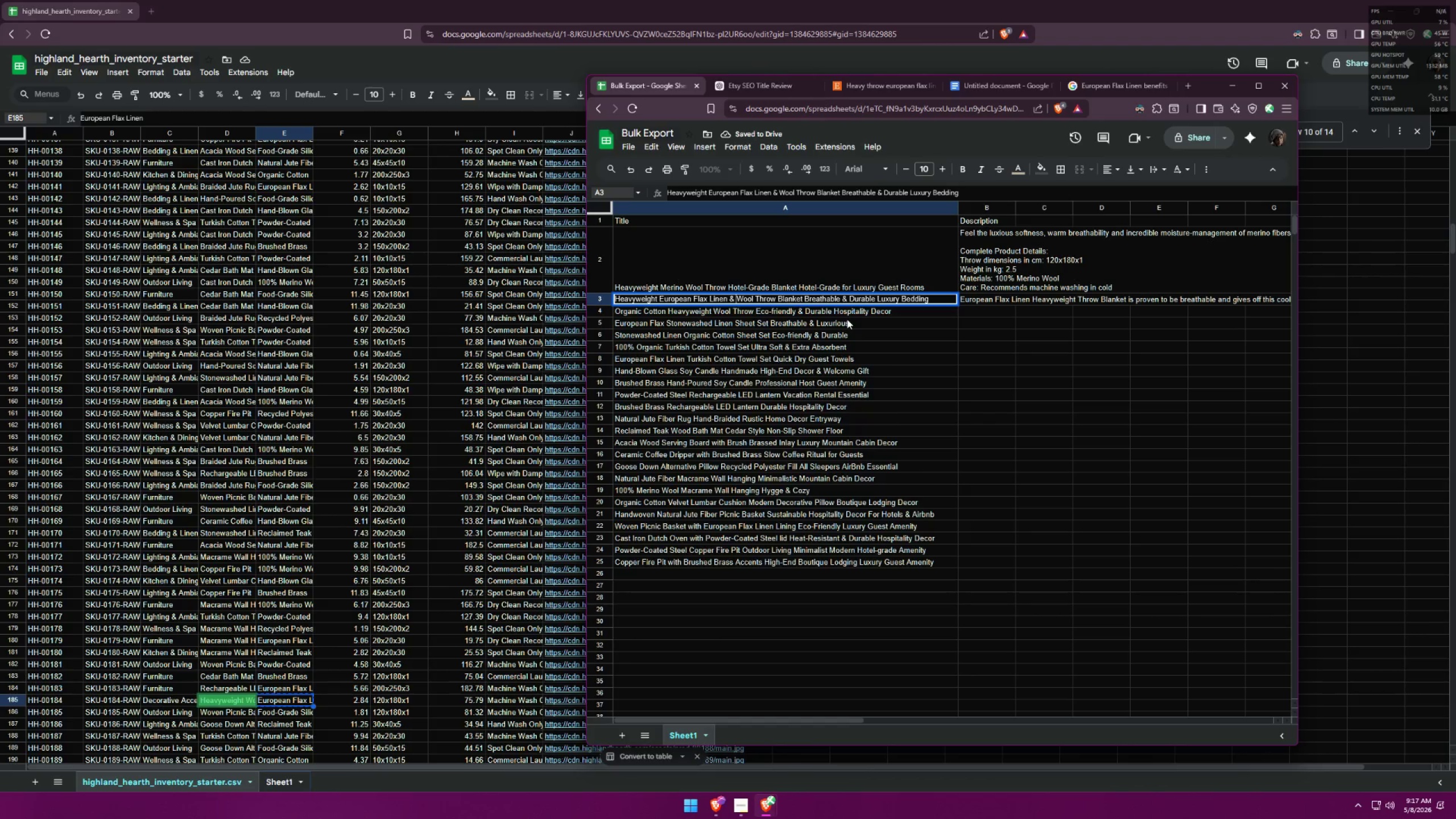 
left_click([841, 321])
 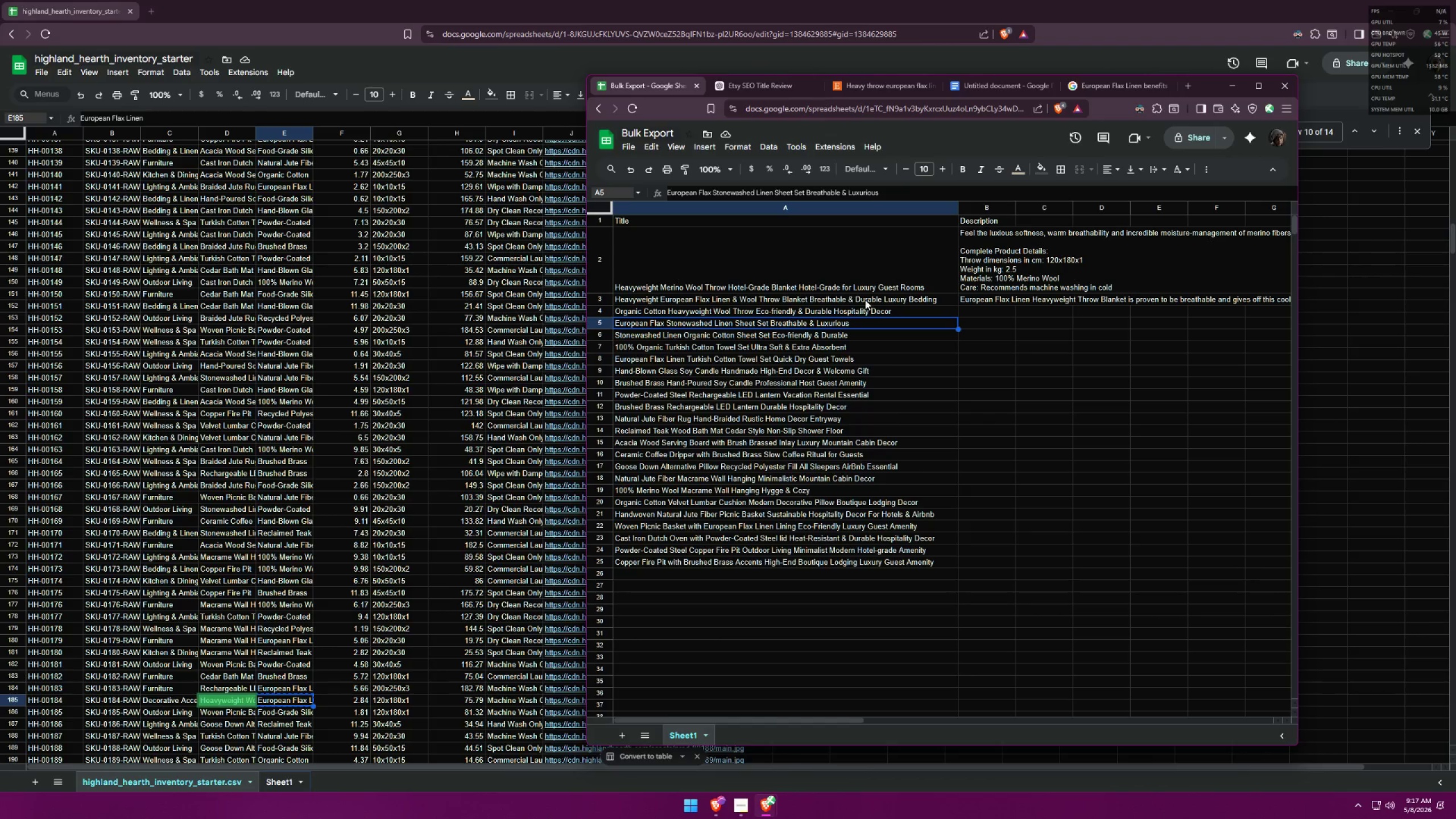 
left_click([868, 298])
 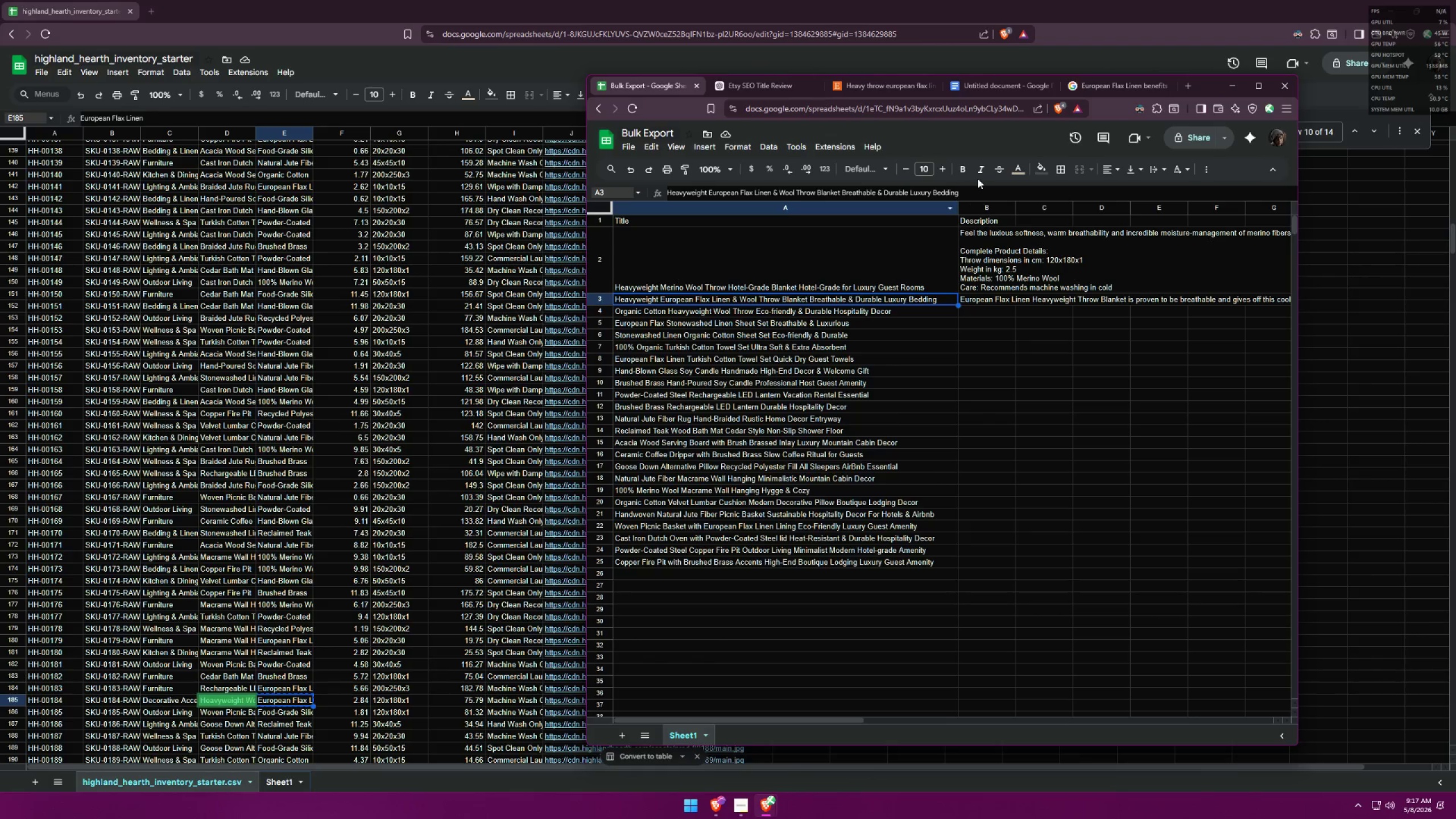 
left_click([975, 299])
 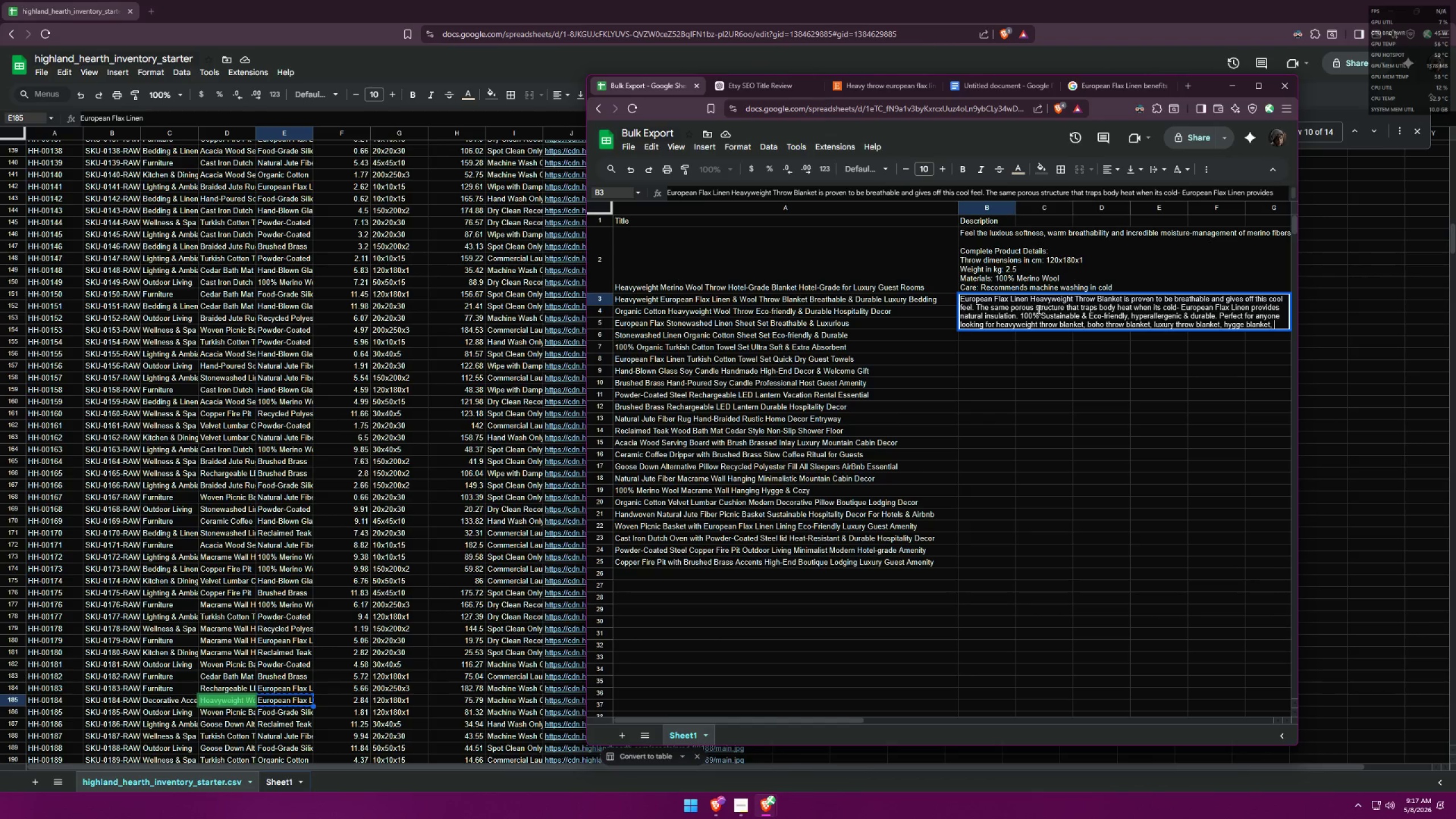 
type( & Wool)
 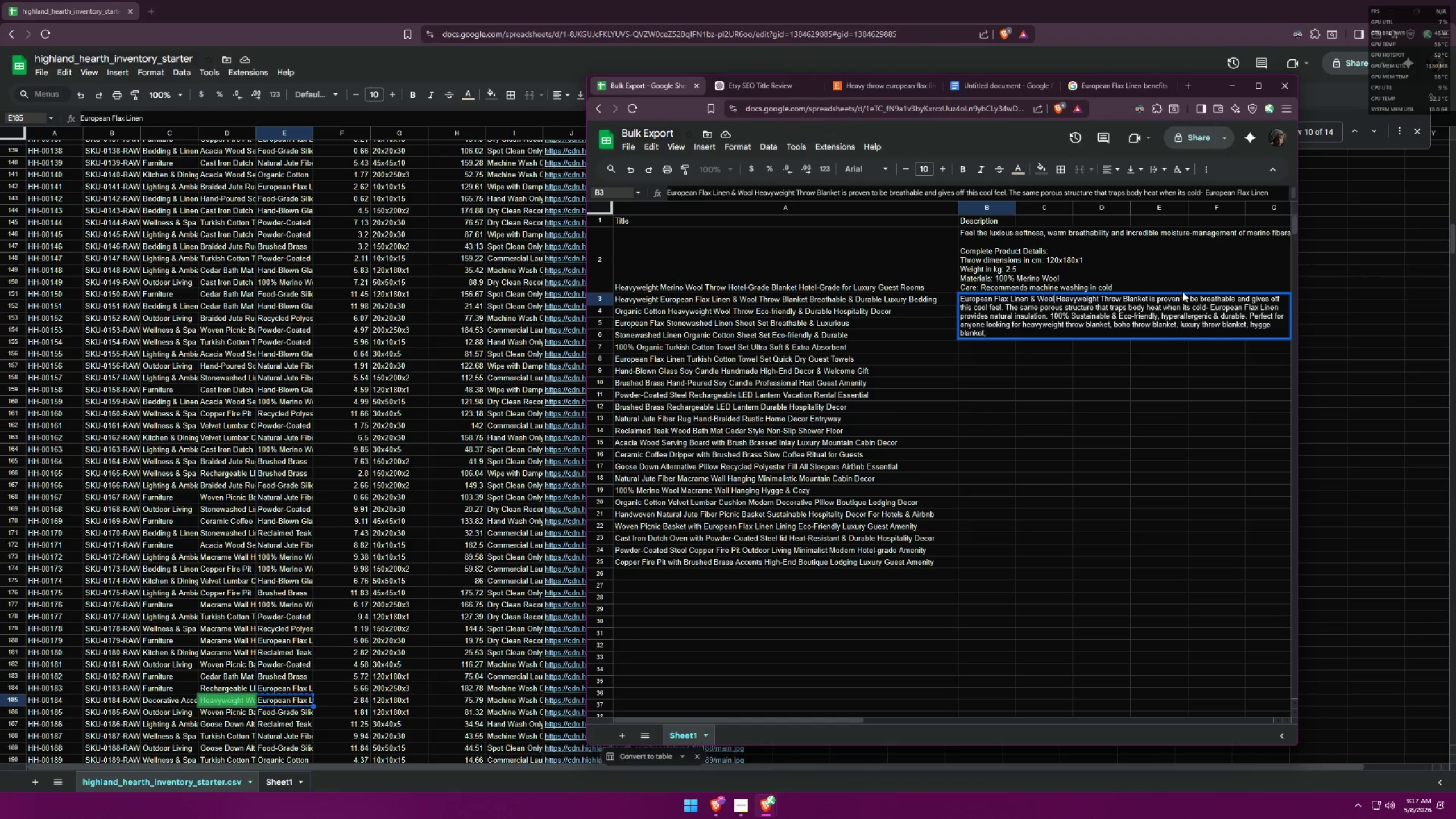 
wait(31.72)
 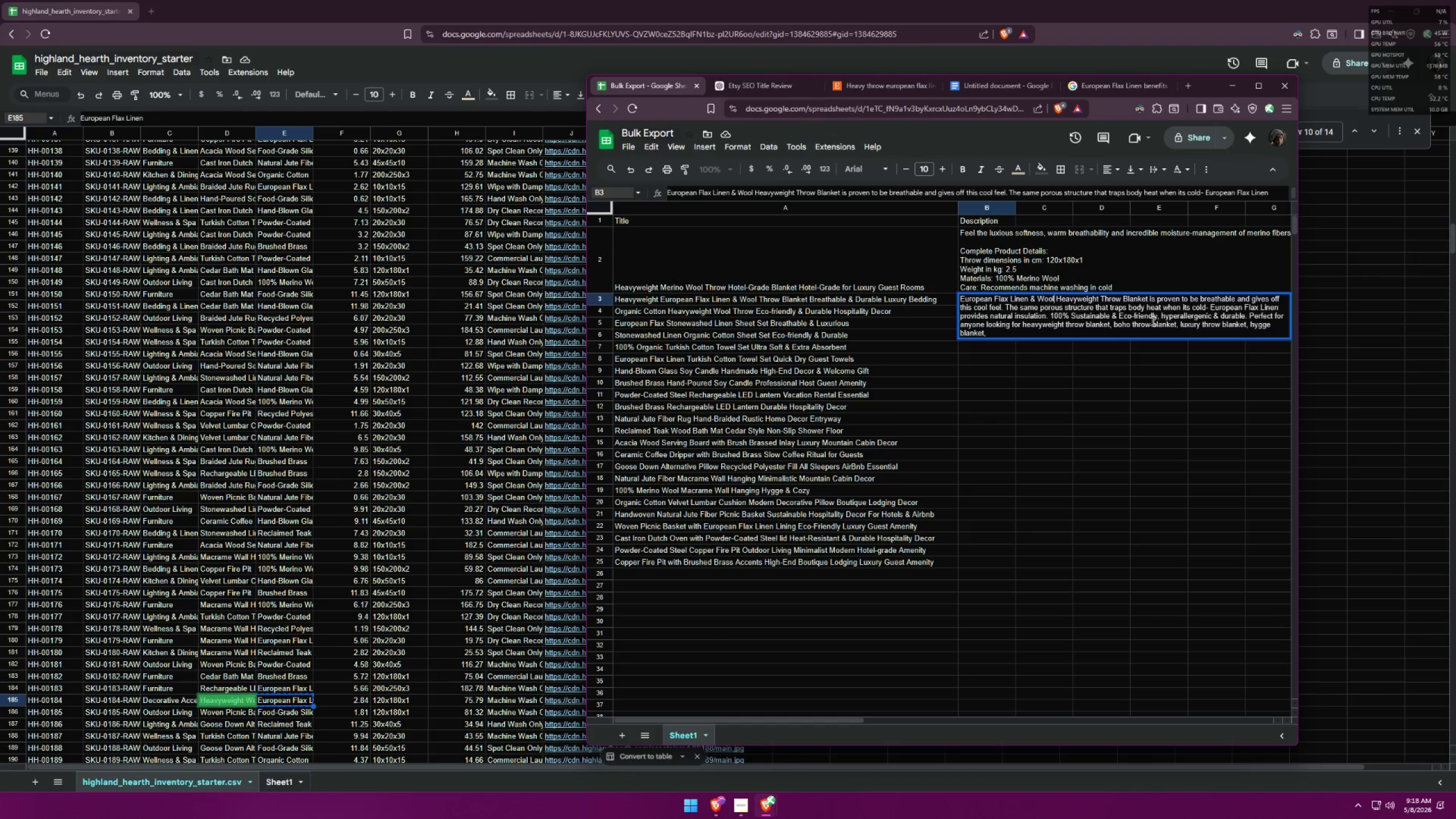 
left_click([987, 332])
 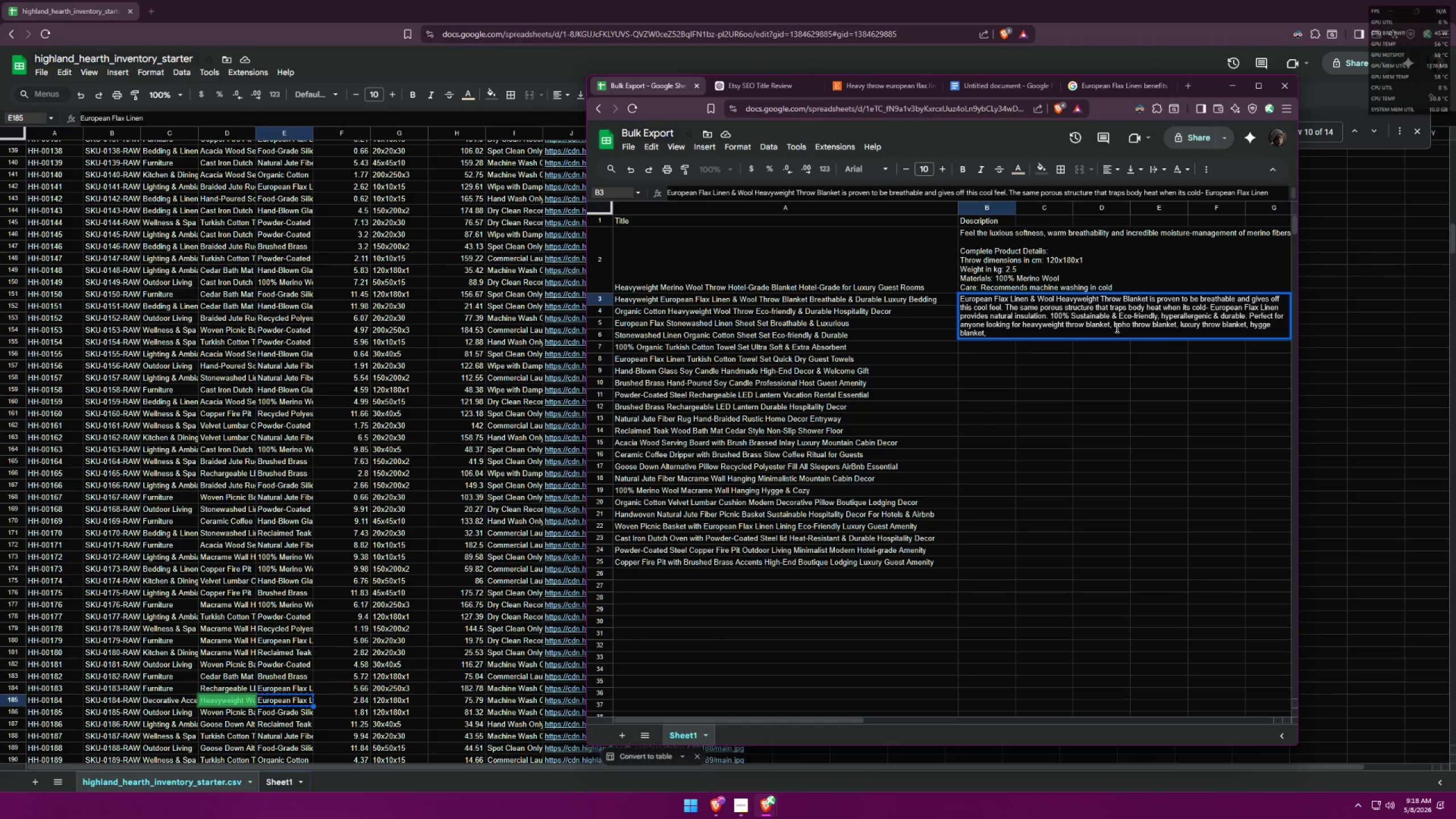 
key(Backspace)
 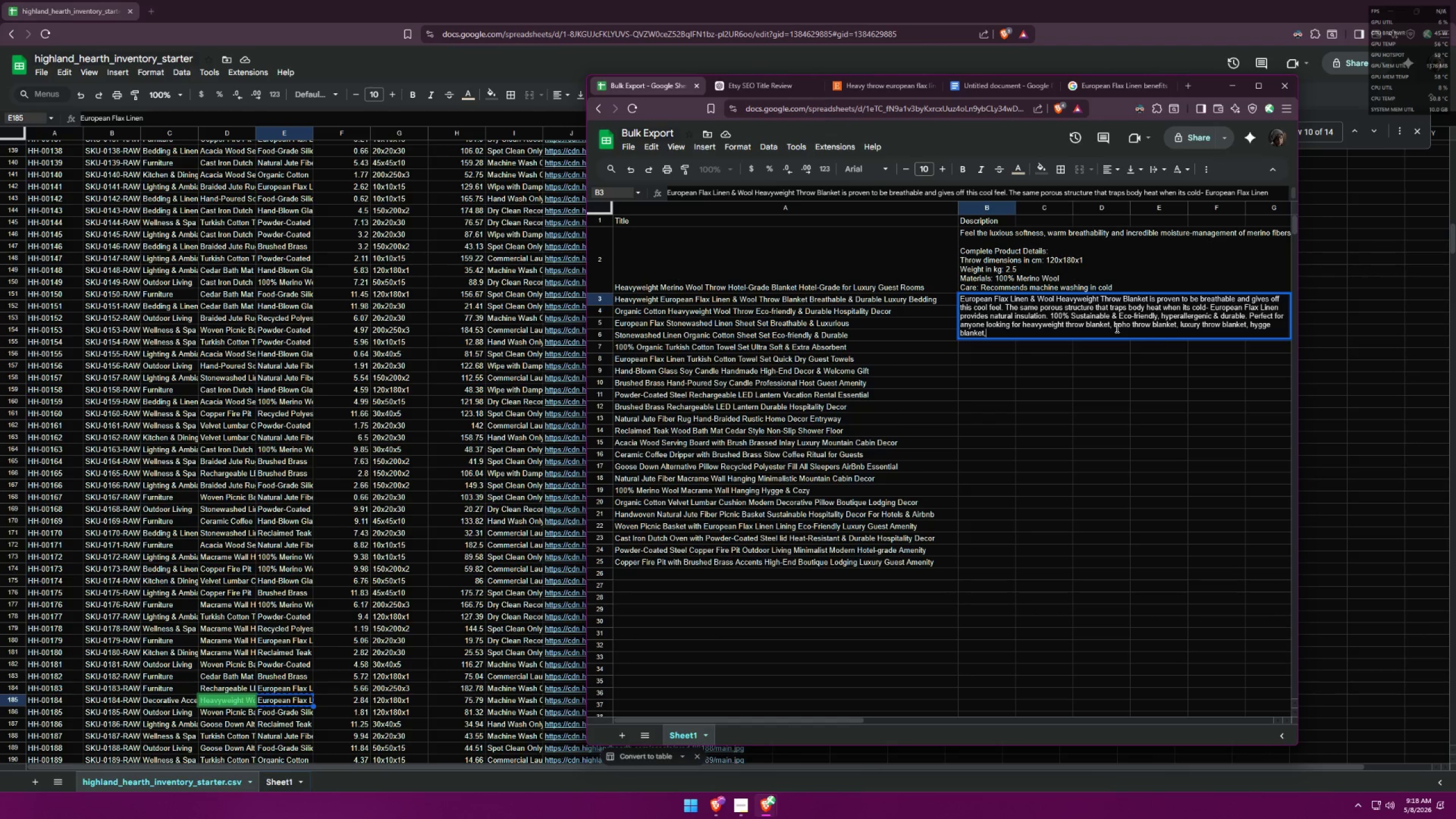 
key(Backspace)
 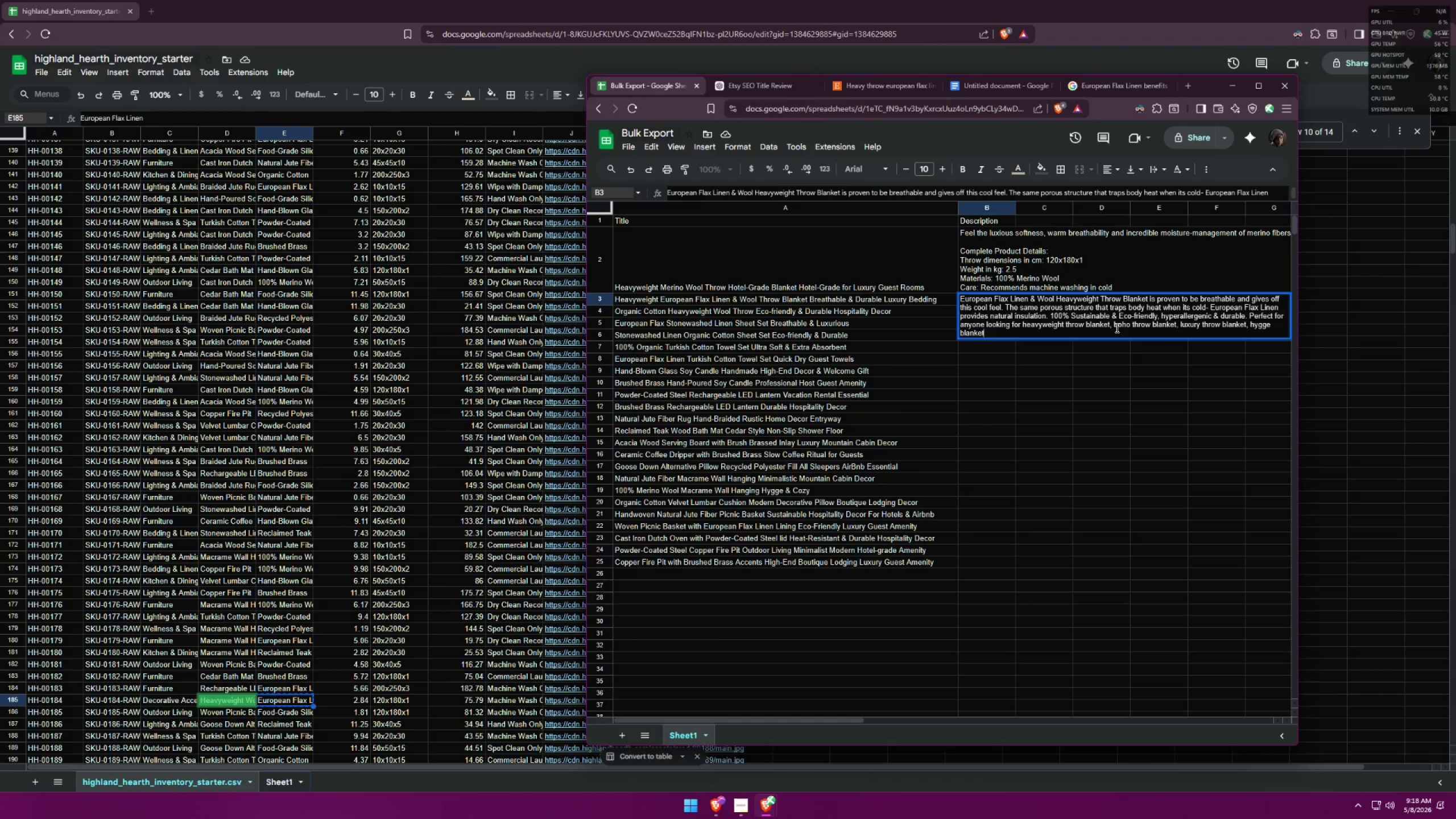 
key(Period)
 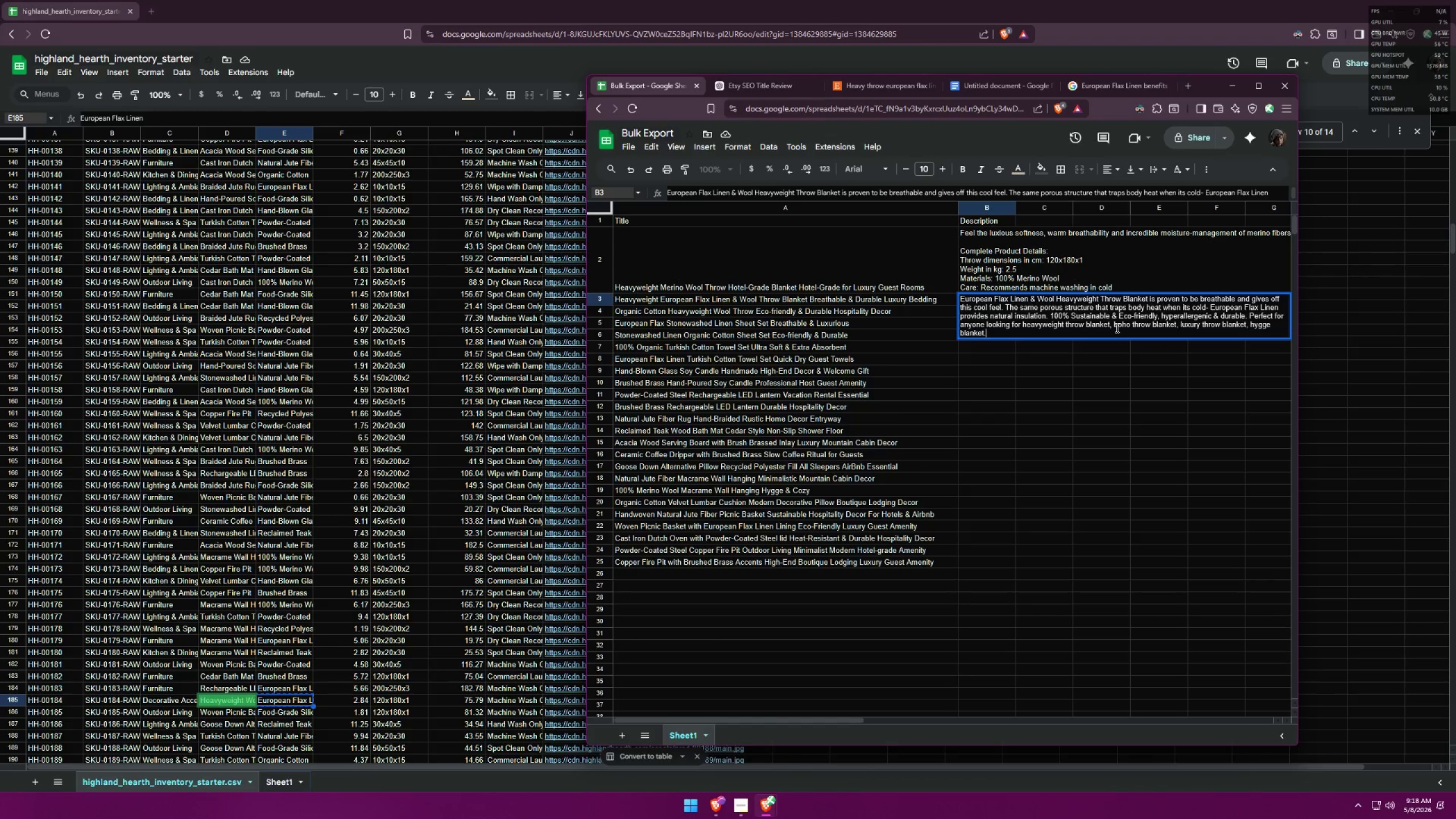 
key(Space)
 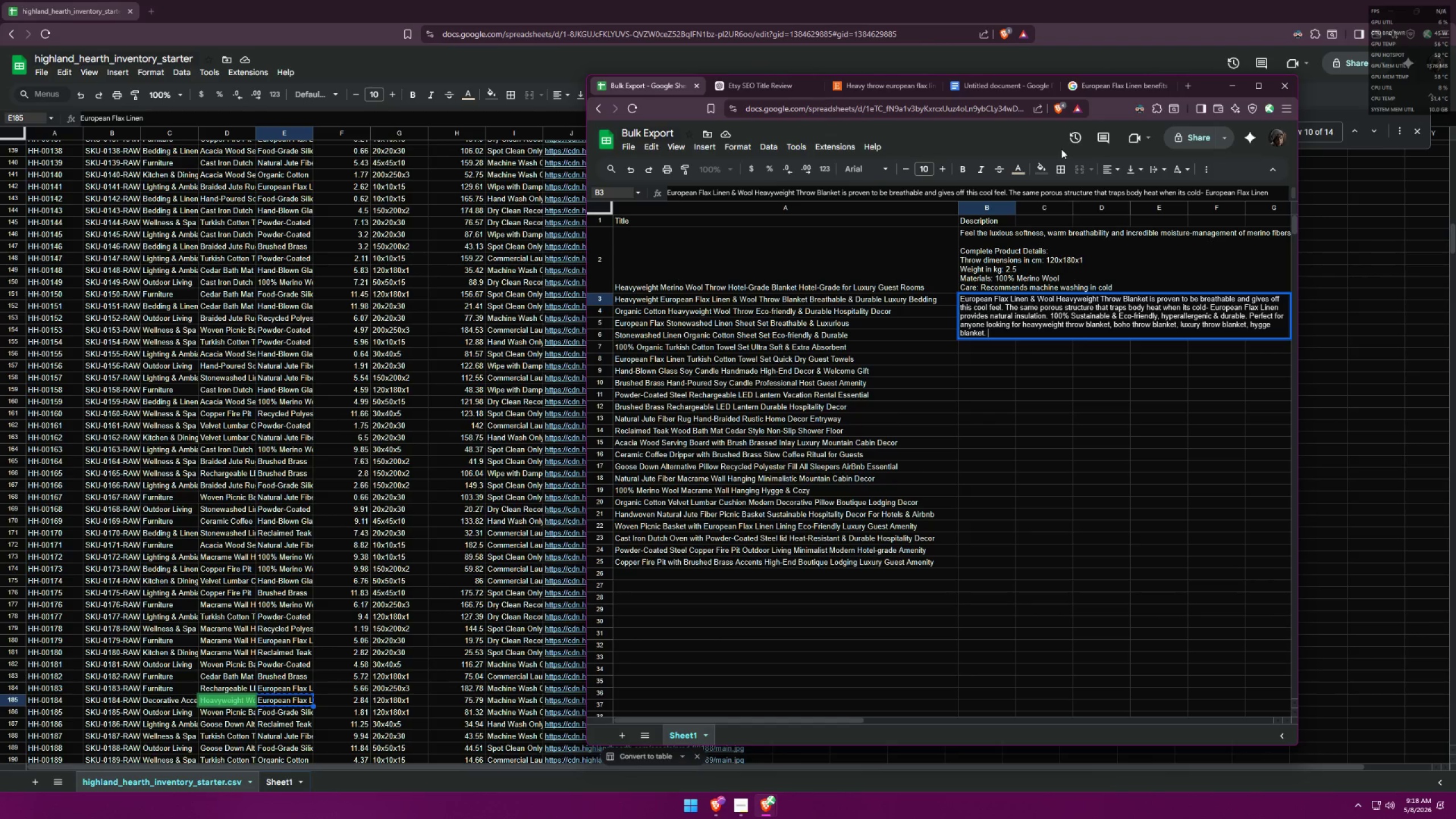 
left_click([1003, 85])
 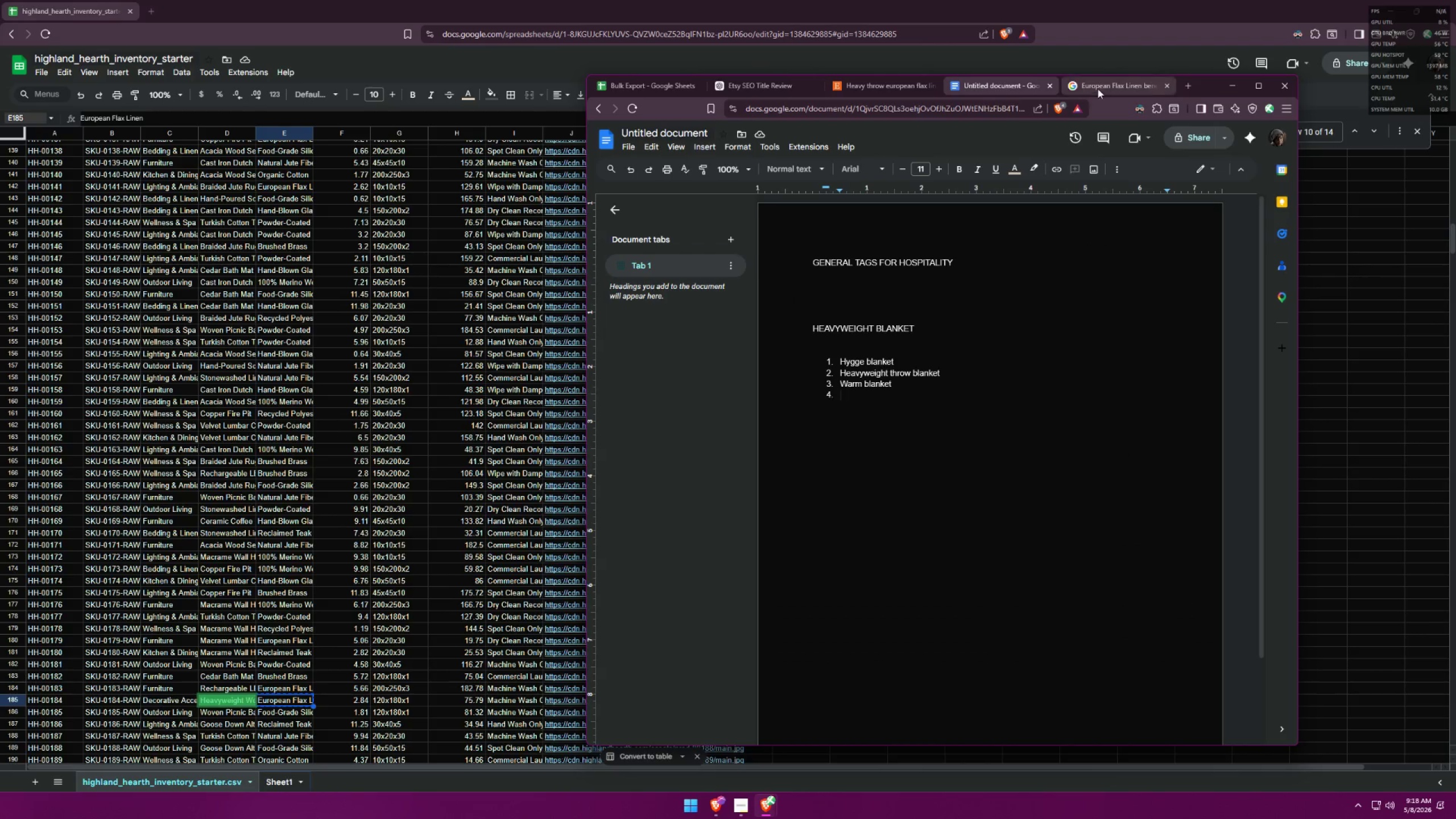 
left_click([1099, 88])
 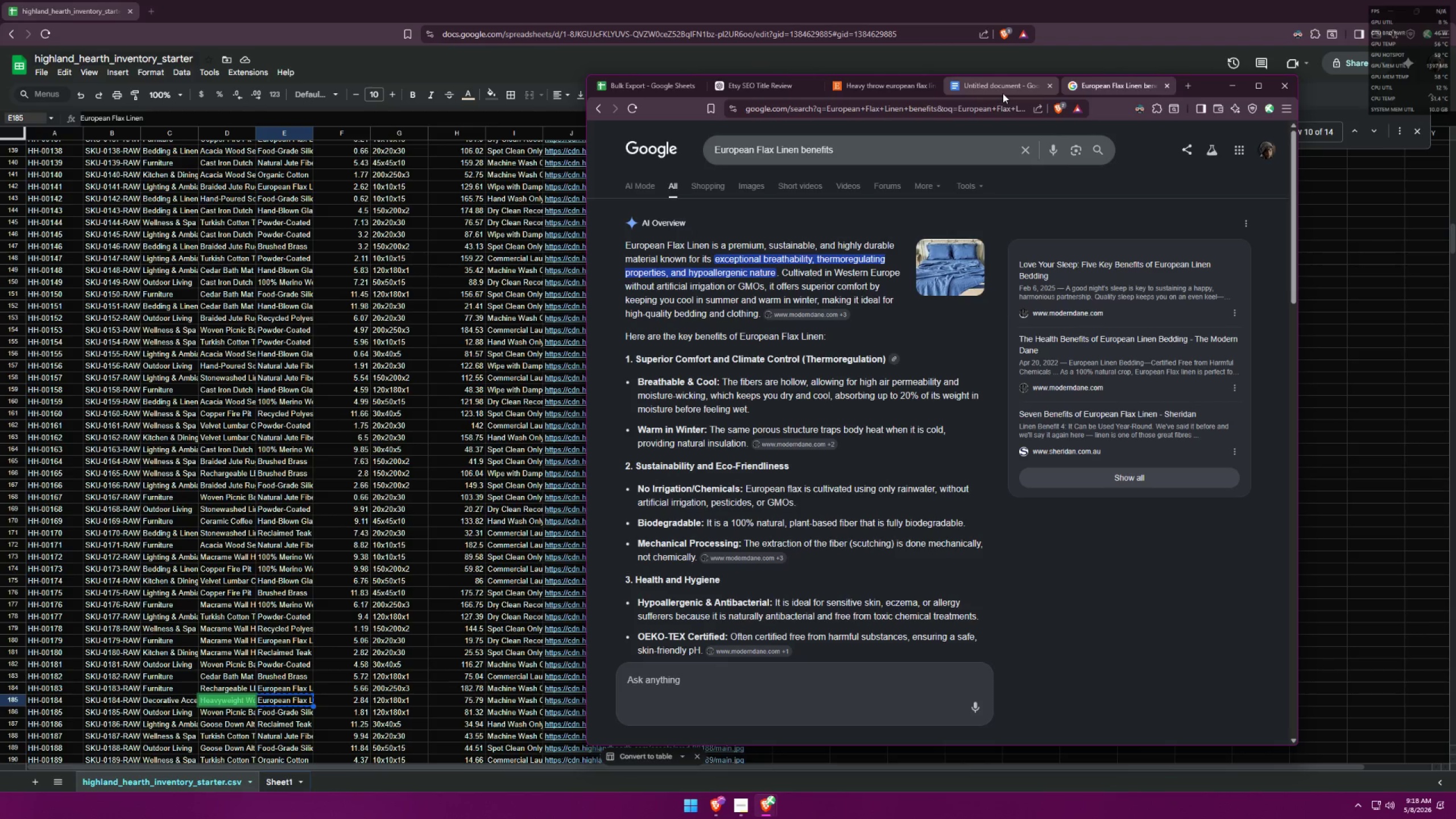 
left_click([1003, 93])
 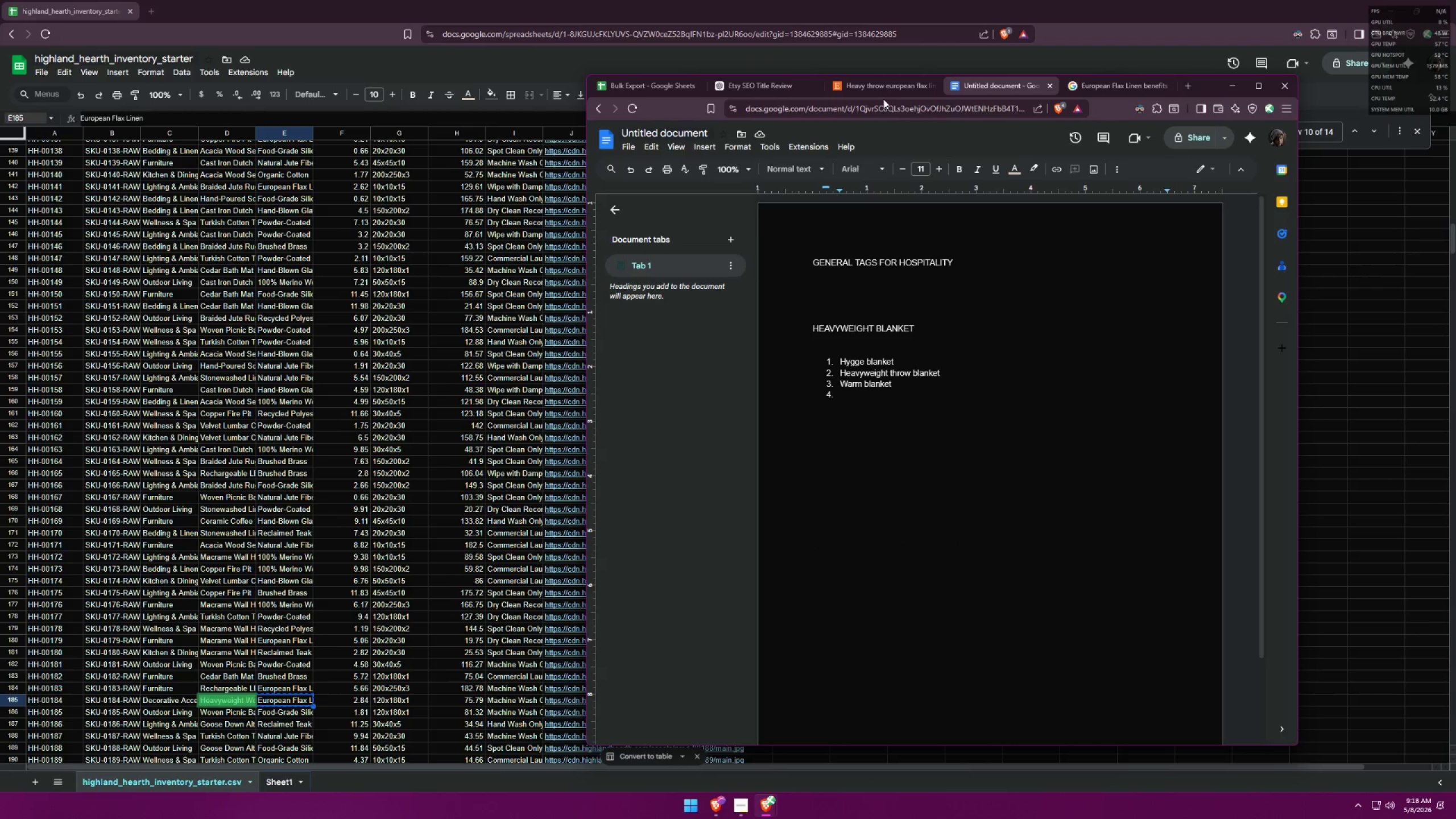 
double_click([884, 97])
 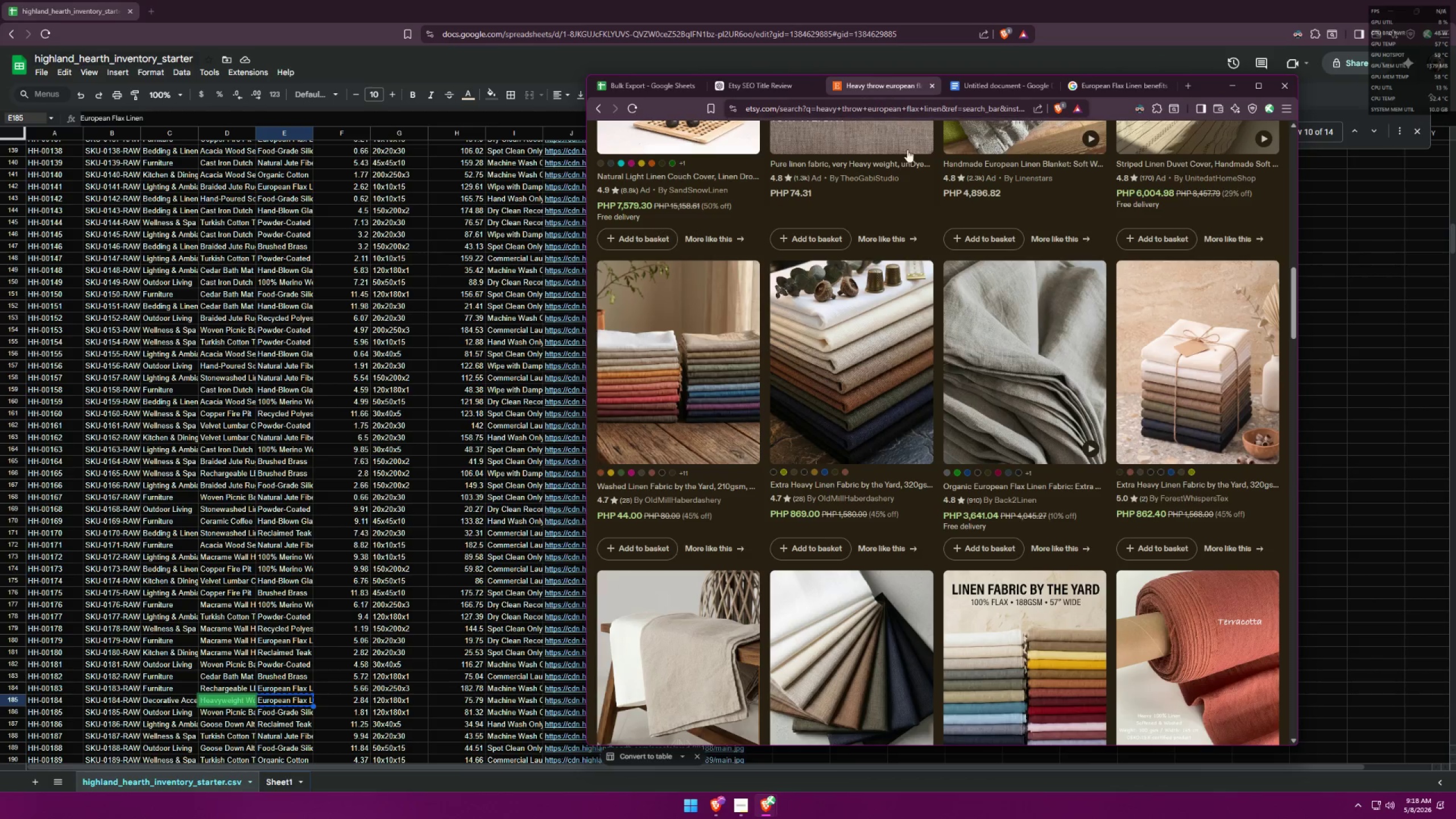 
scroll: coordinate [1012, 435], scroll_direction: down, amount: 14.0
 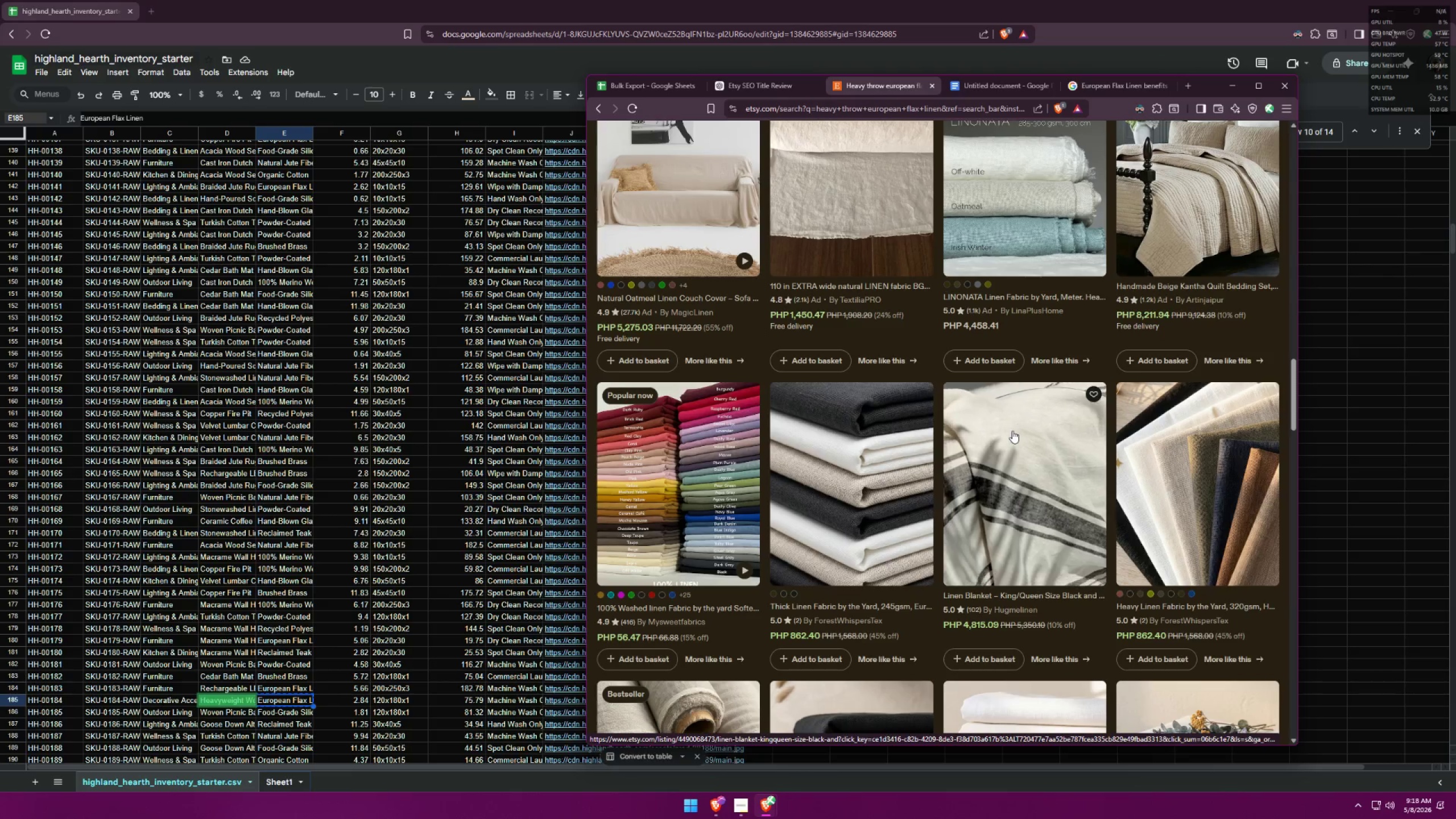 
wait(5.01)
 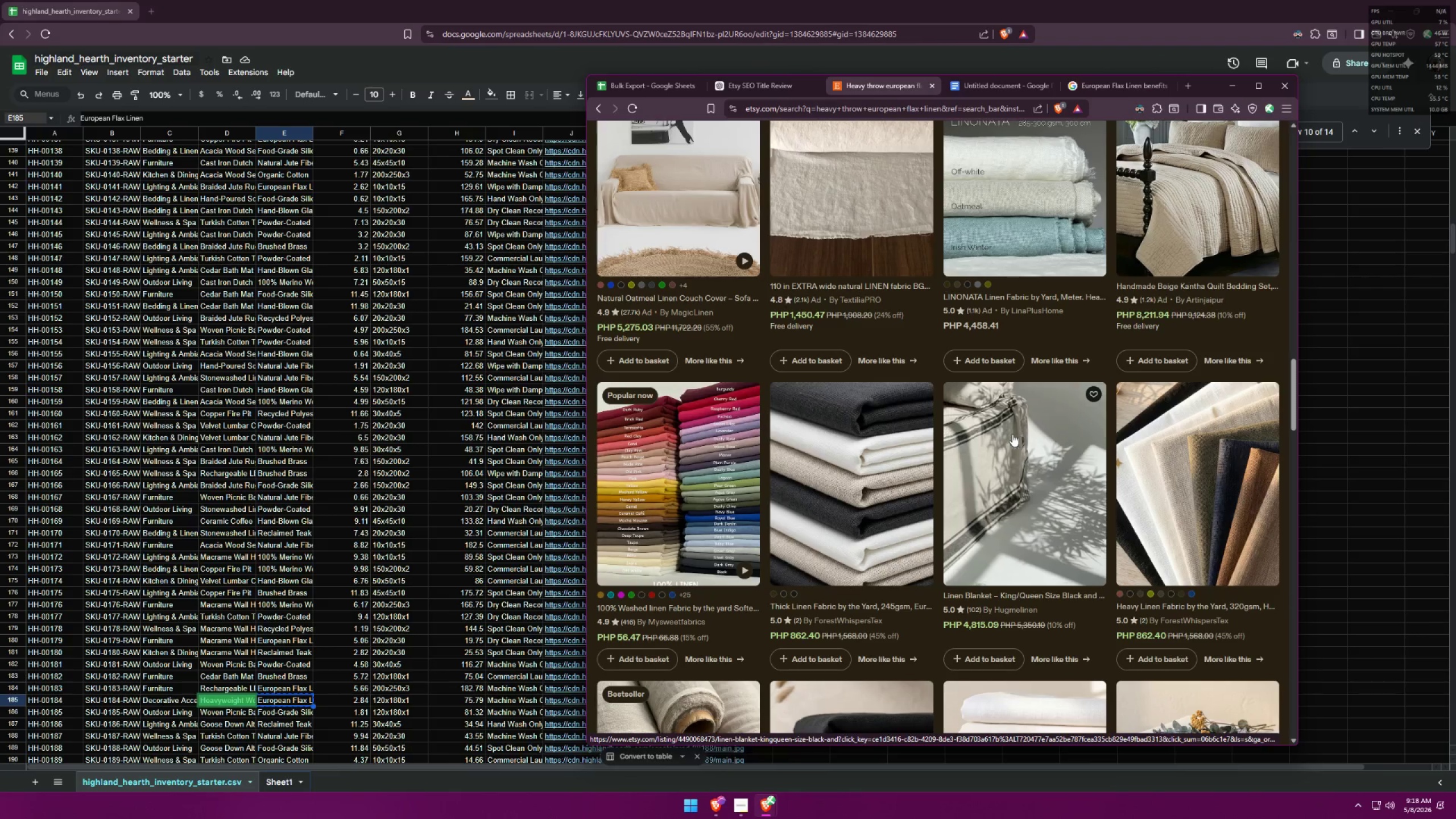 
left_click([1012, 431])
 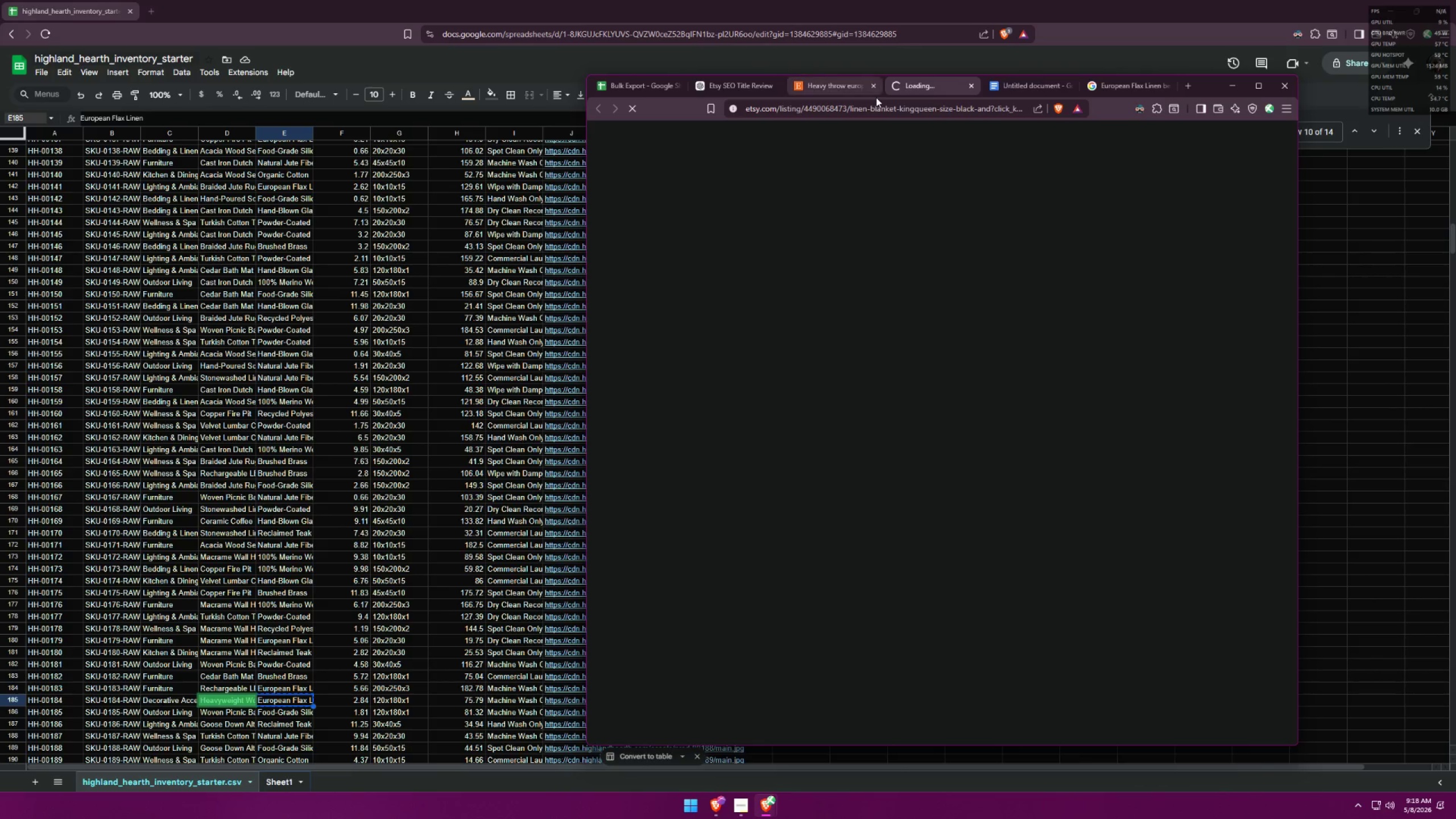 
left_click([874, 88])
 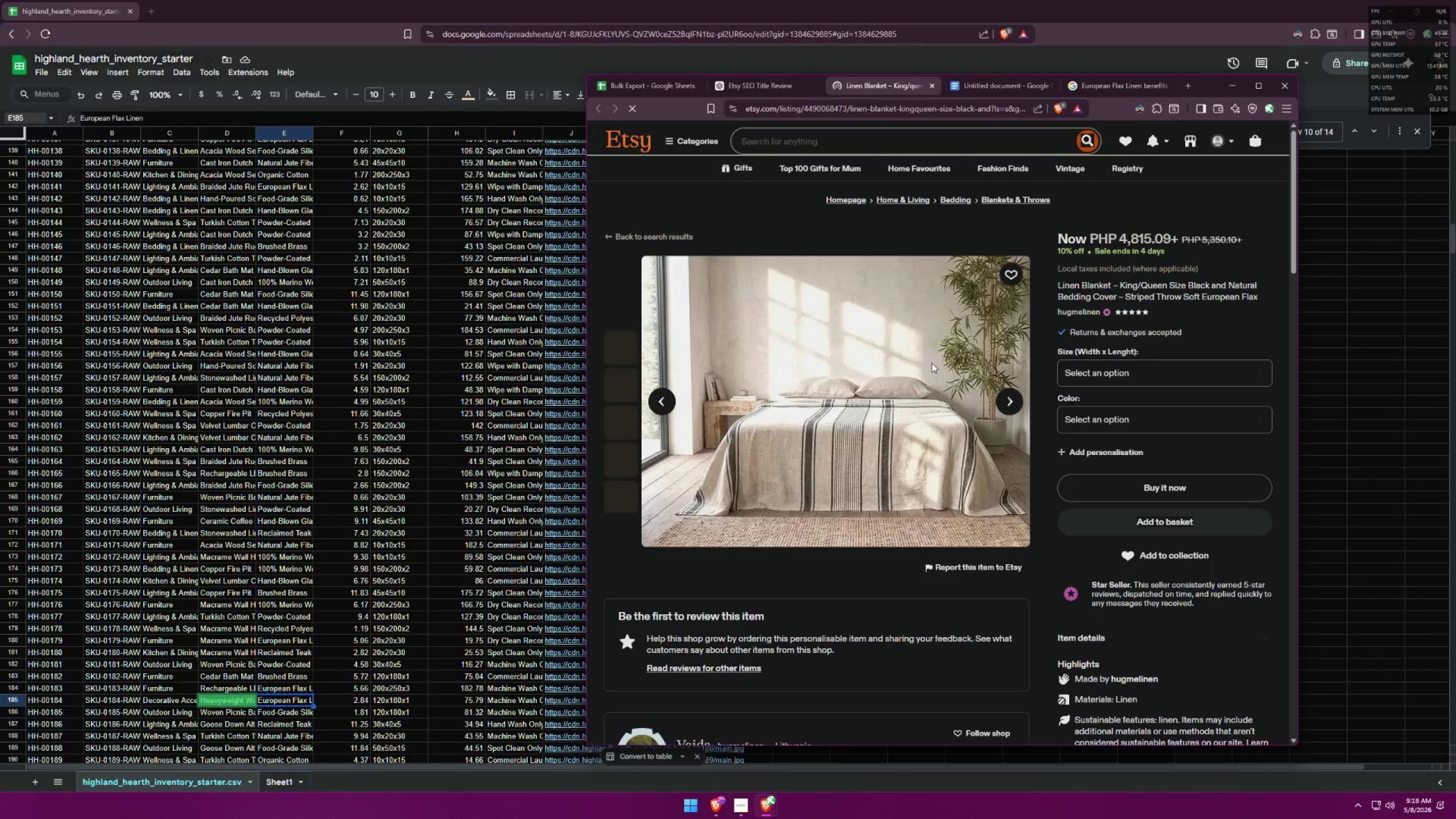 
scroll: coordinate [1056, 369], scroll_direction: down, amount: 32.0
 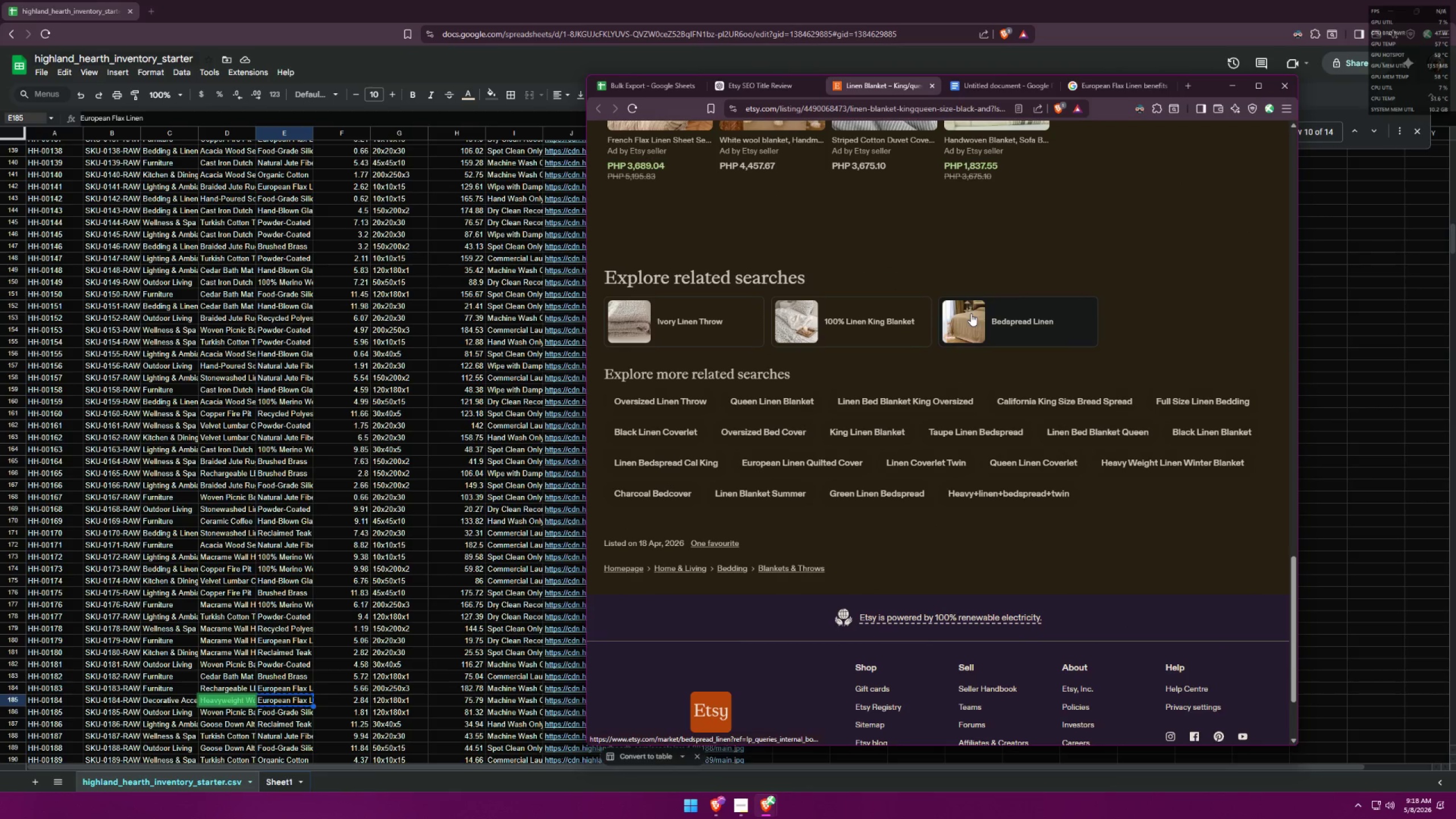 
wait(5.52)
 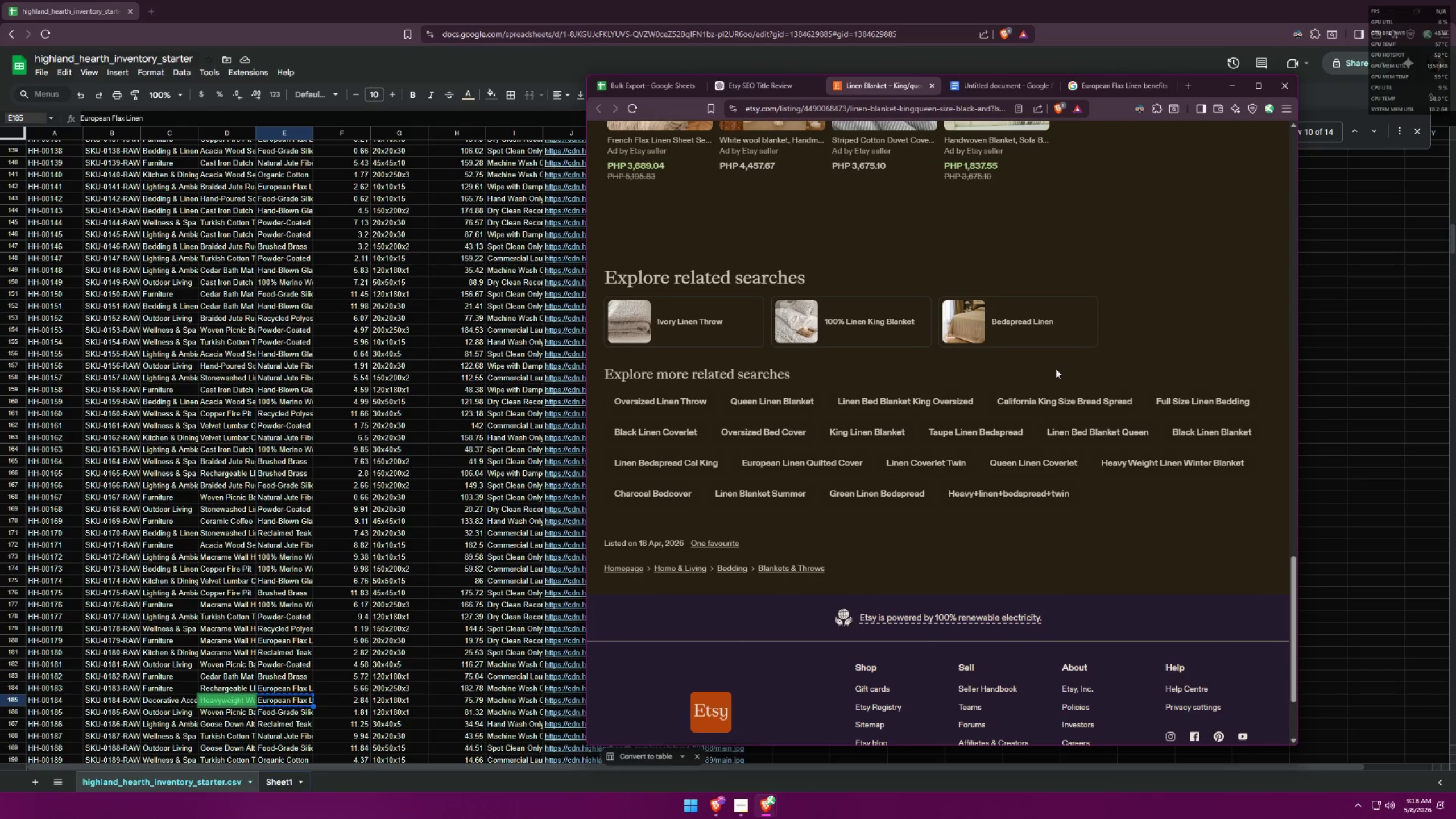 
mouse_move([1000, 95])
 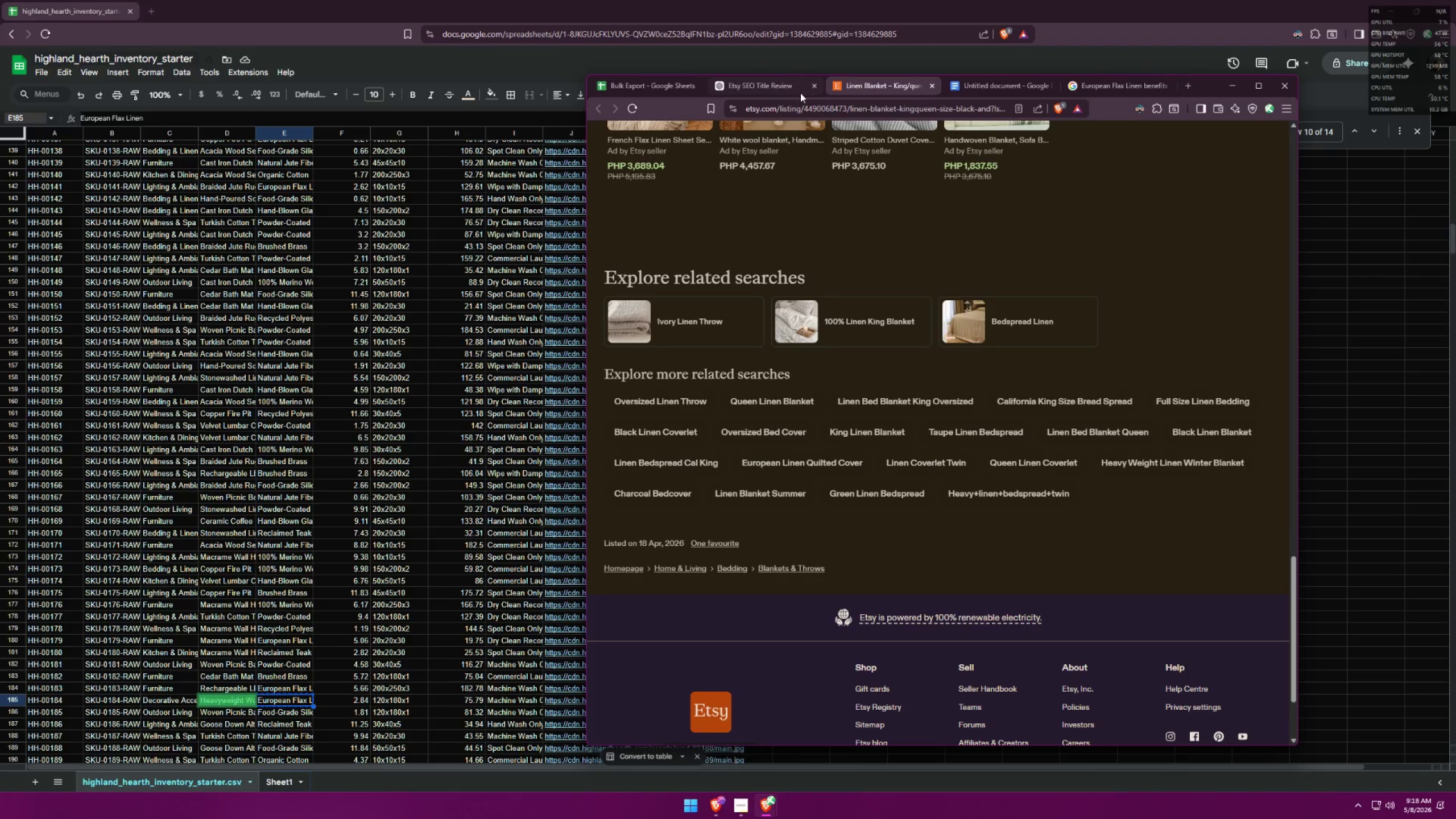 
left_click([752, 88])
 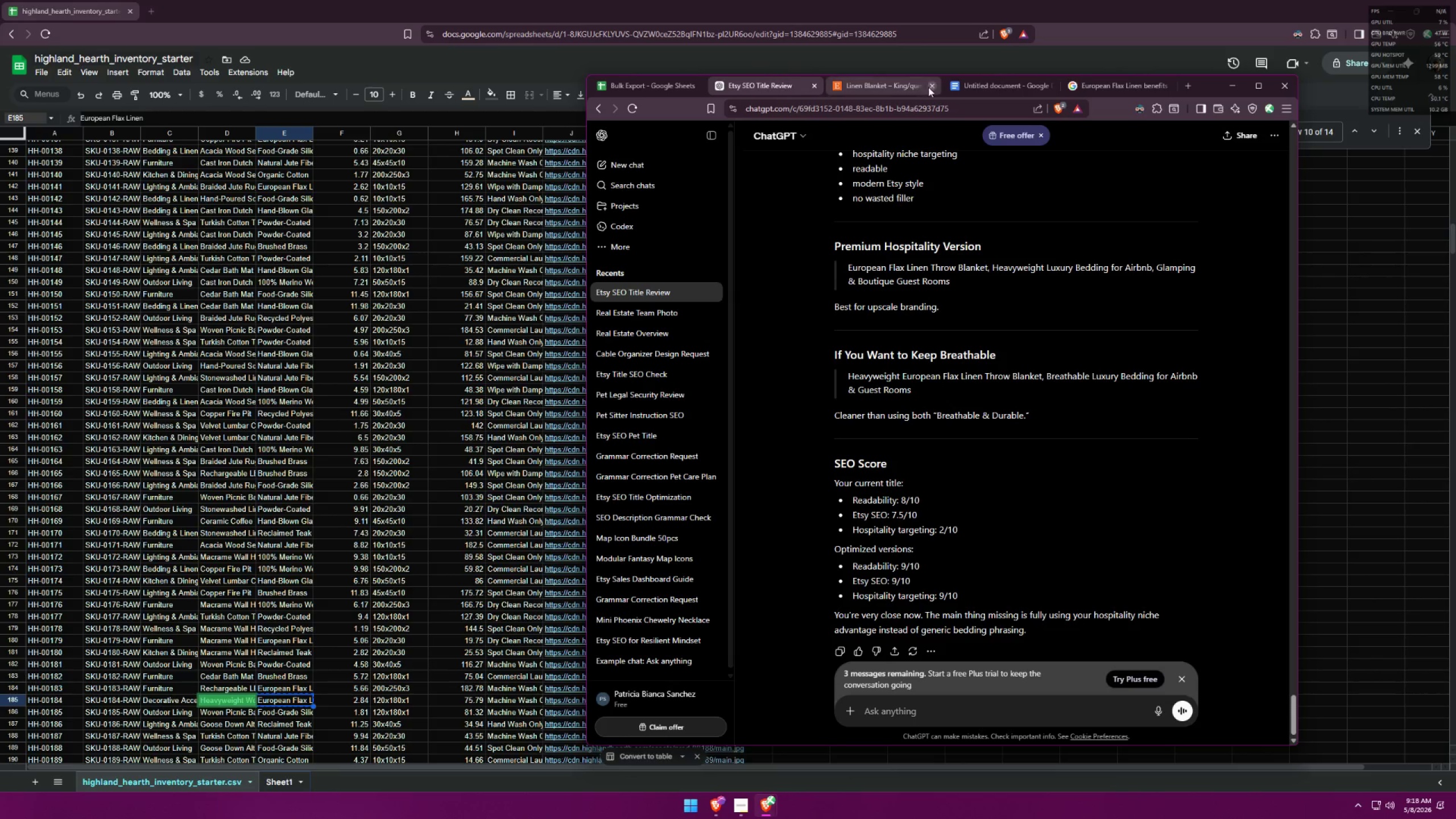 
left_click([975, 81])
 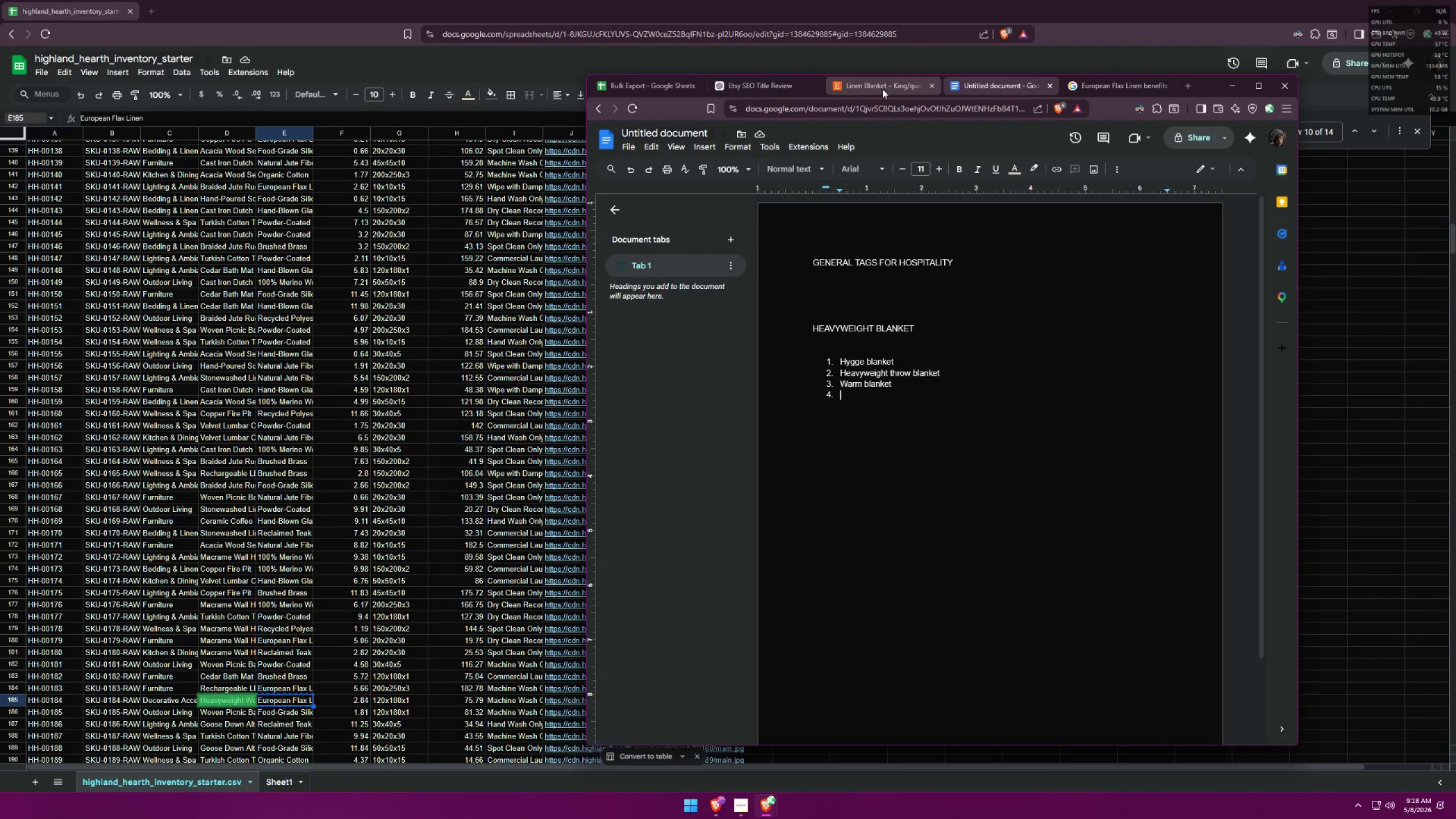 
left_click([638, 88])
 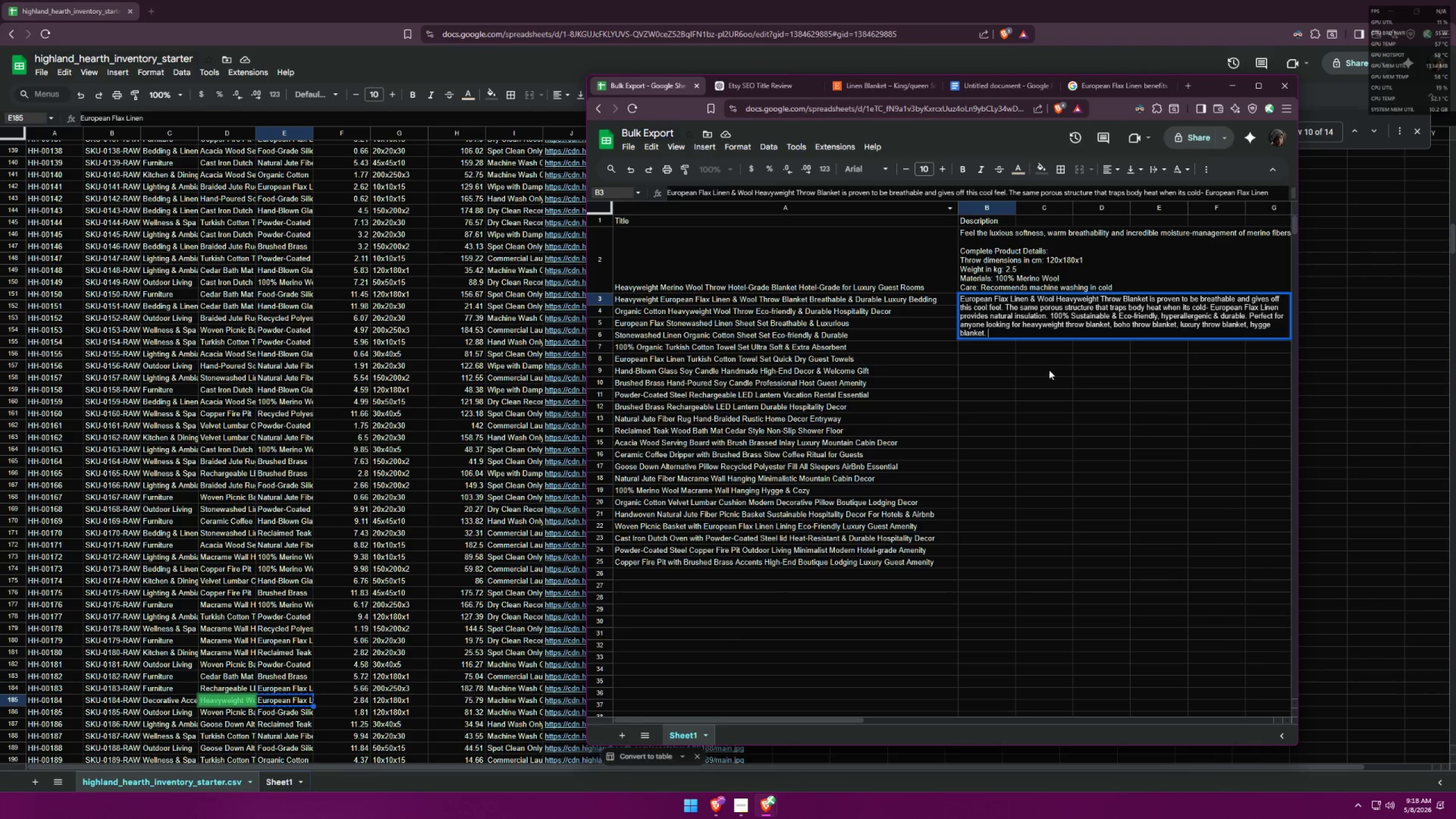 
left_click([1081, 417])
 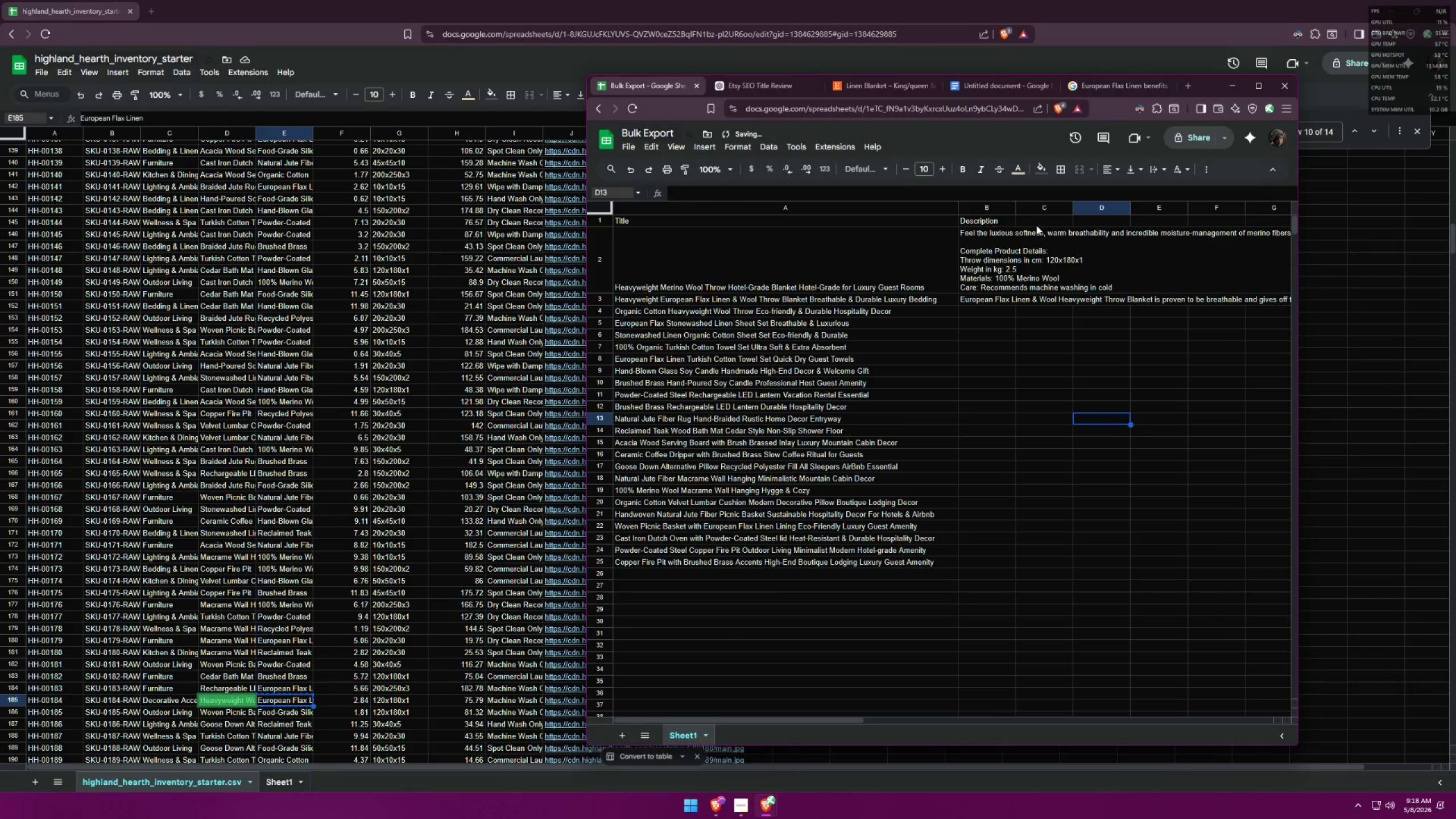 
double_click([1041, 222])
 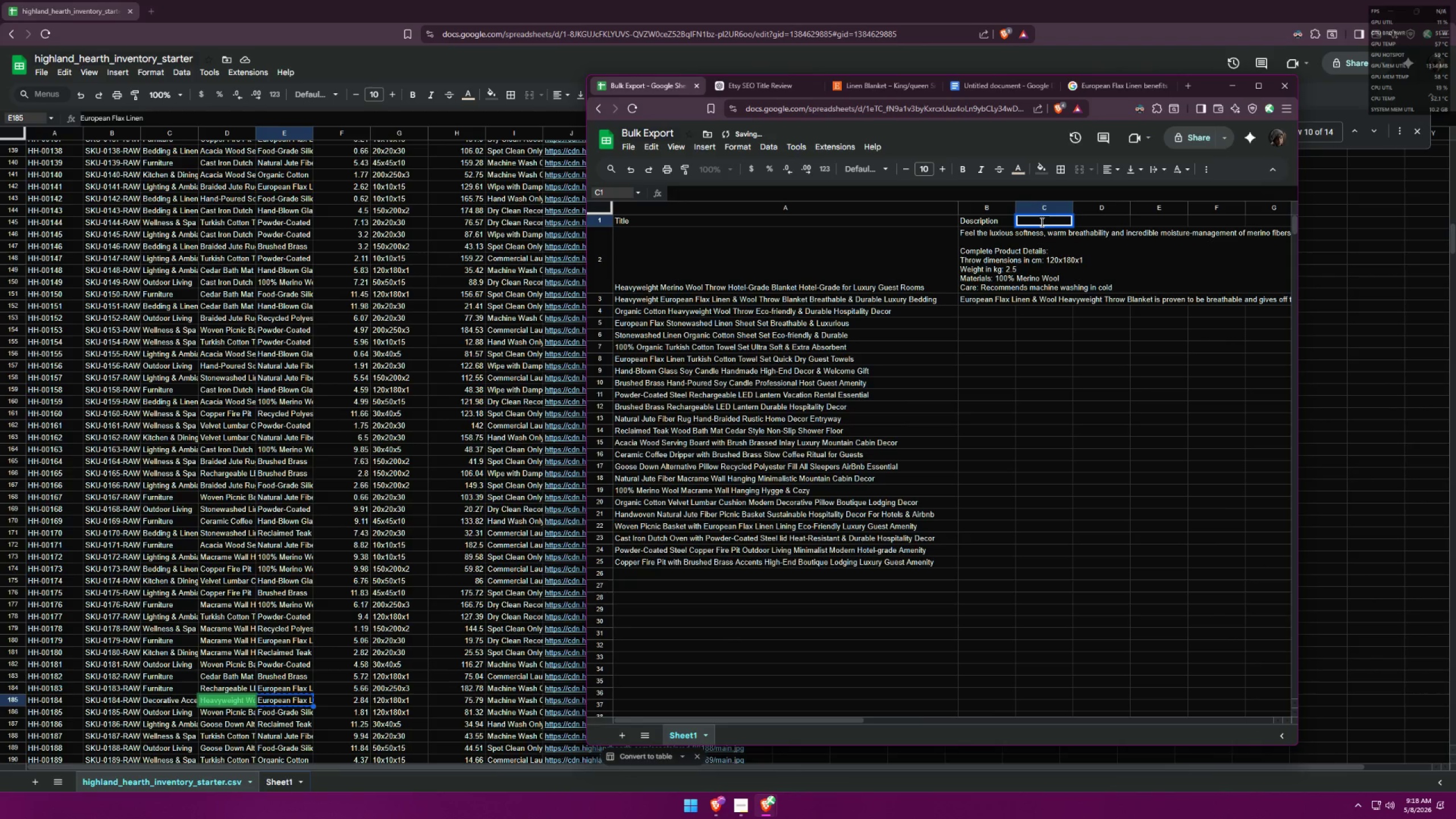 
type(Tags)
 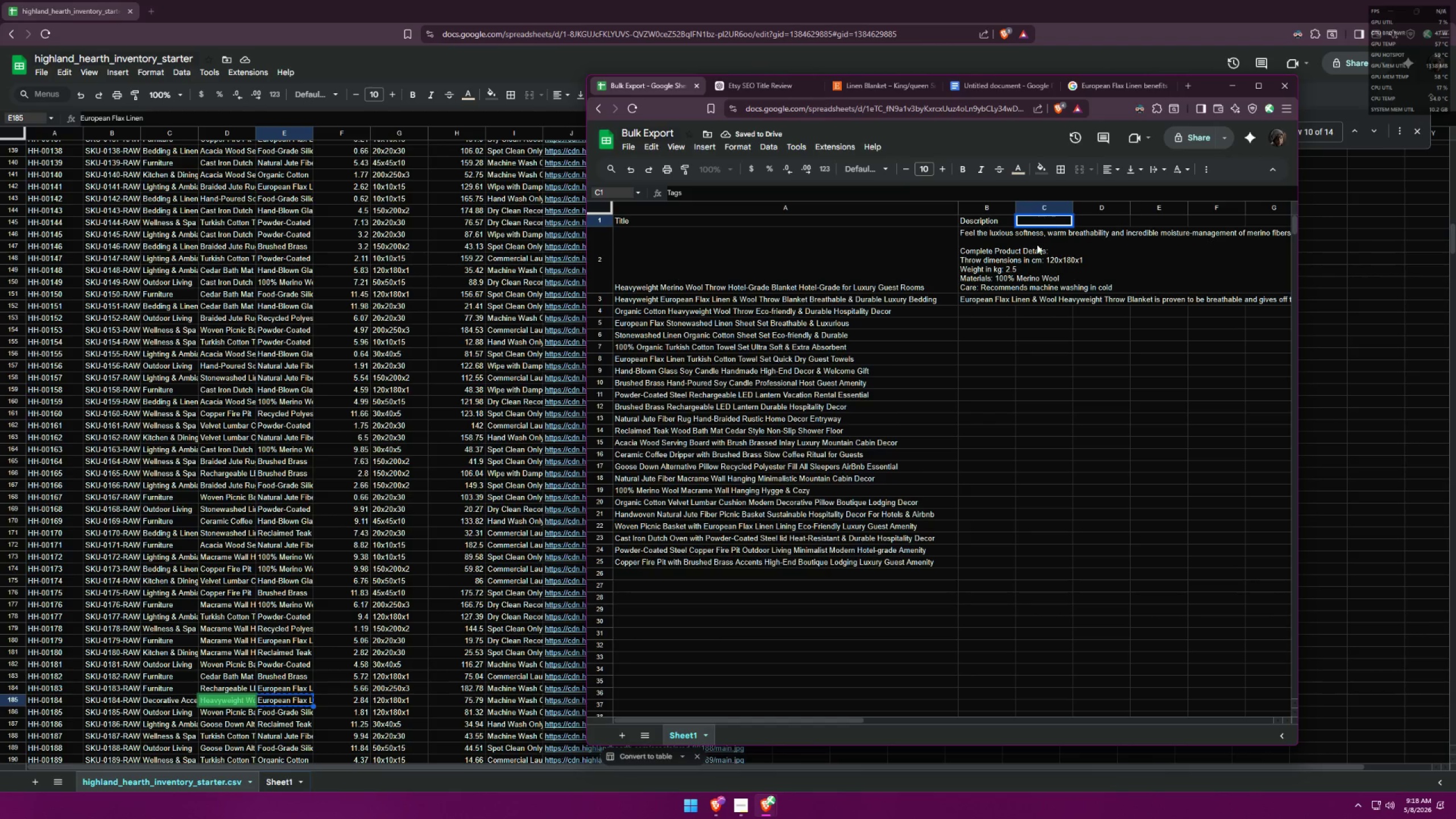 
left_click([1021, 379])
 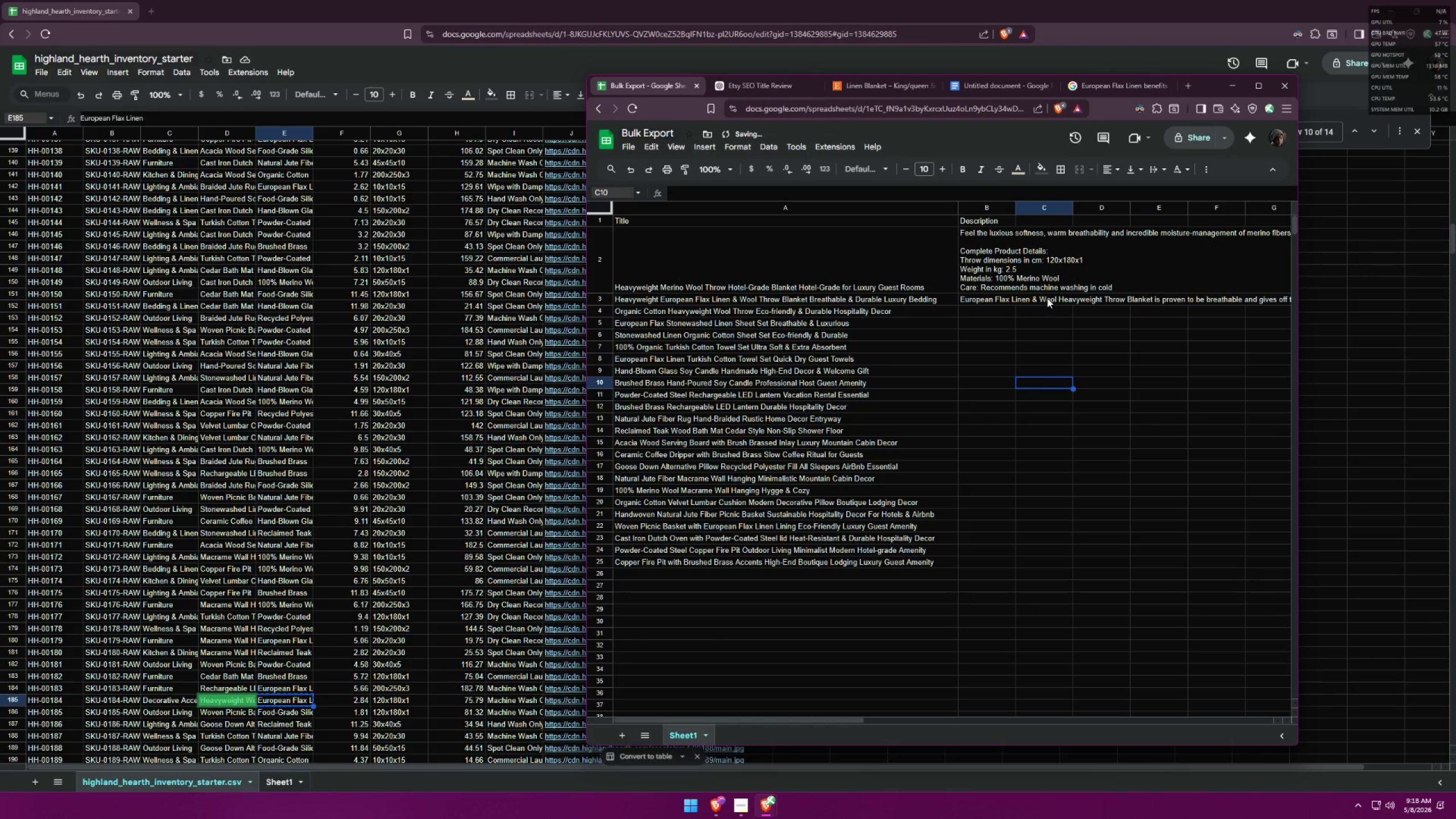 
double_click([1047, 298])
 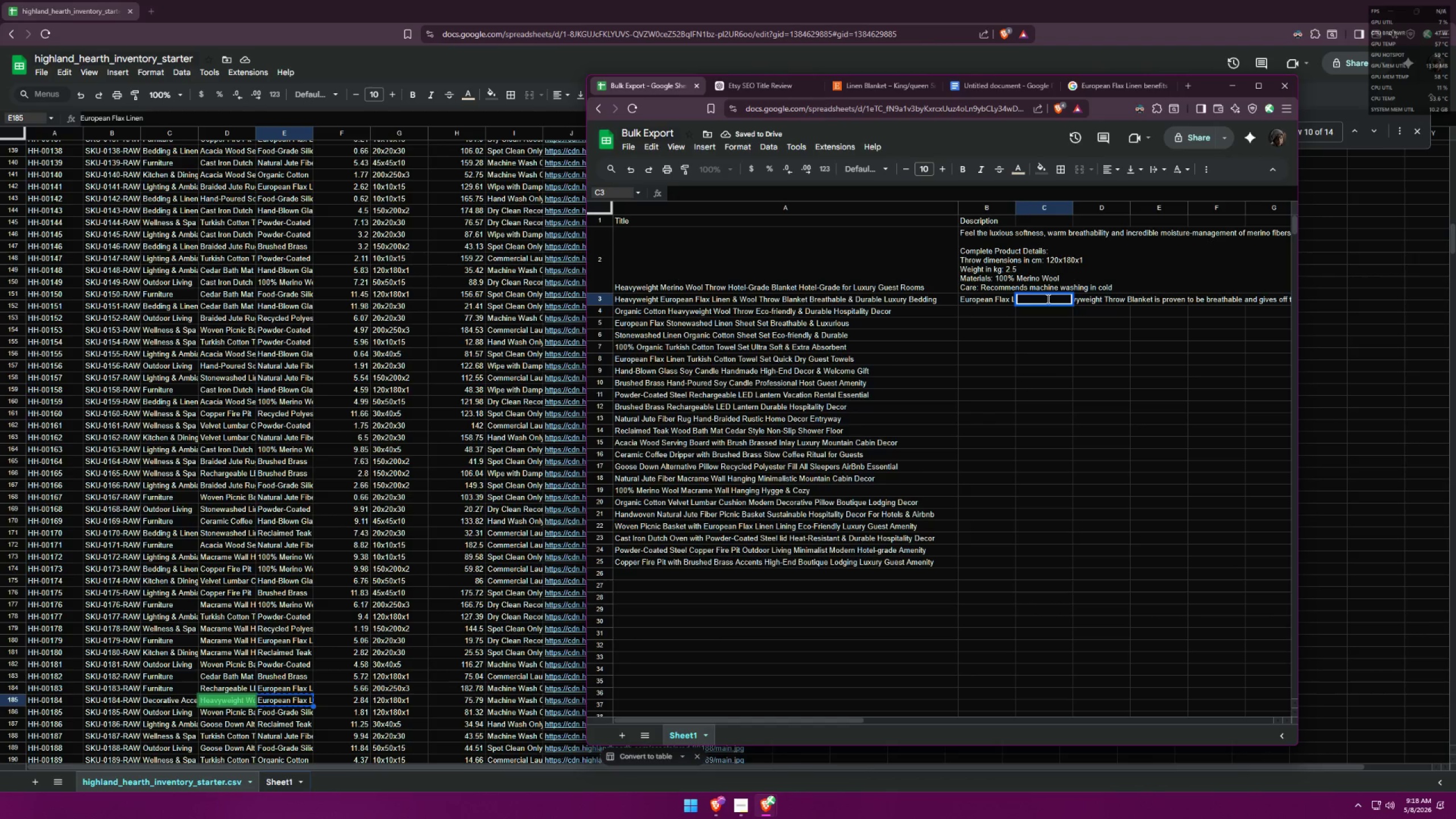 
mouse_move([843, 94])
 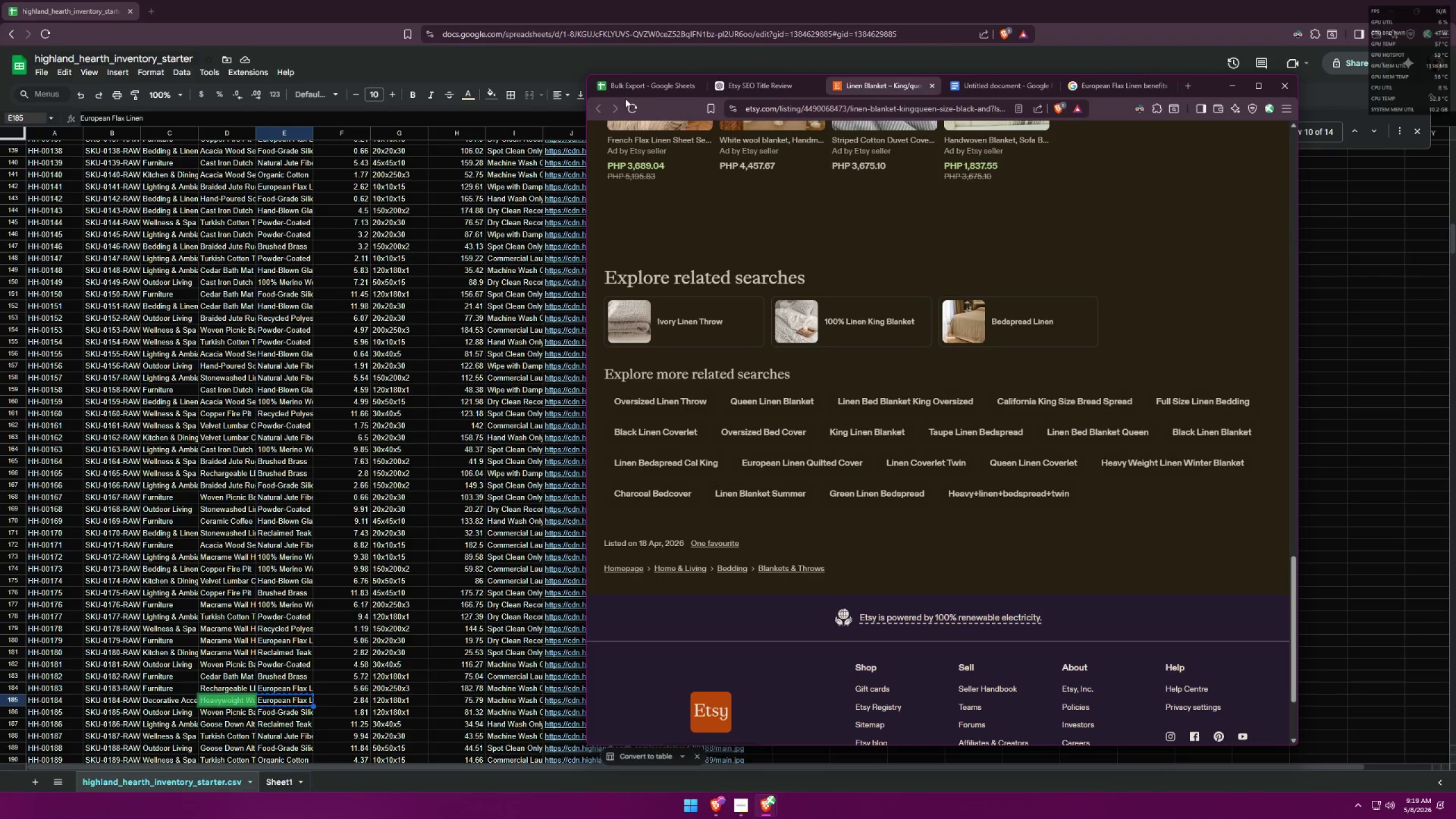 
left_click([643, 87])
 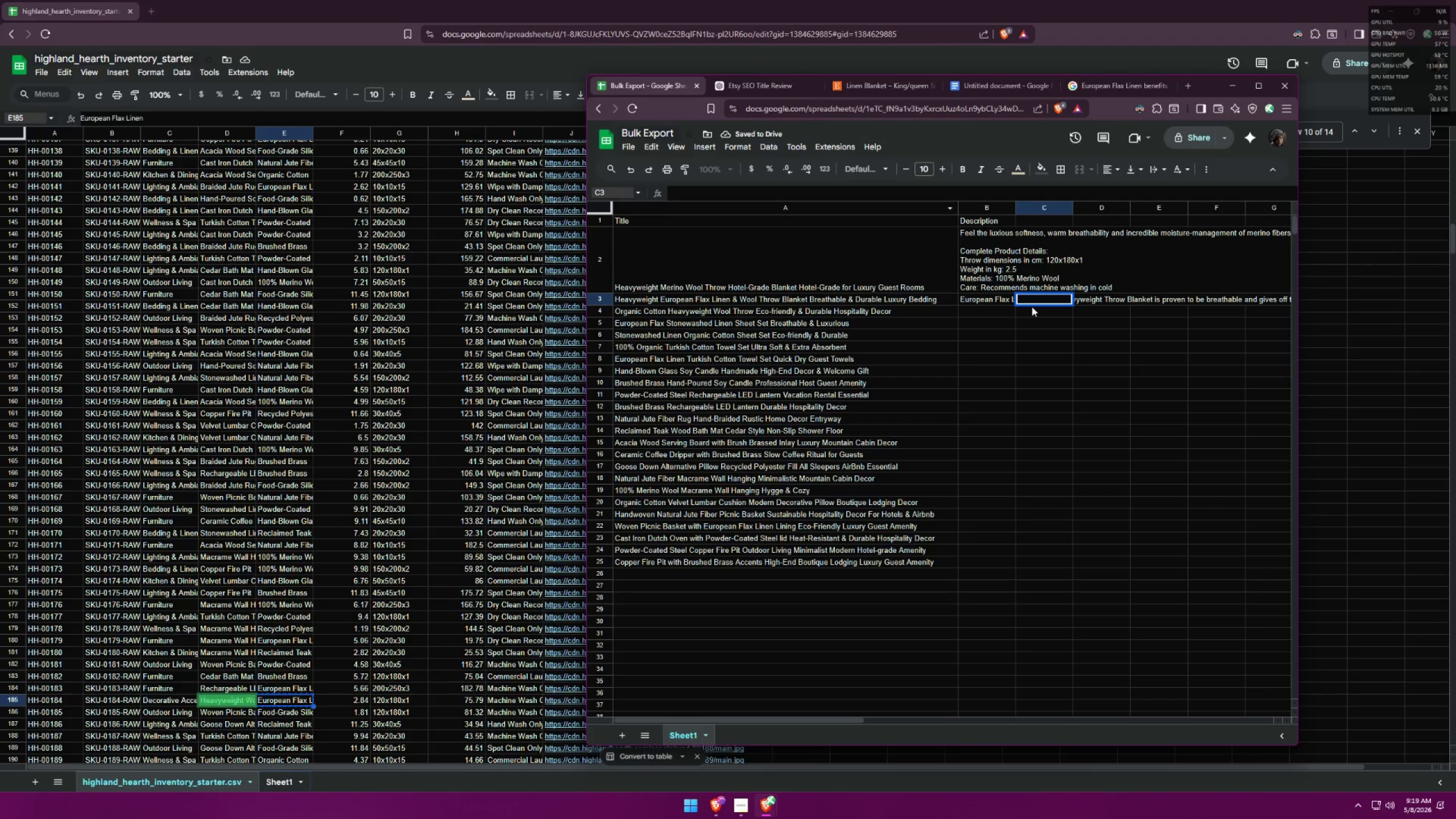 
left_click([1036, 297])
 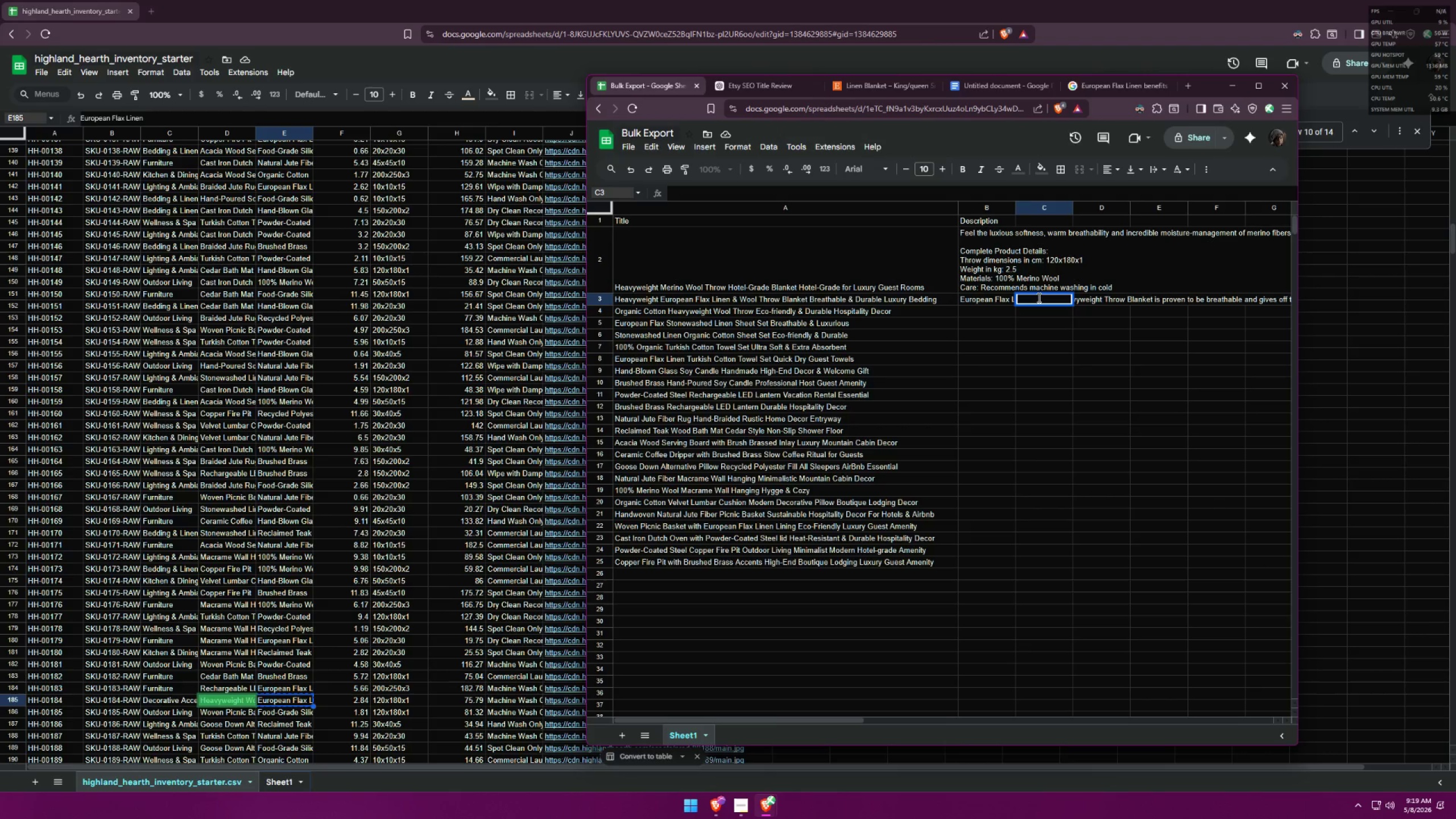 
type(oversized linen throw.)
key(Backspace)
type(,)
 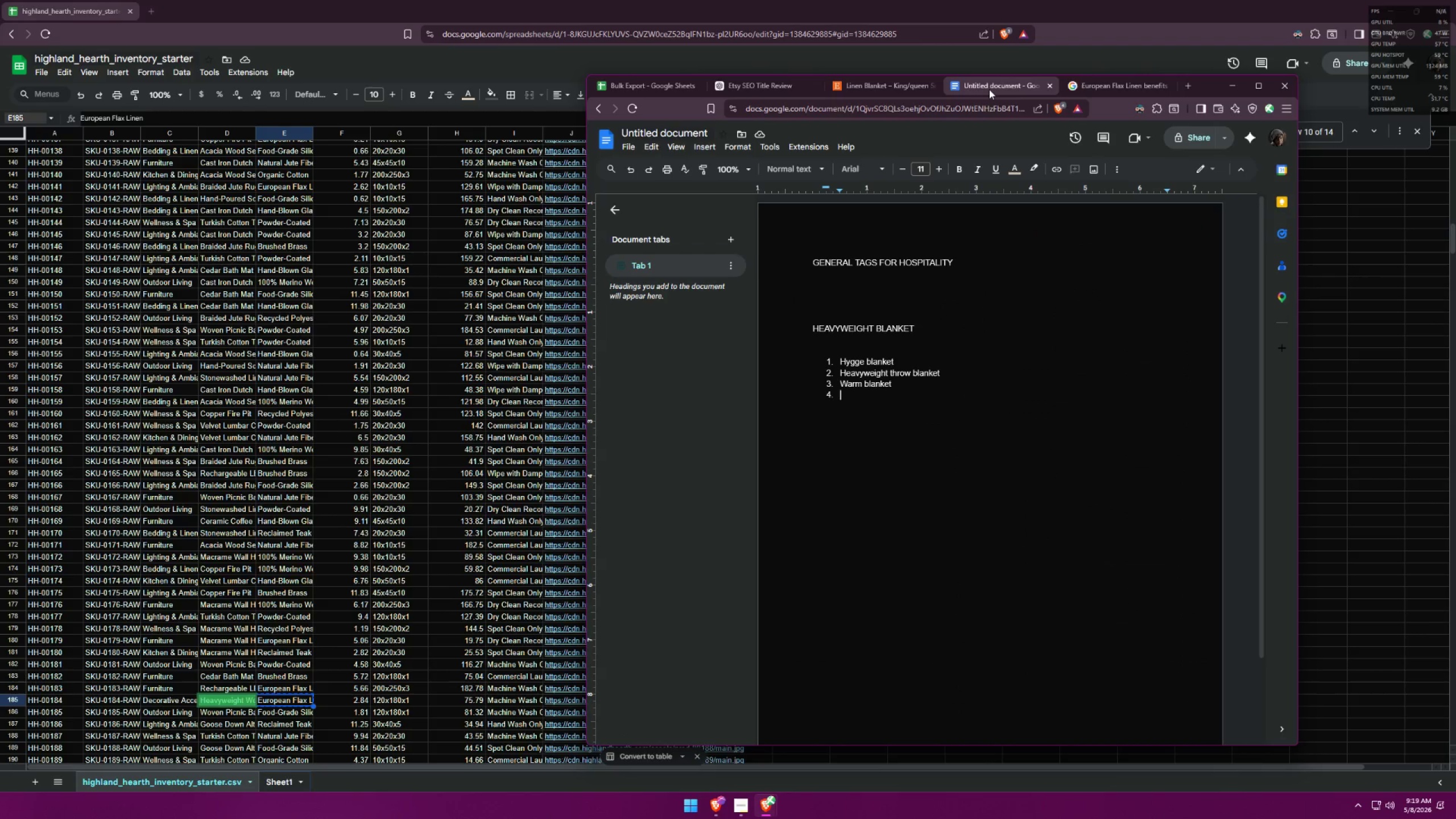 
left_click([887, 82])
 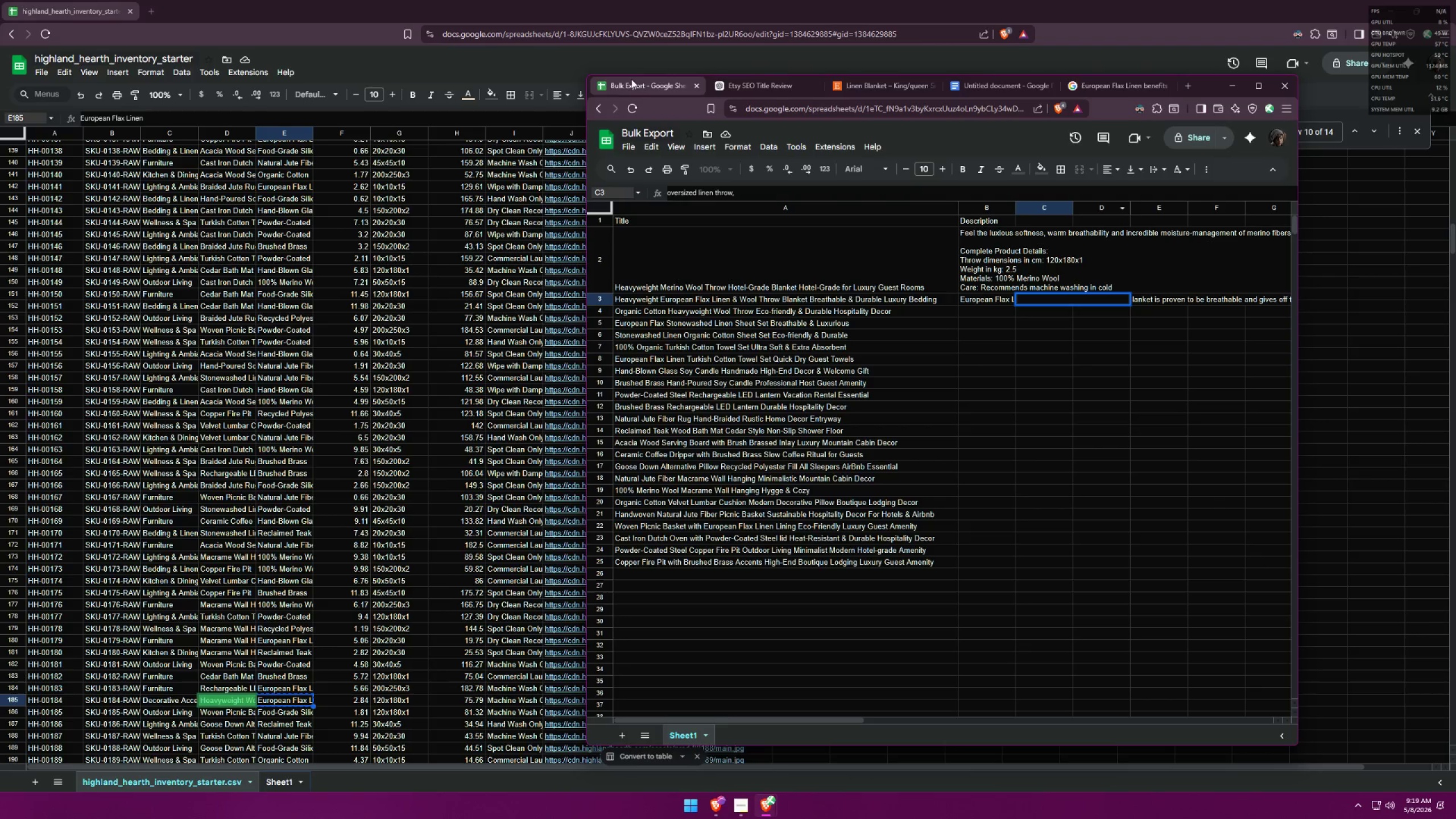 
wait(7.8)
 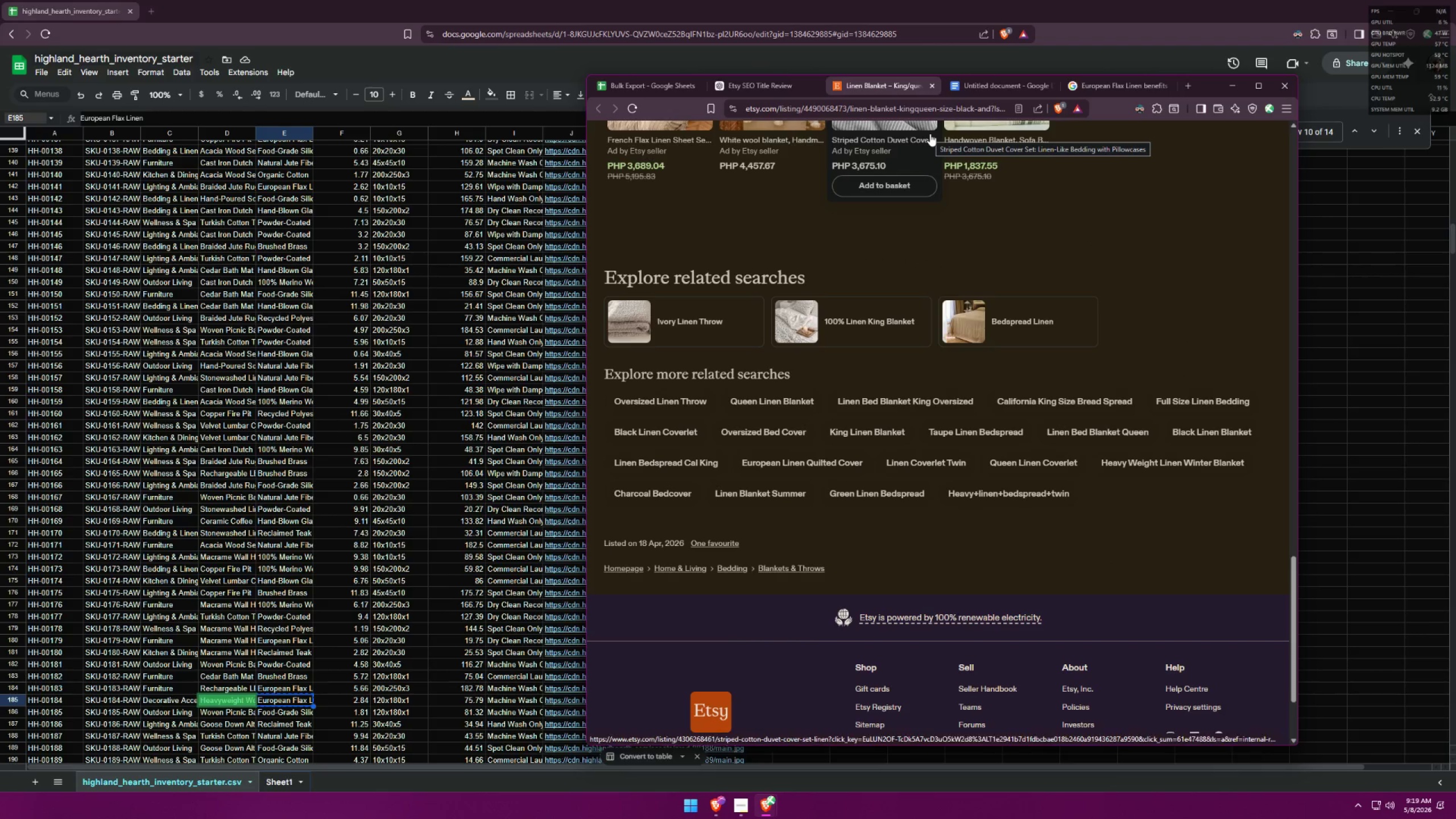 
type(queen linen blanket,king linen blanket, )
 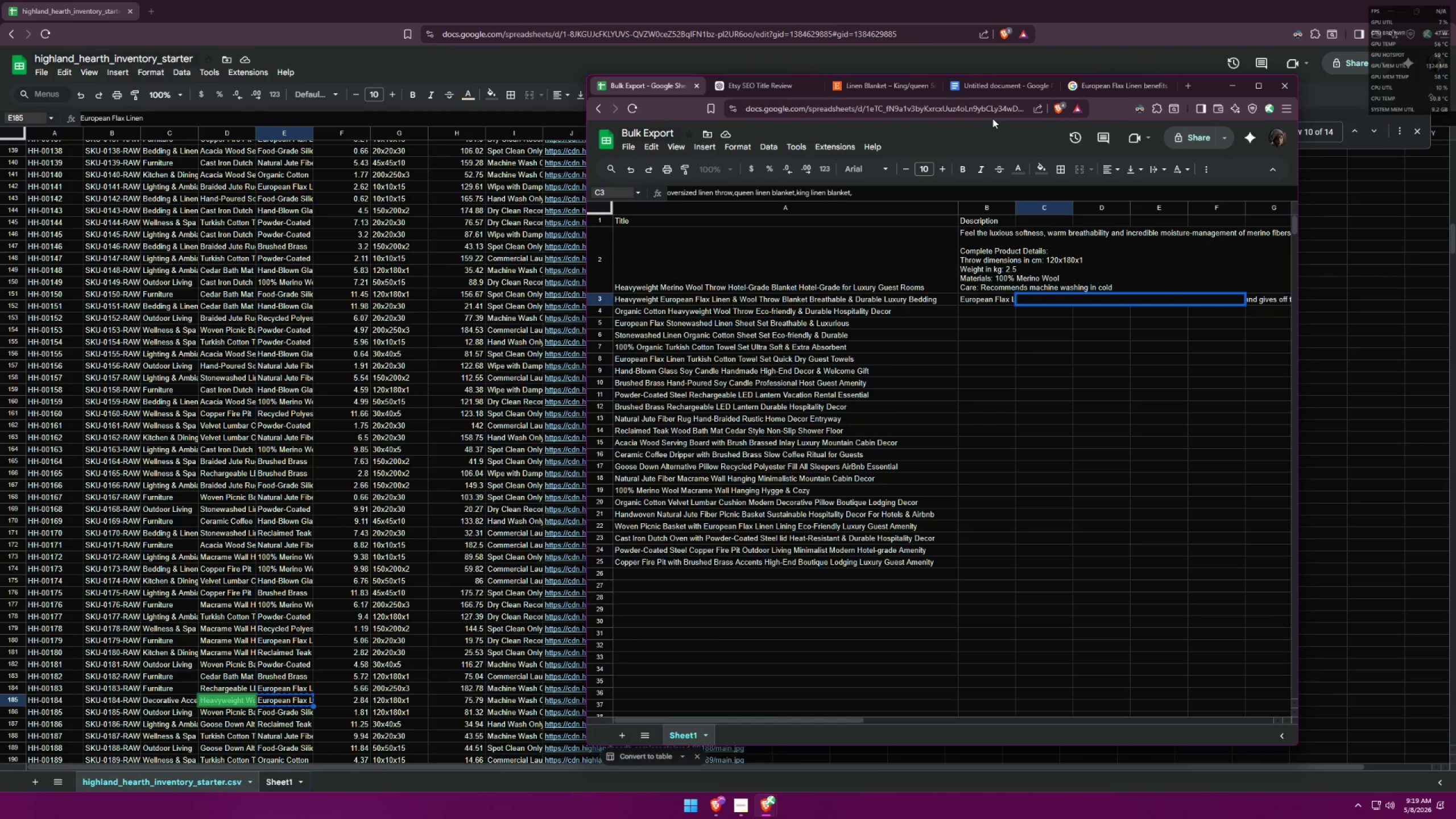 
key(Backspace)
 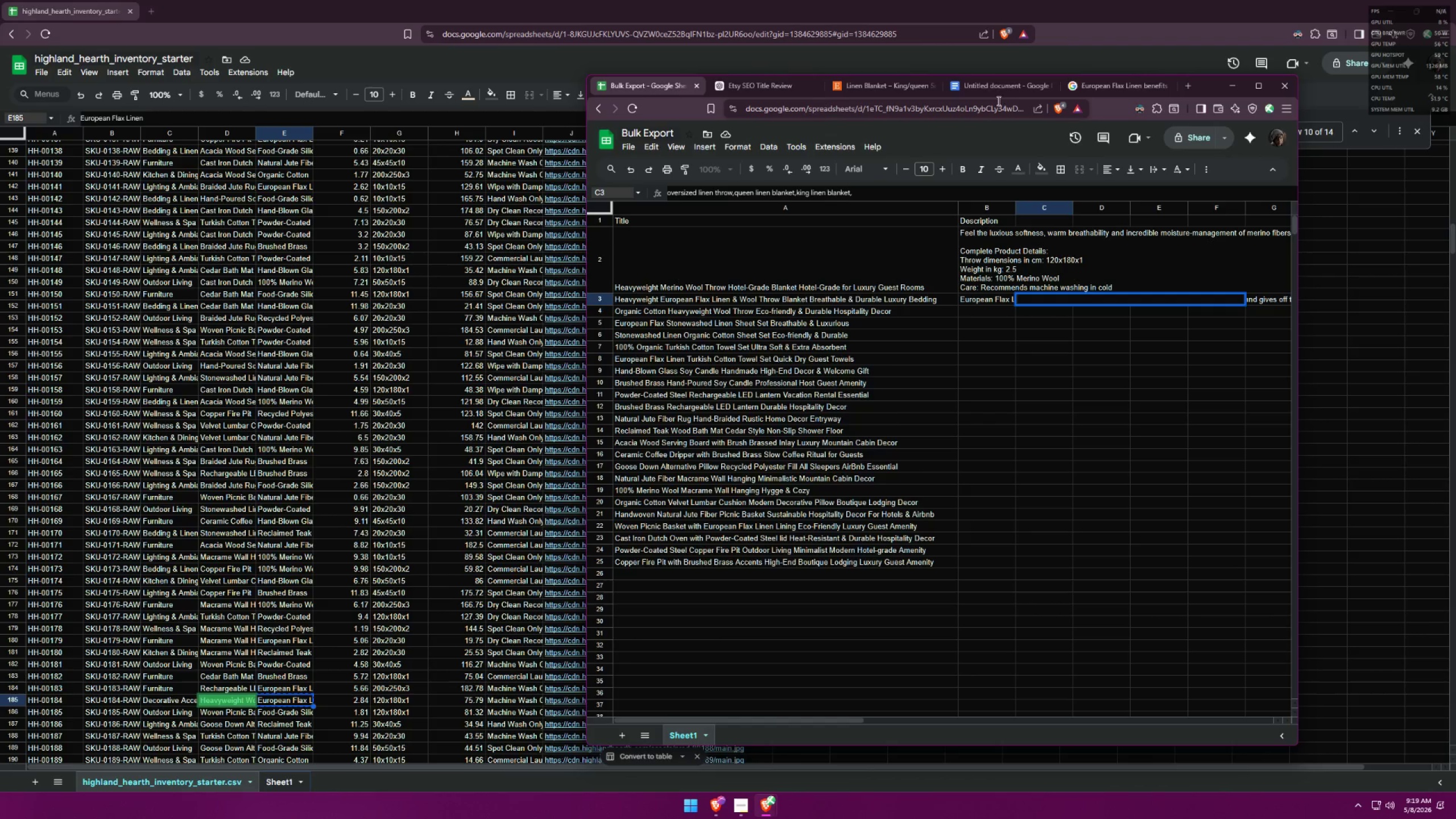 
left_click([1000, 84])
 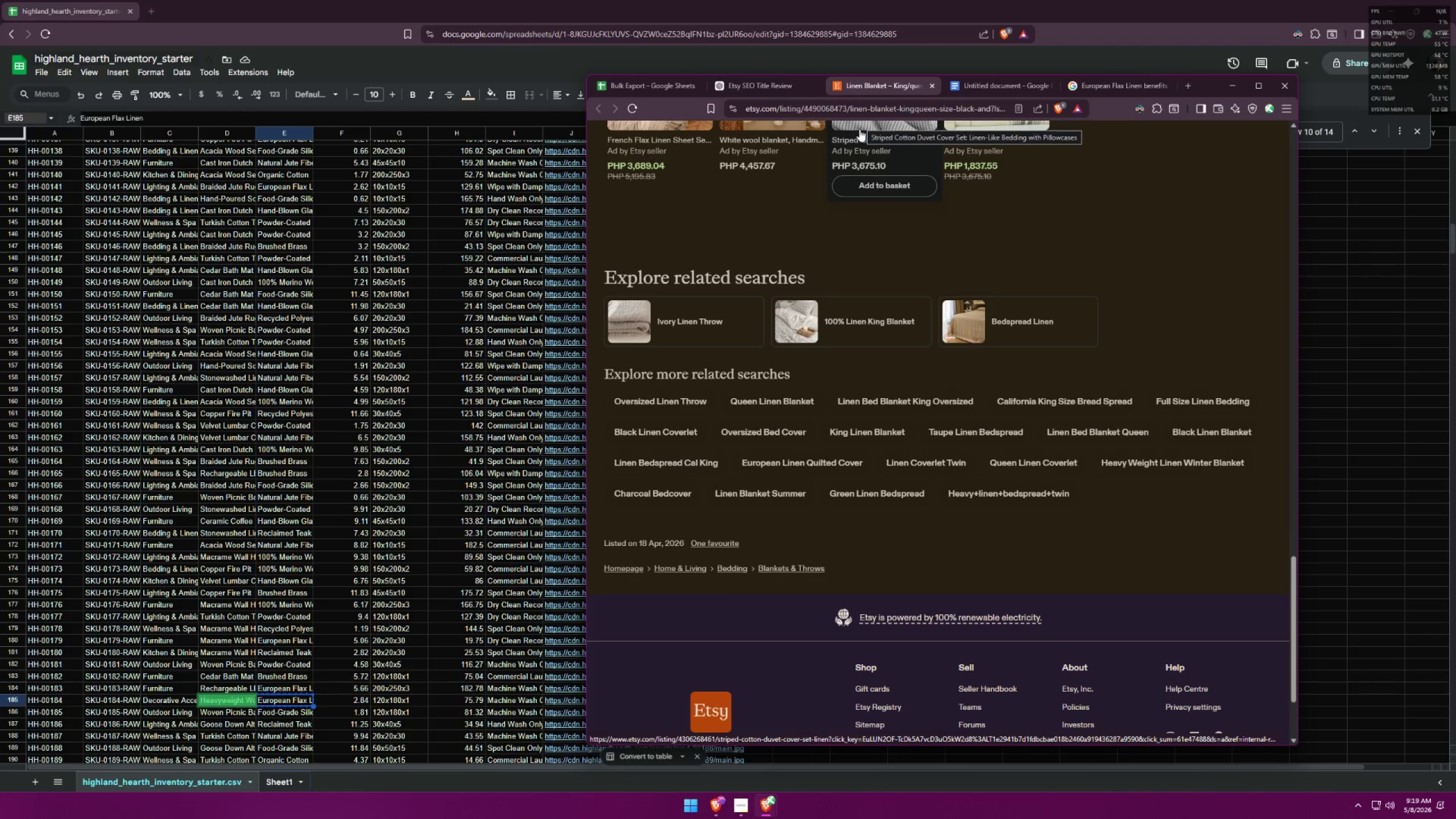 
wait(14.77)
 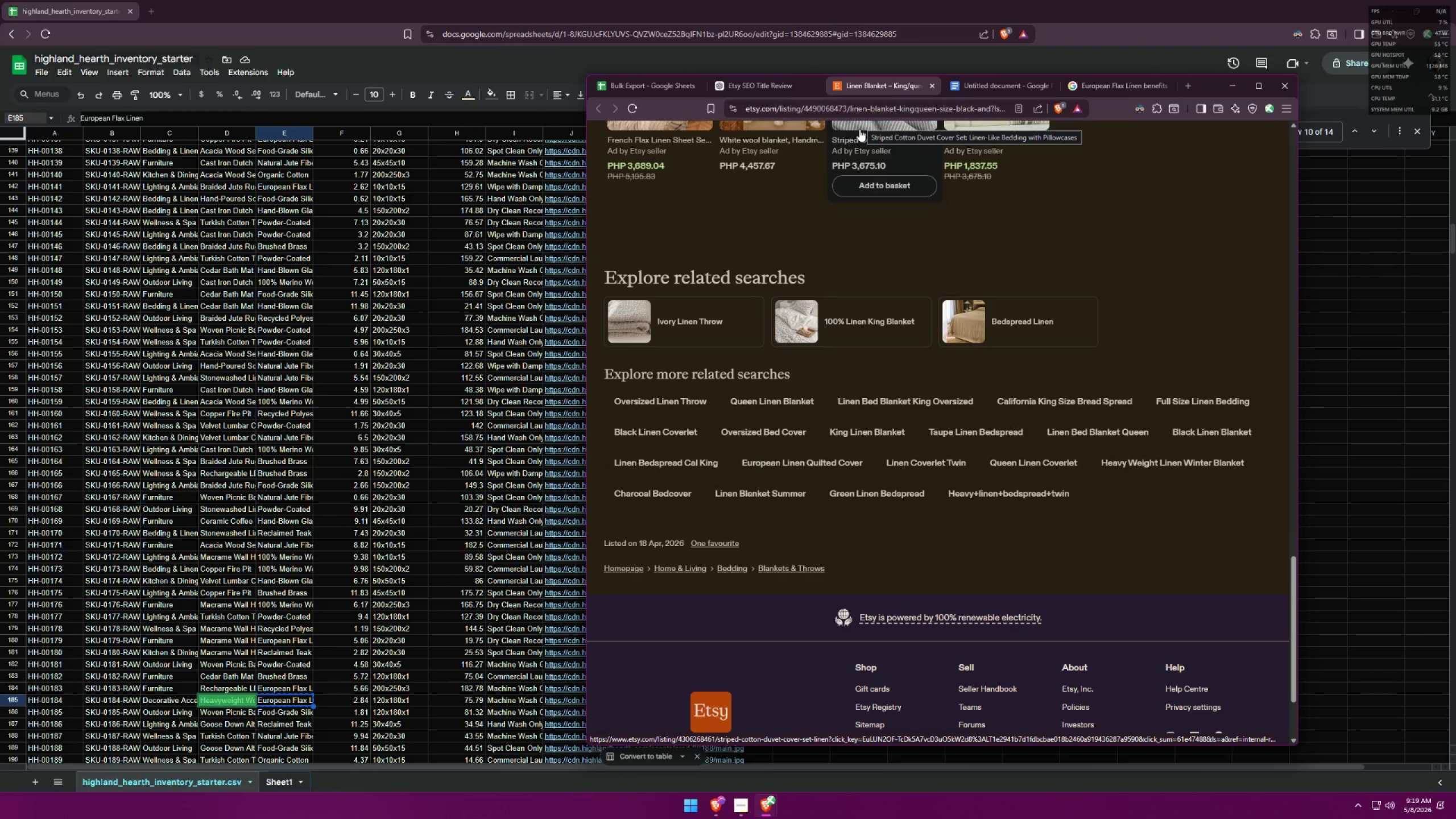 
type(p)
key(Backspace)
type(ocer)
key(Backspace)
key(Backspace)
key(Backspace)
type(versized be )
key(Backspace)
type(d coverm,)
key(Backspace)
key(Backspace)
type(,)
 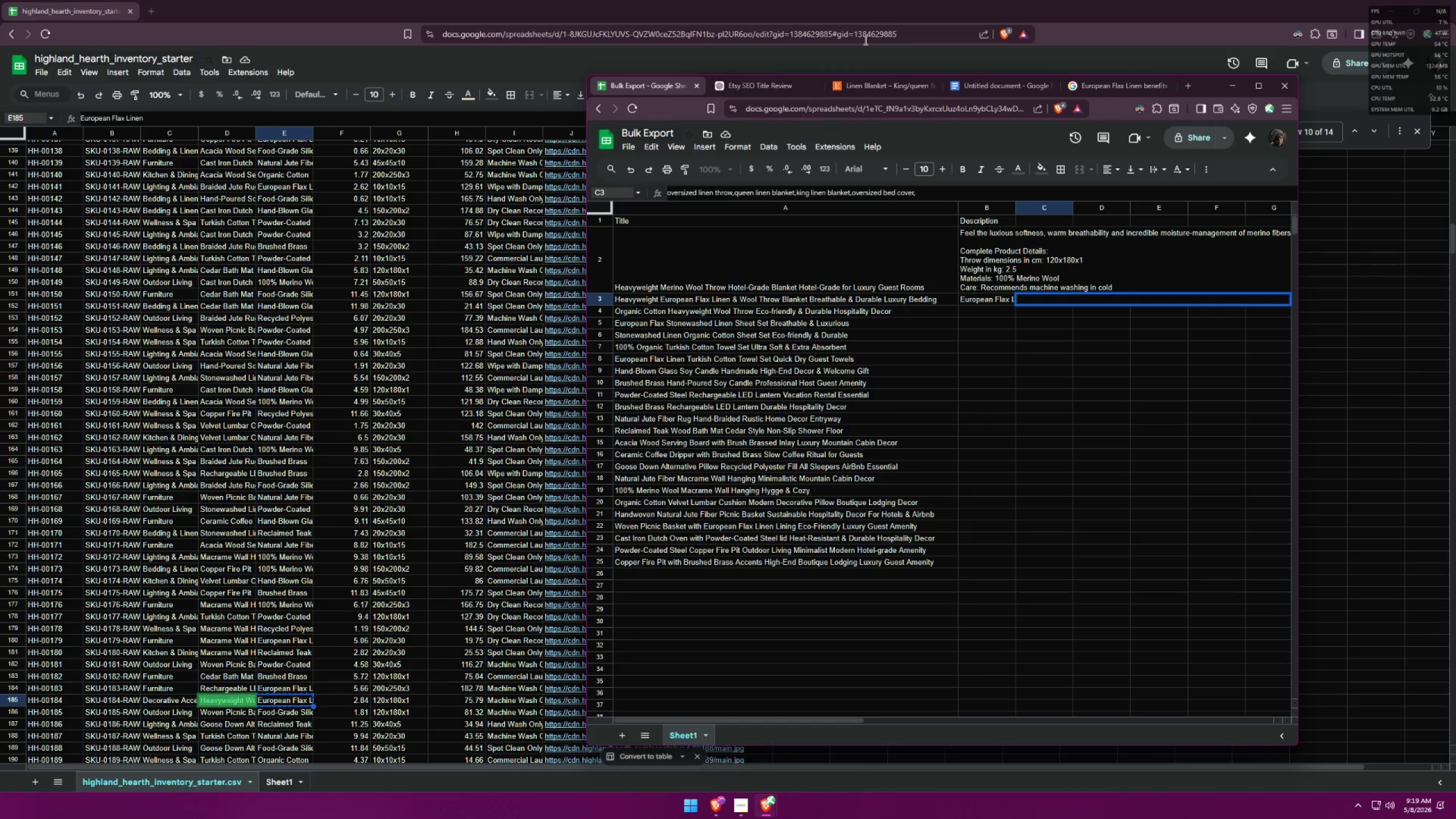 
left_click([874, 88])
 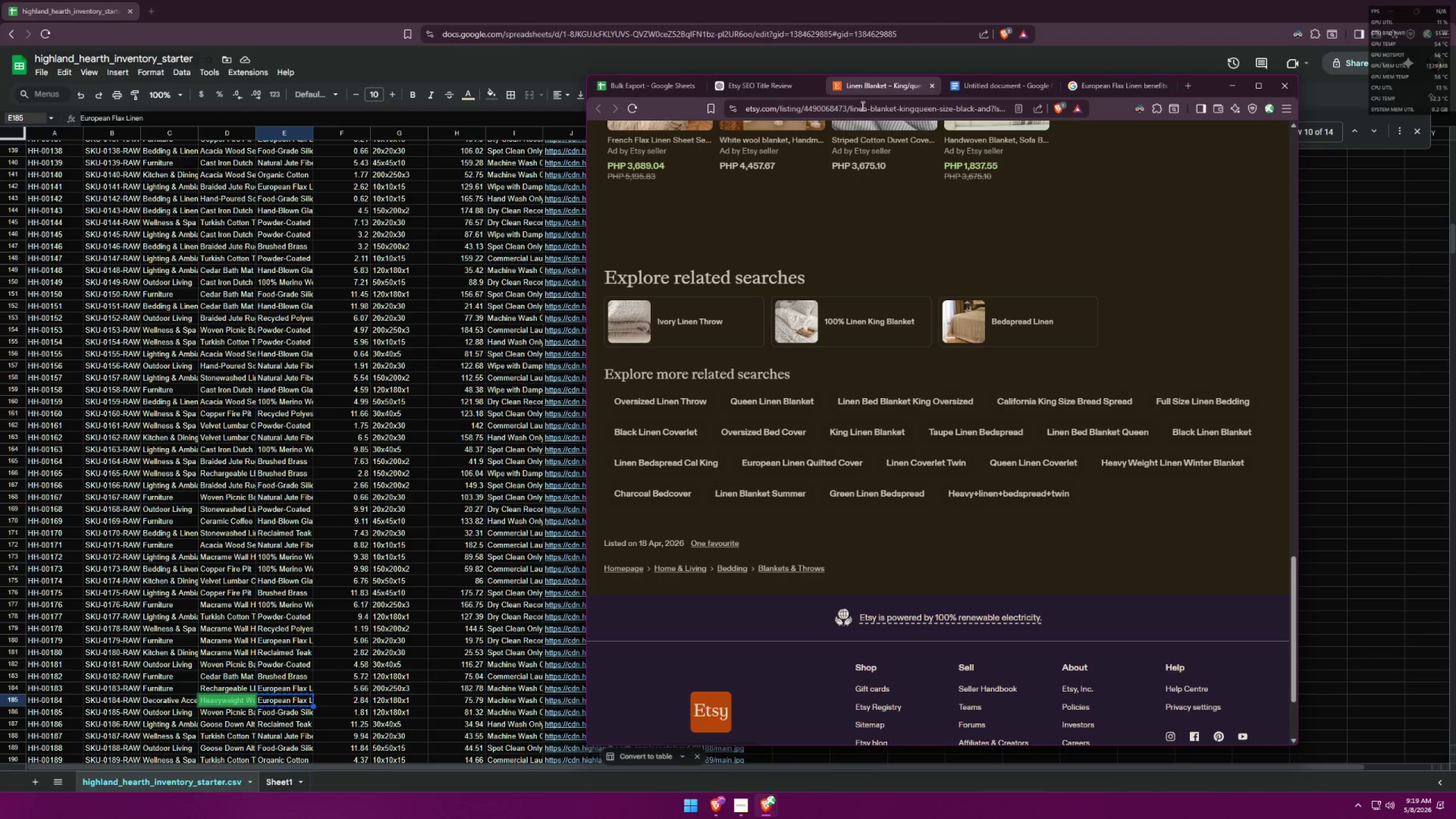 
scroll: coordinate [835, 217], scroll_direction: up, amount: 2.0
 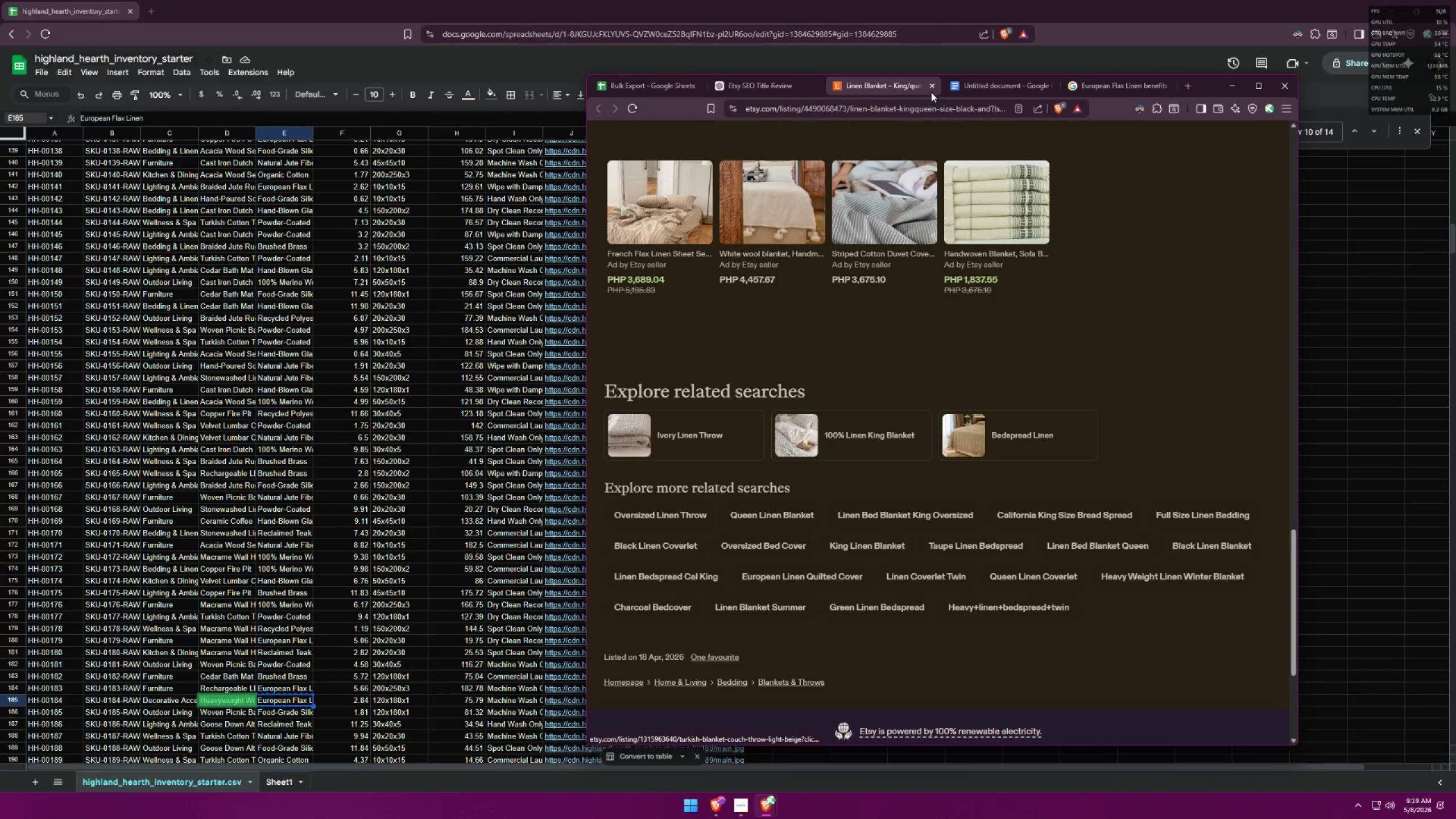 
left_click([931, 89])
 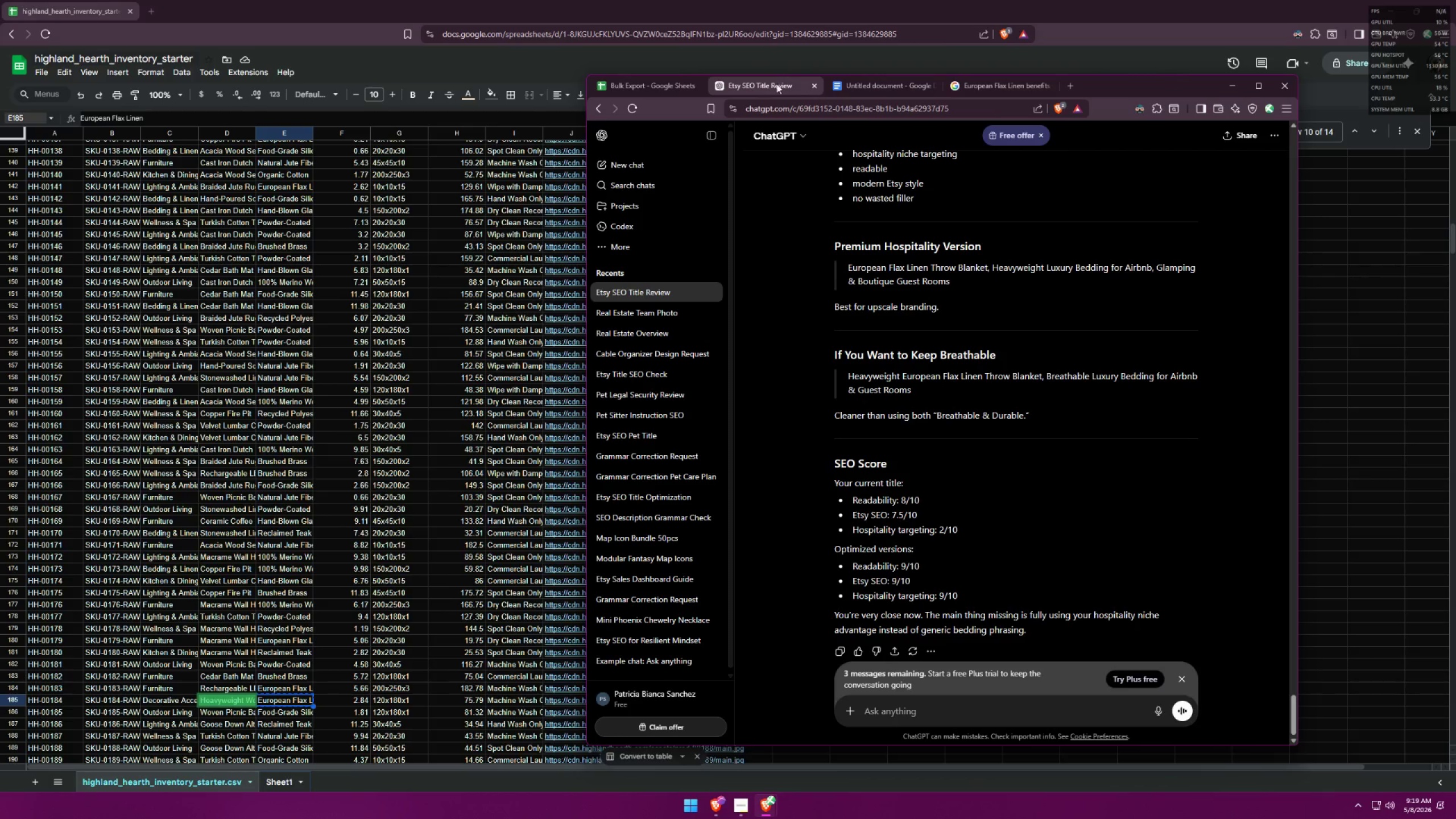 
left_click([836, 86])
 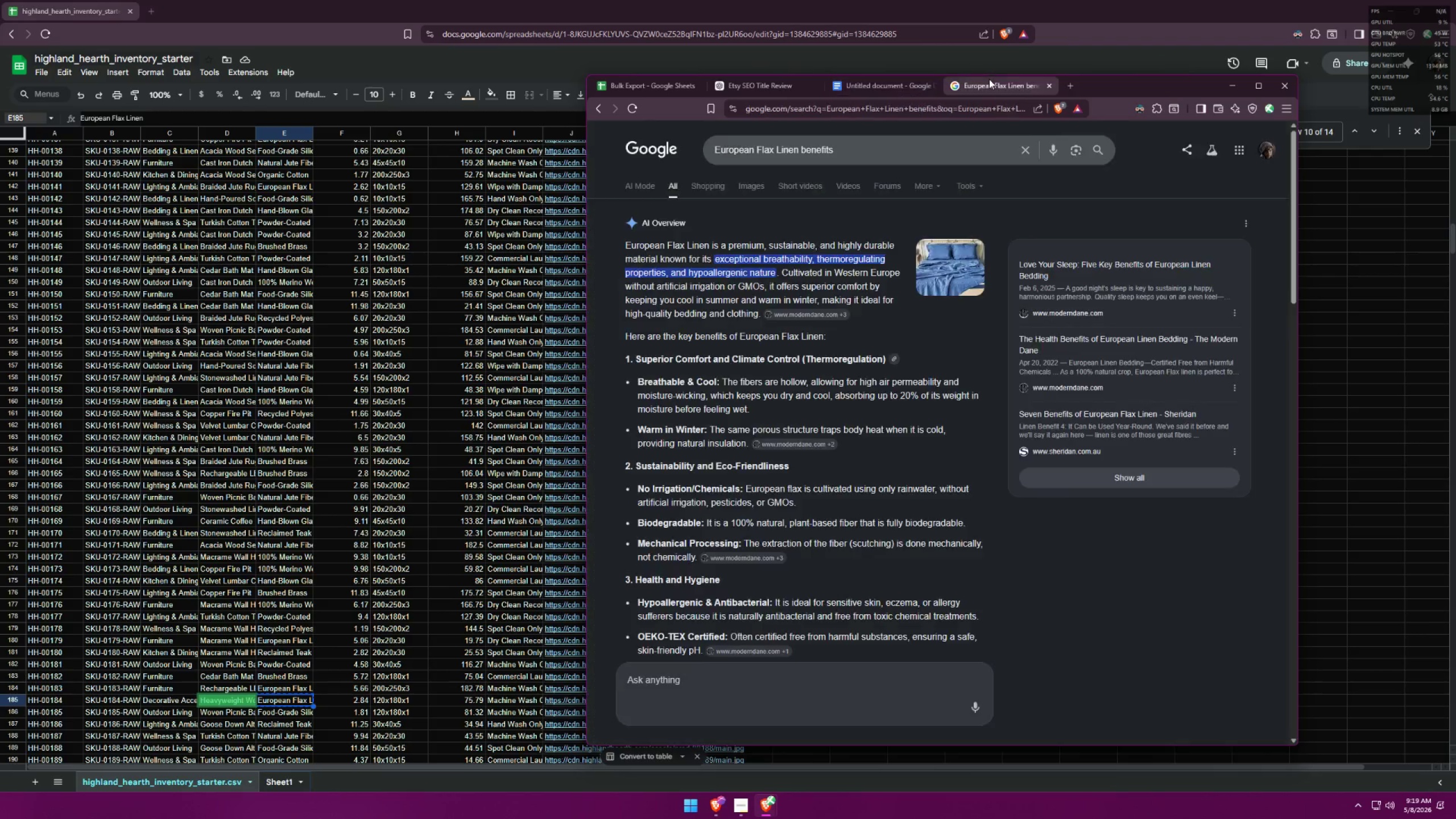 
left_click([1048, 90])
 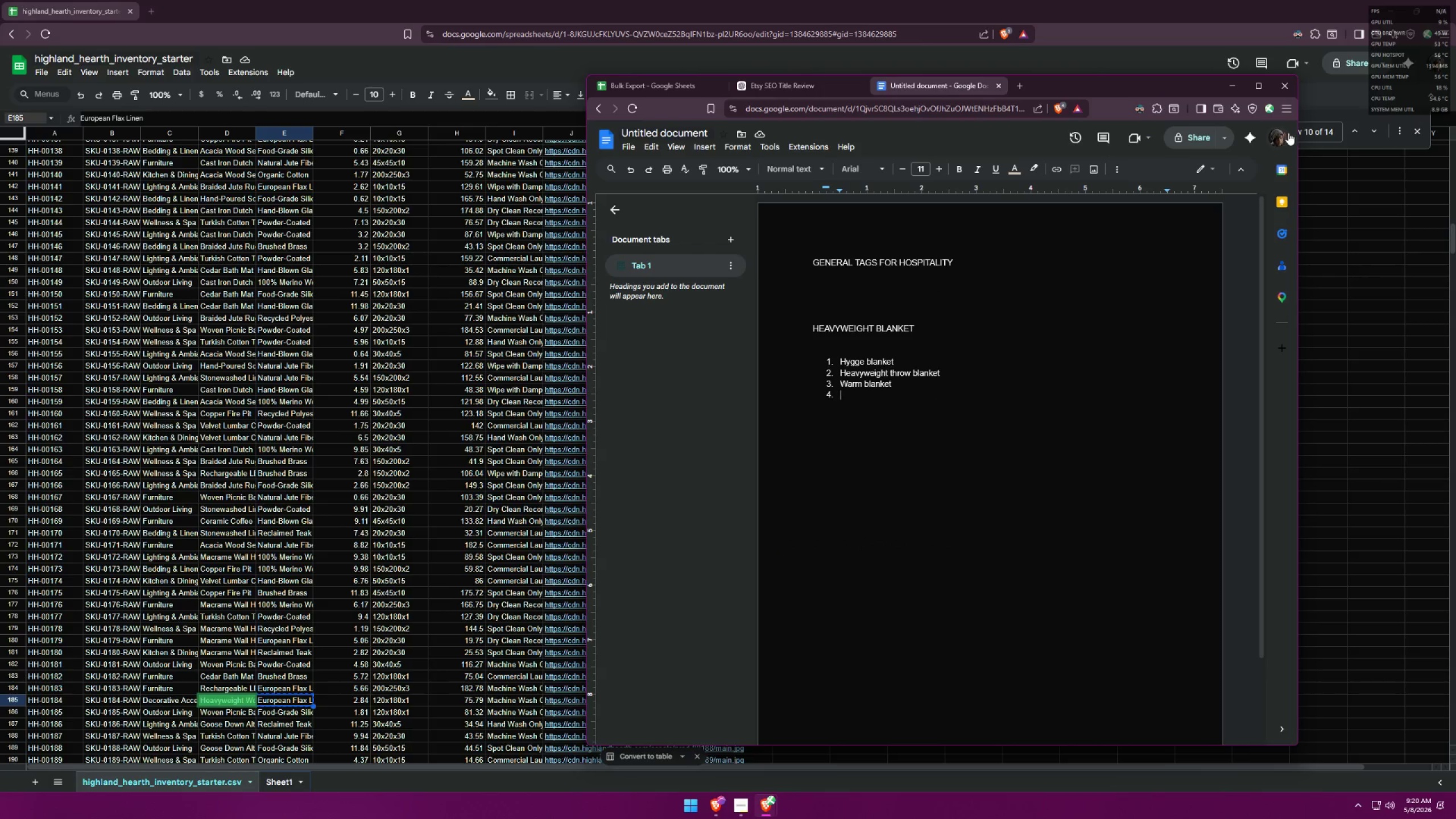 
left_click([1290, 111])
 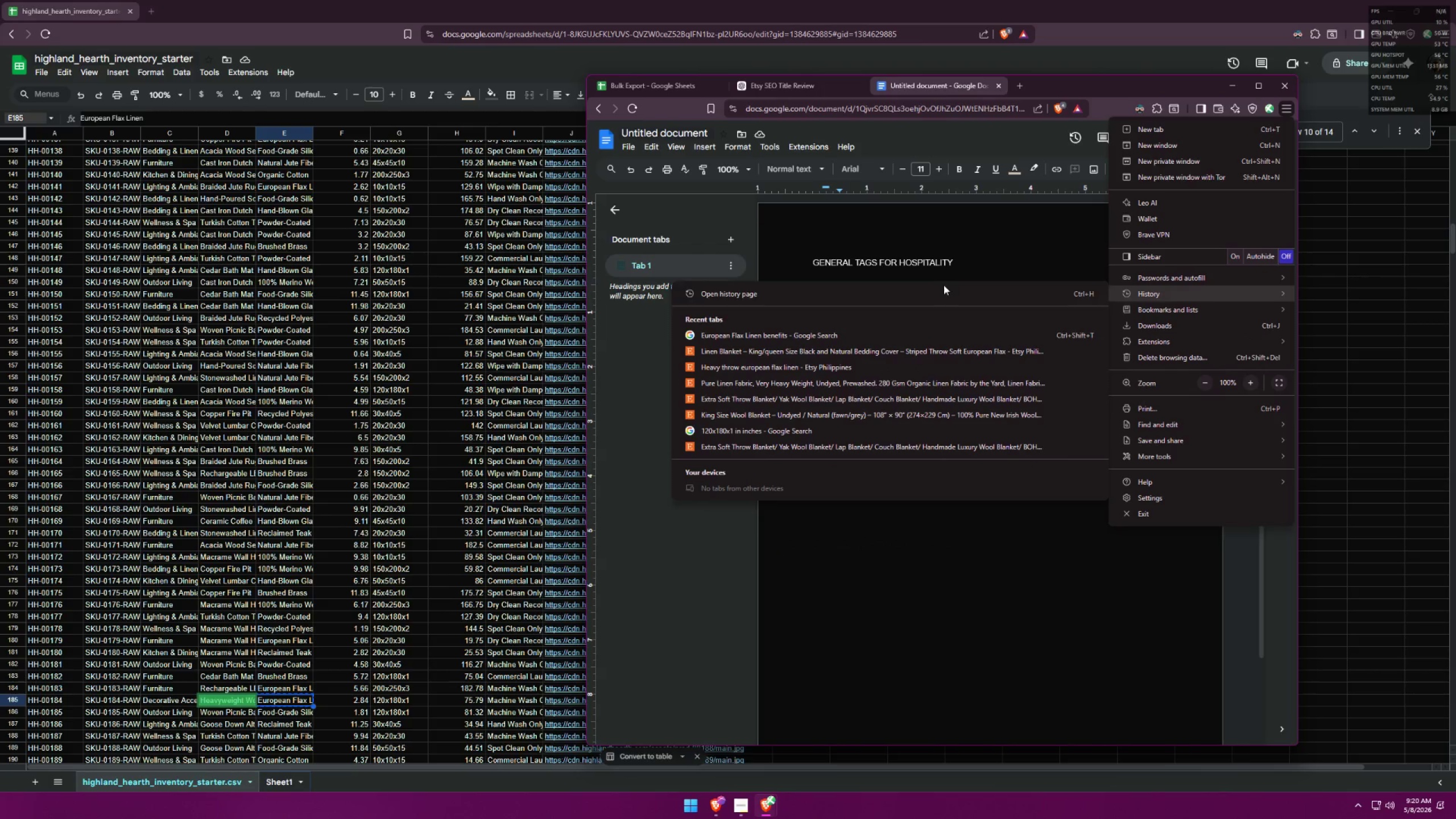 
left_click([855, 346])
 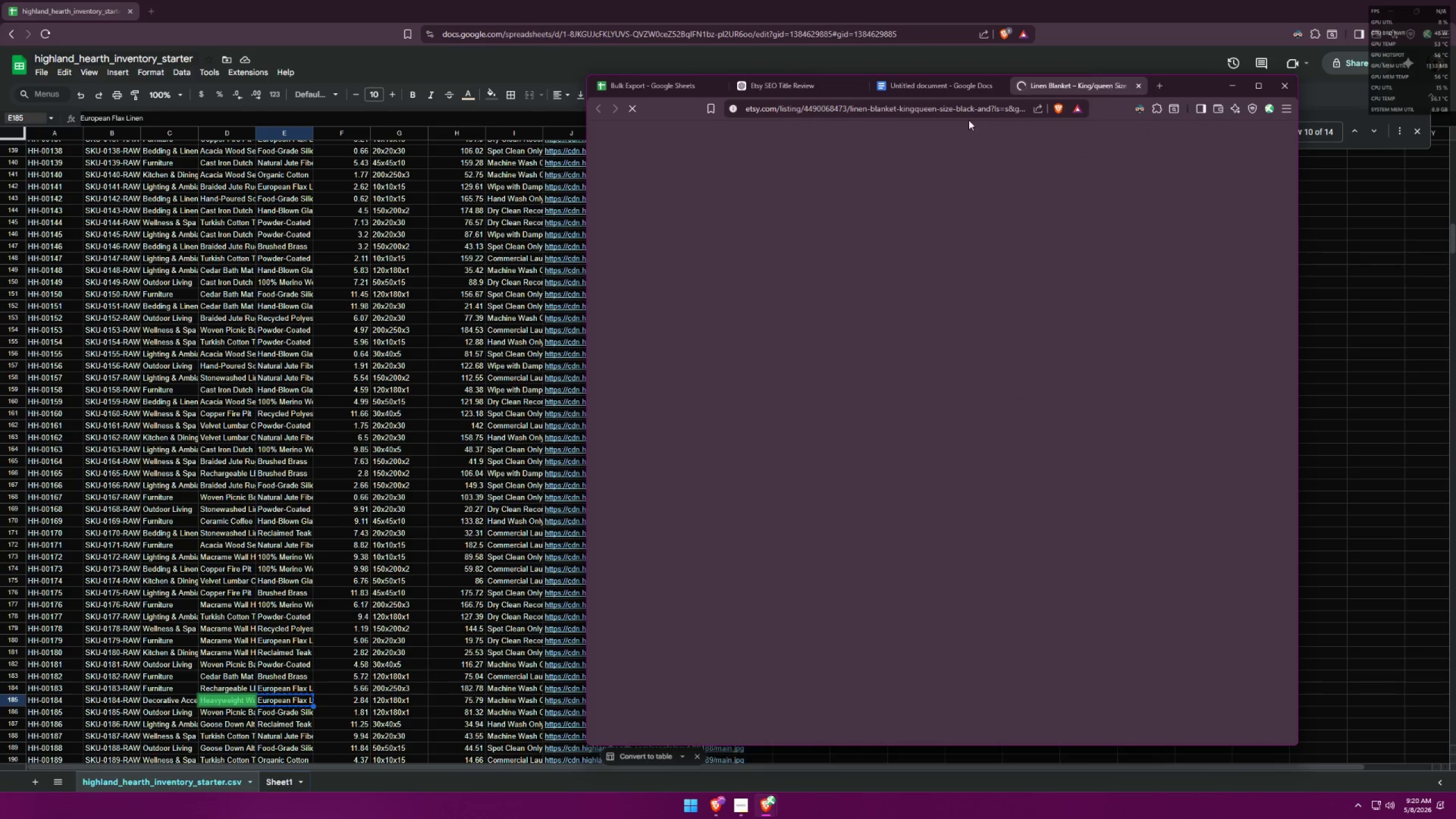 
left_click_drag(start_coordinate=[1048, 86], to_coordinate=[888, 77])
 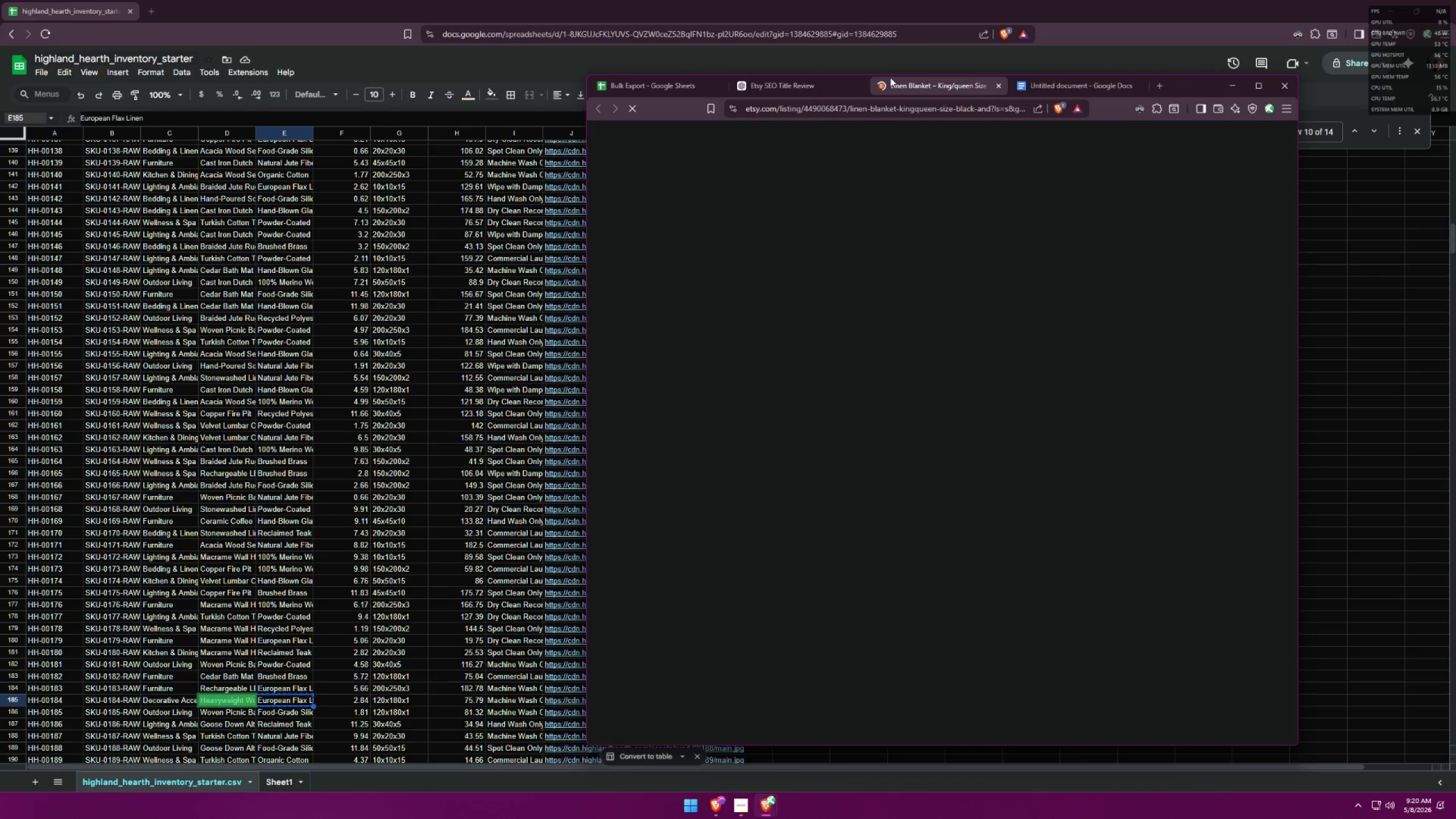 
mouse_move([866, 92])
 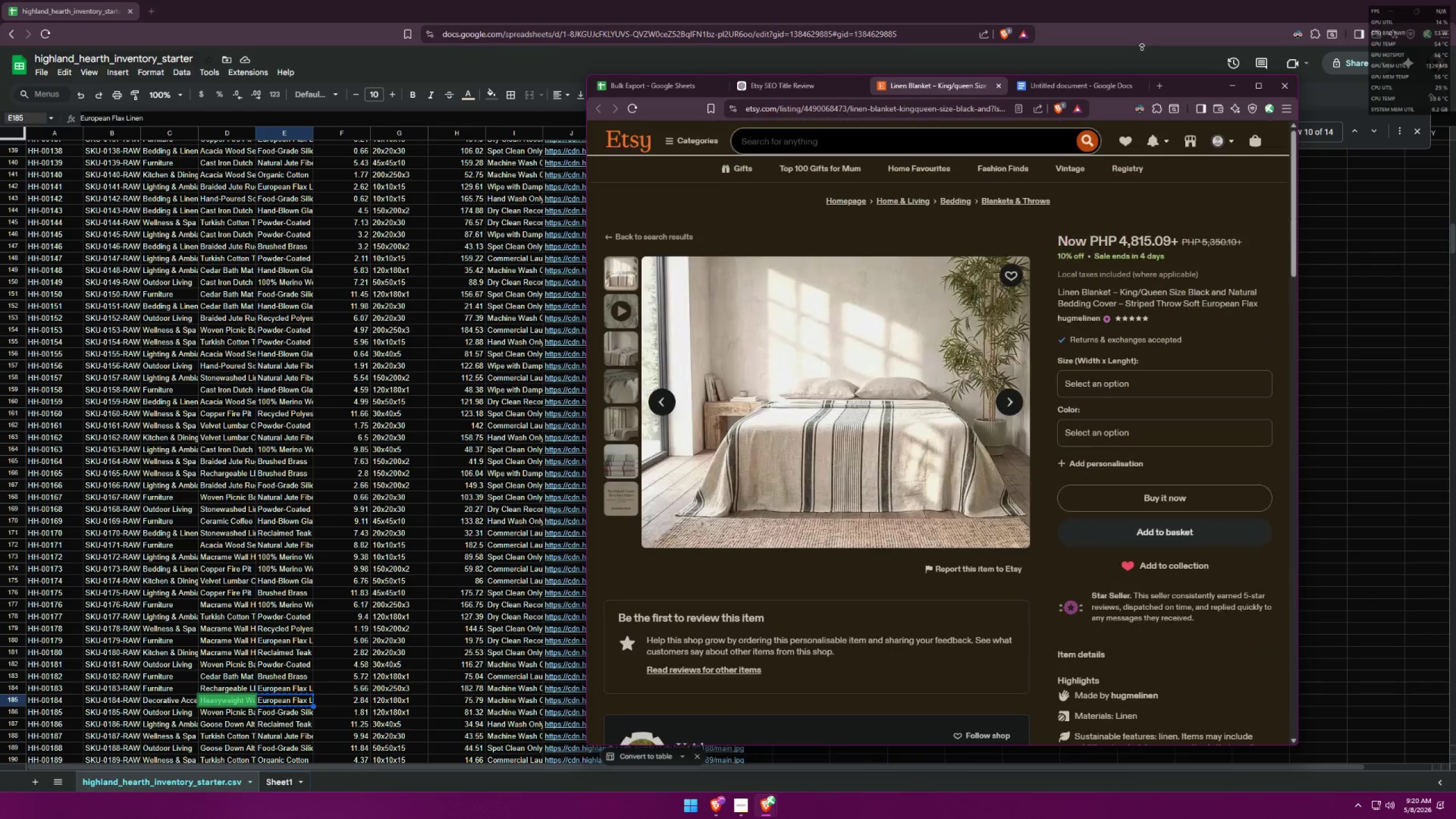 
scroll: coordinate [1112, 250], scroll_direction: down, amount: 28.0
 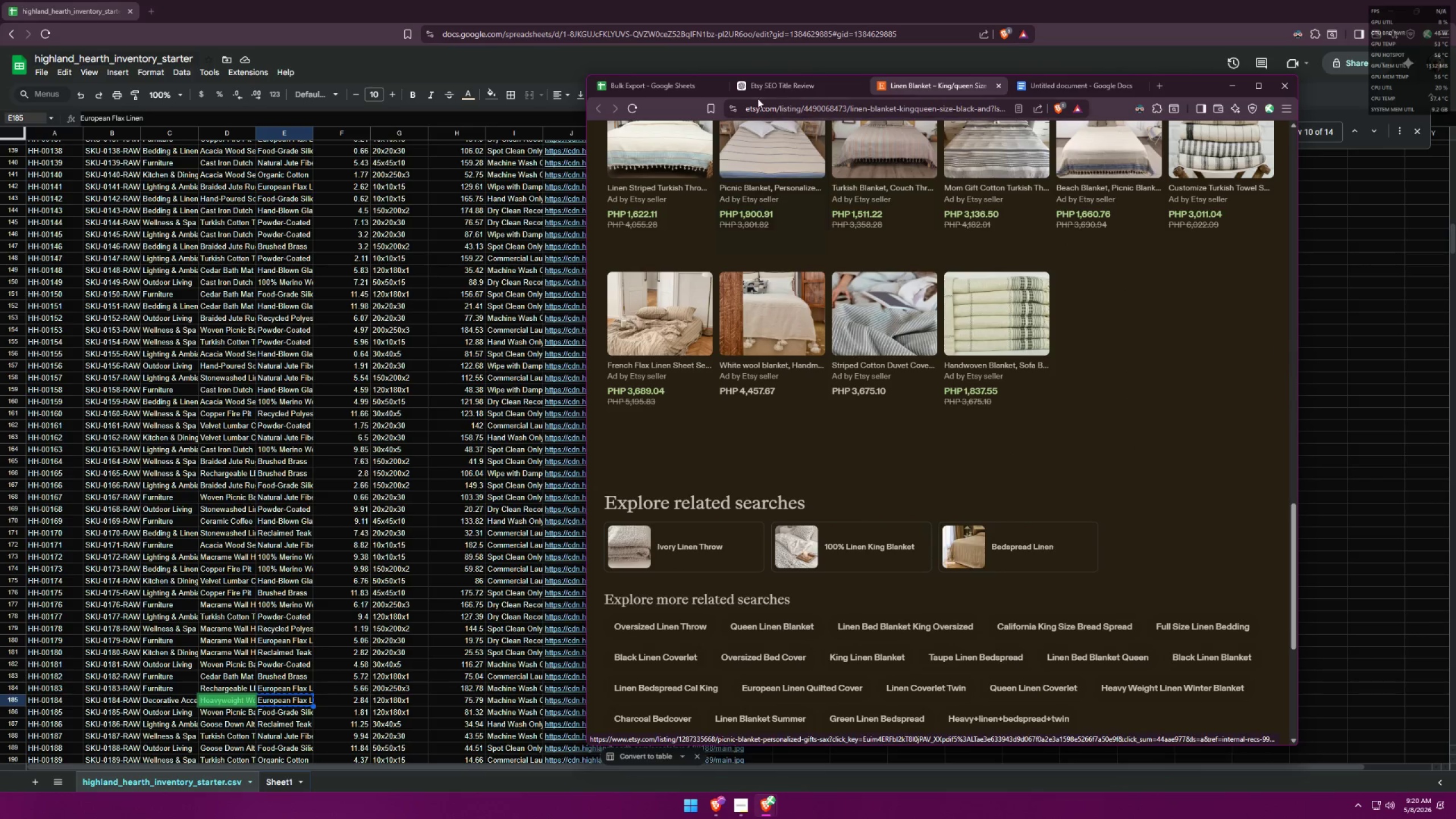 
left_click([754, 79])
 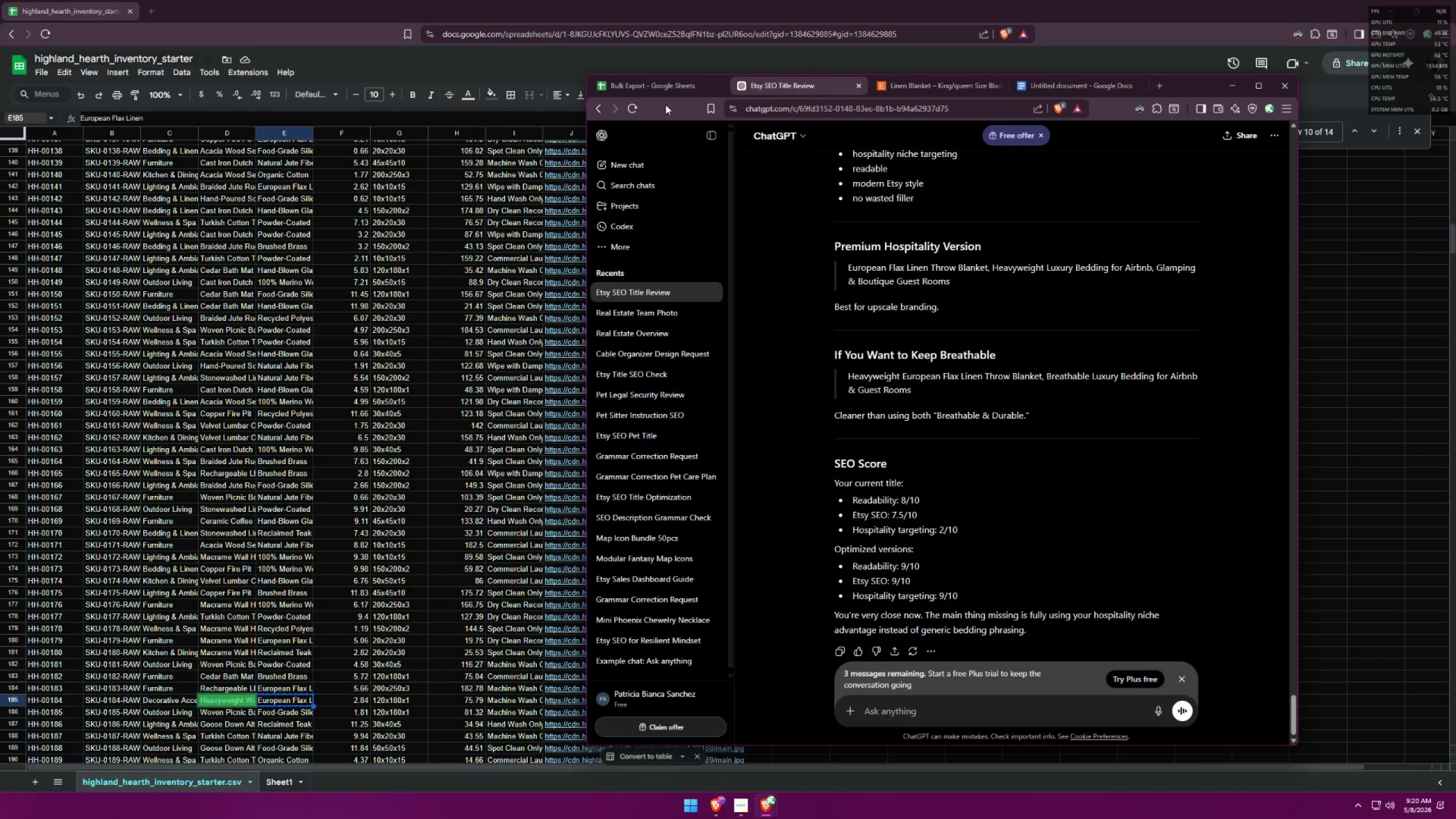 
left_click([643, 89])
 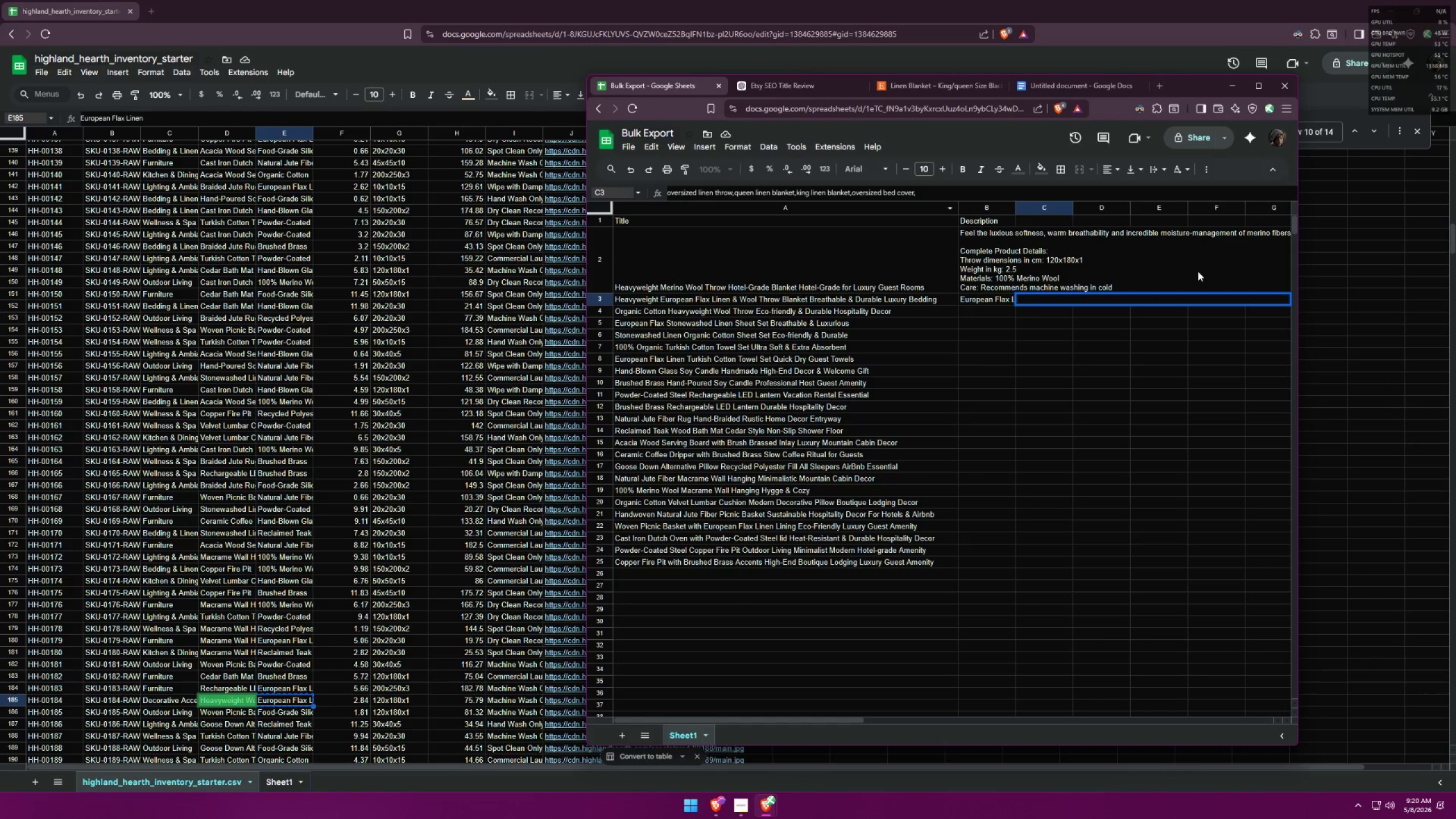 
type(n)
key(Backspace)
type(bed)
 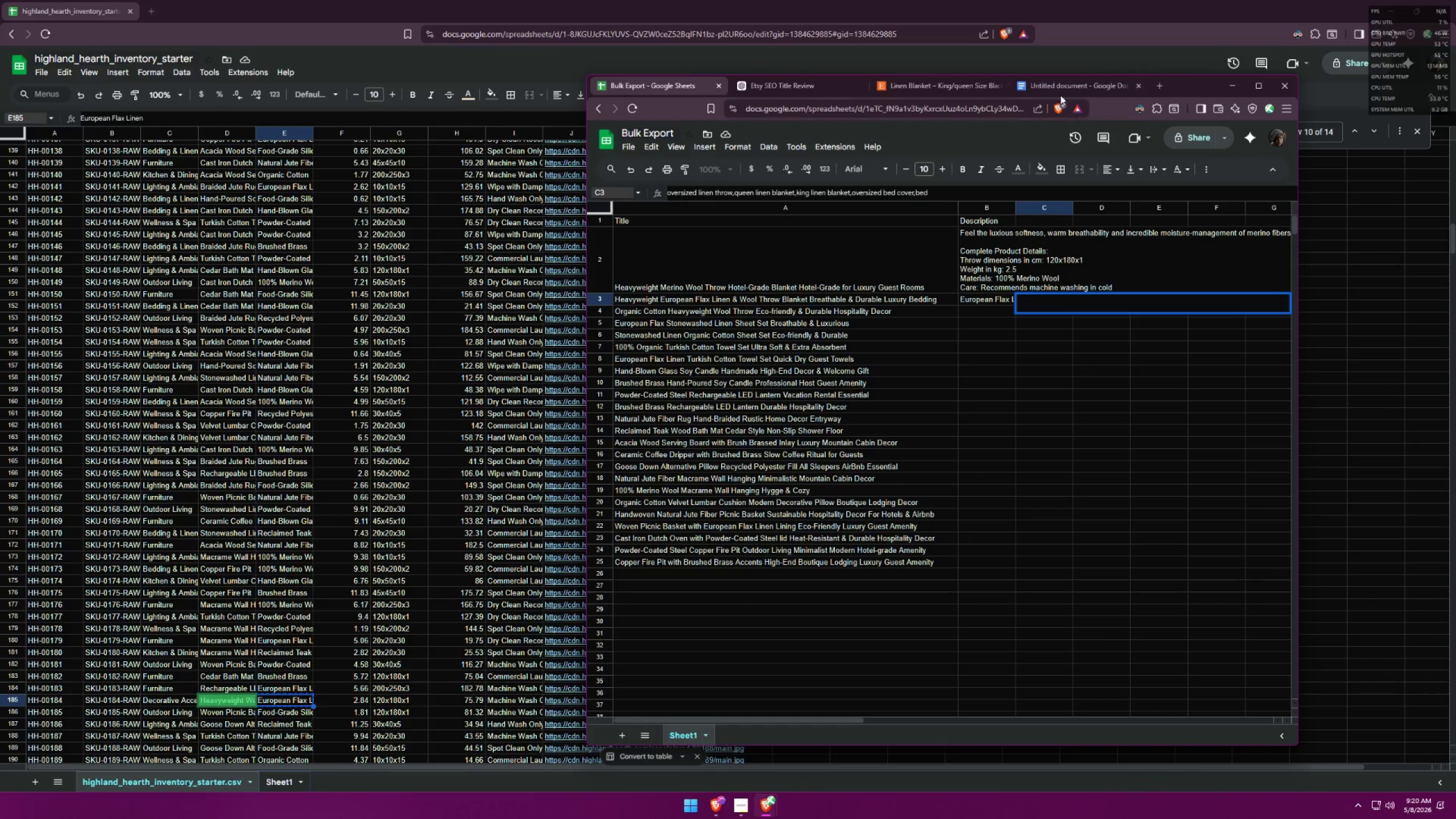 
double_click([967, 96])
 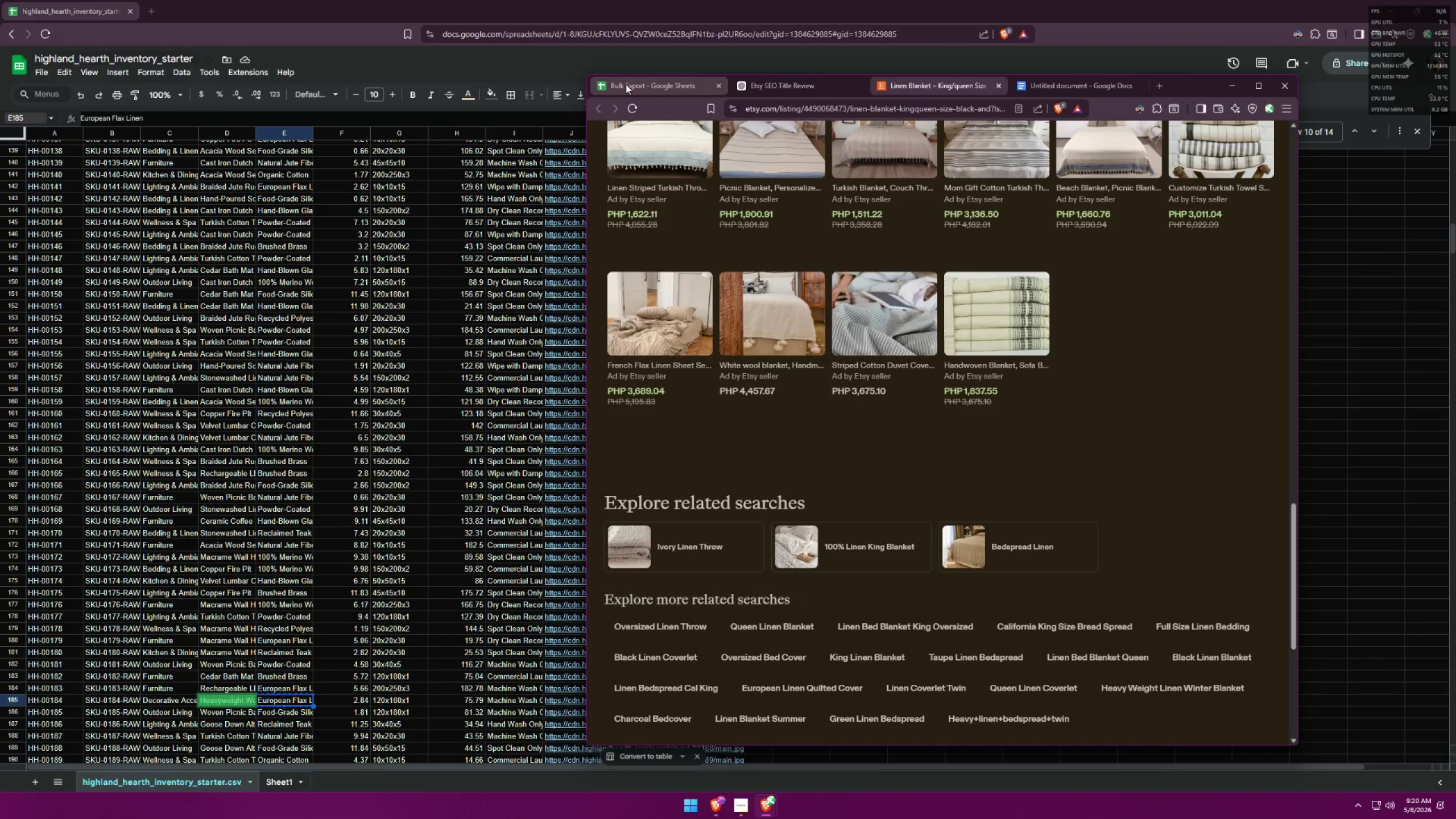 
type(spread linen,)
 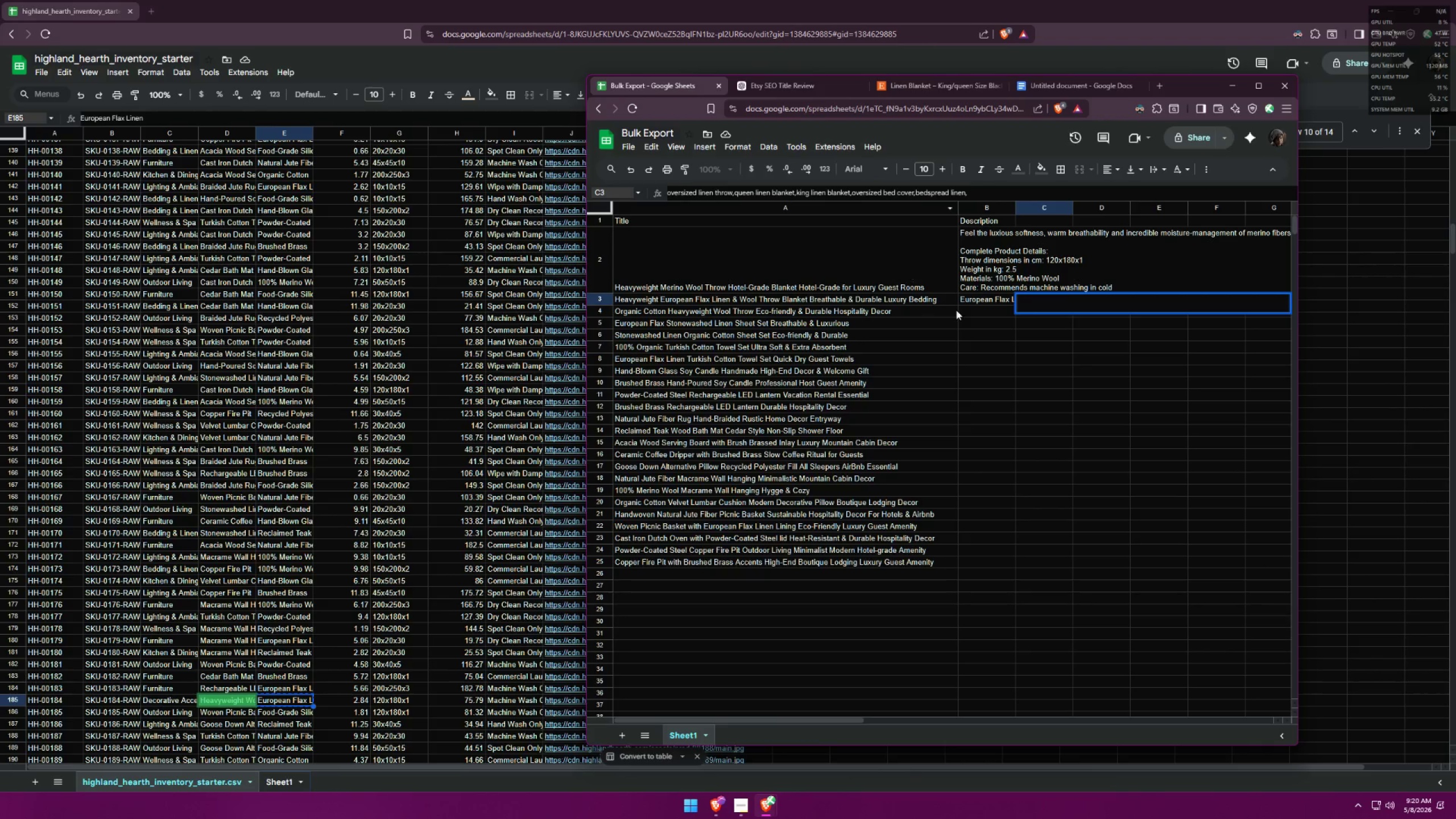 
left_click([972, 323])
 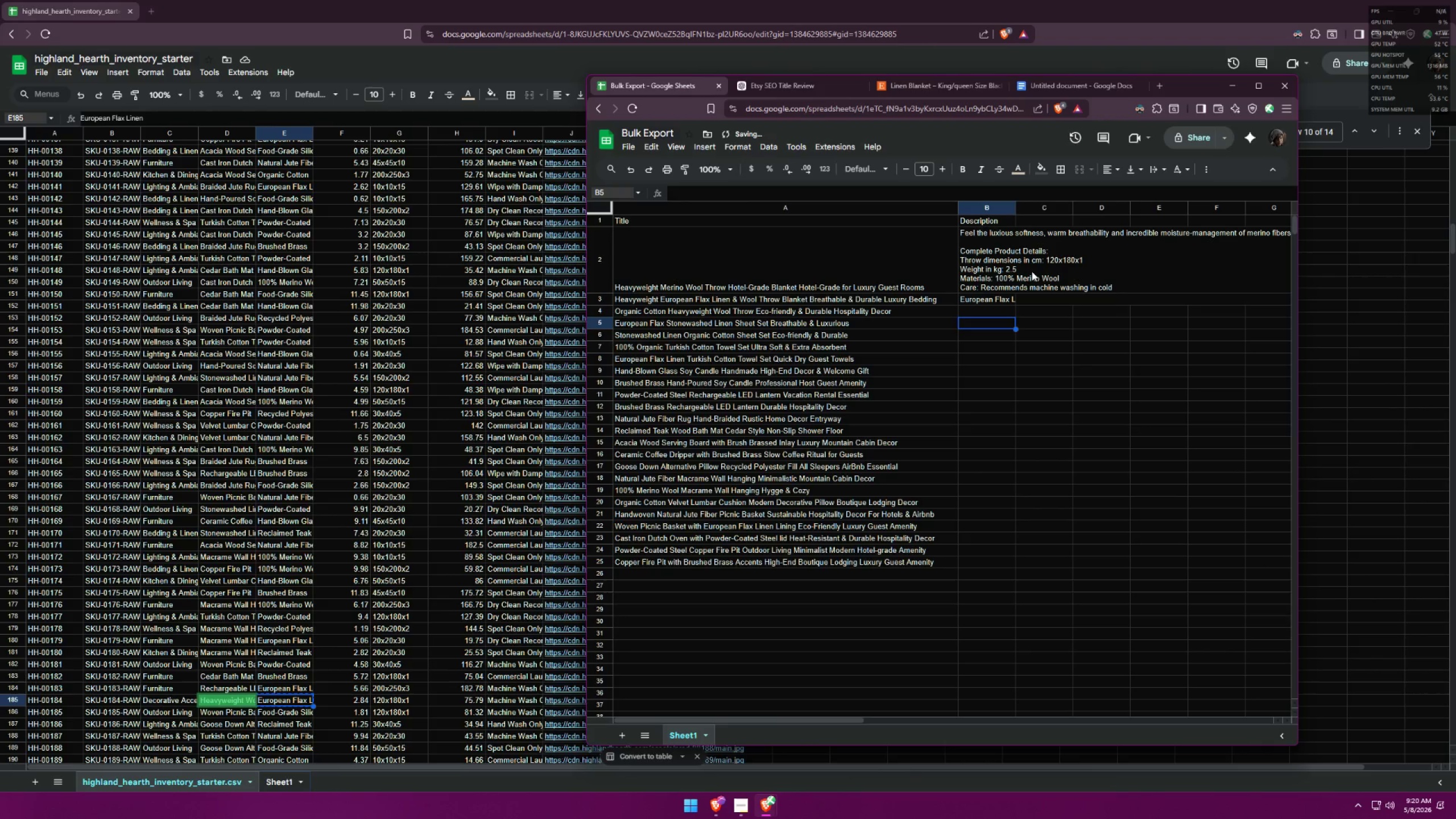 
left_click([1032, 271])
 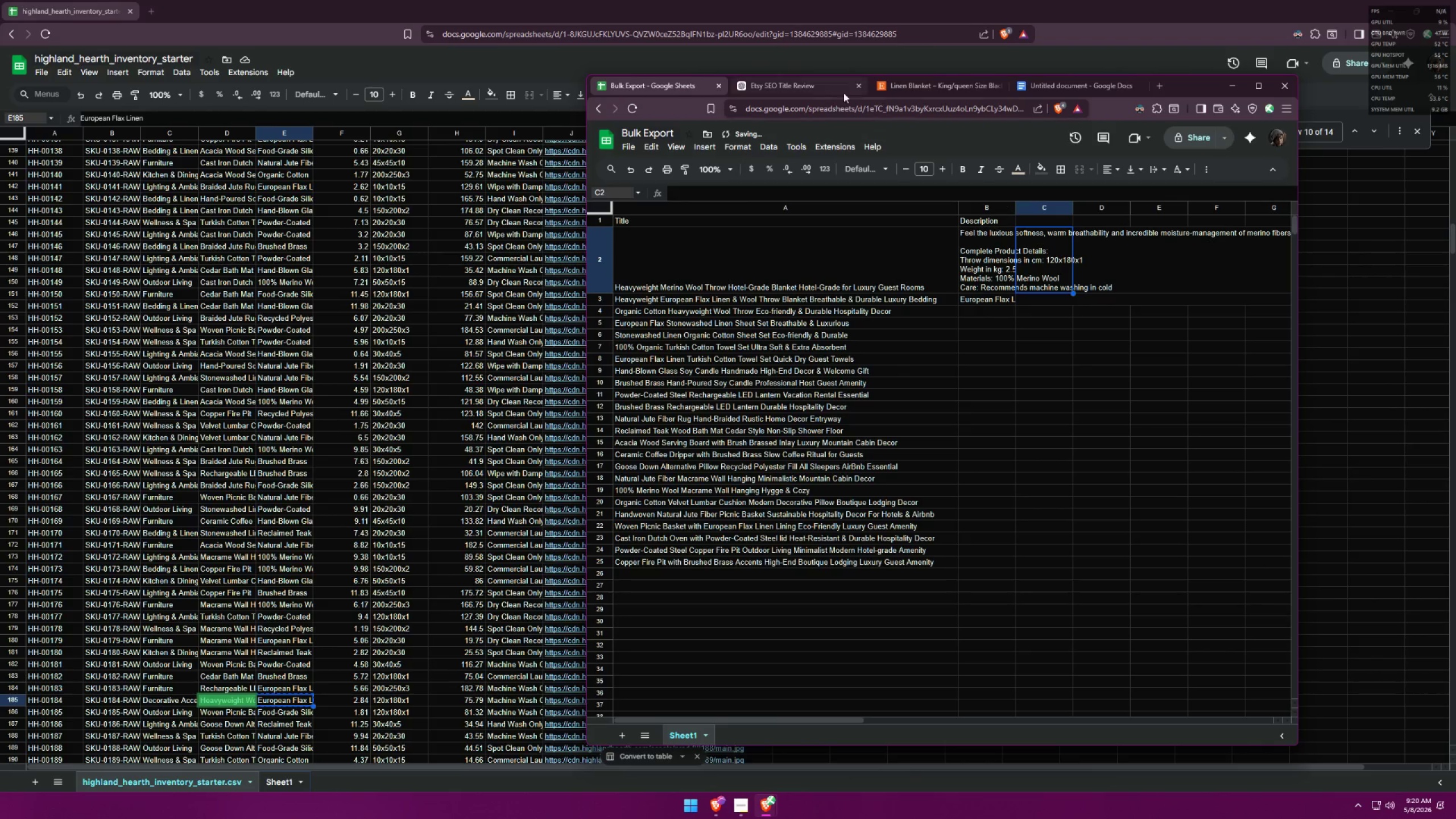 
left_click([802, 93])
 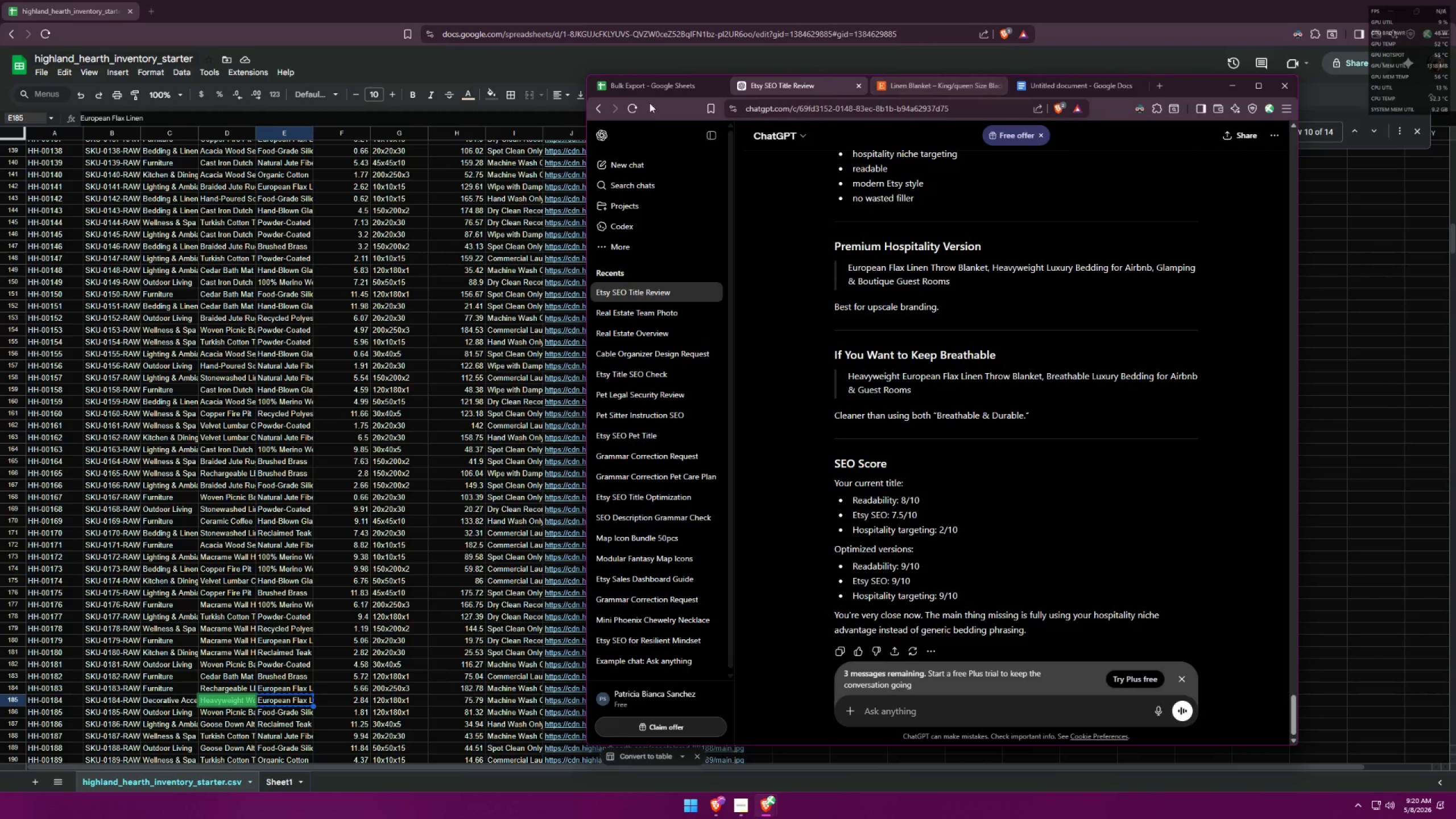 
left_click([639, 92])
 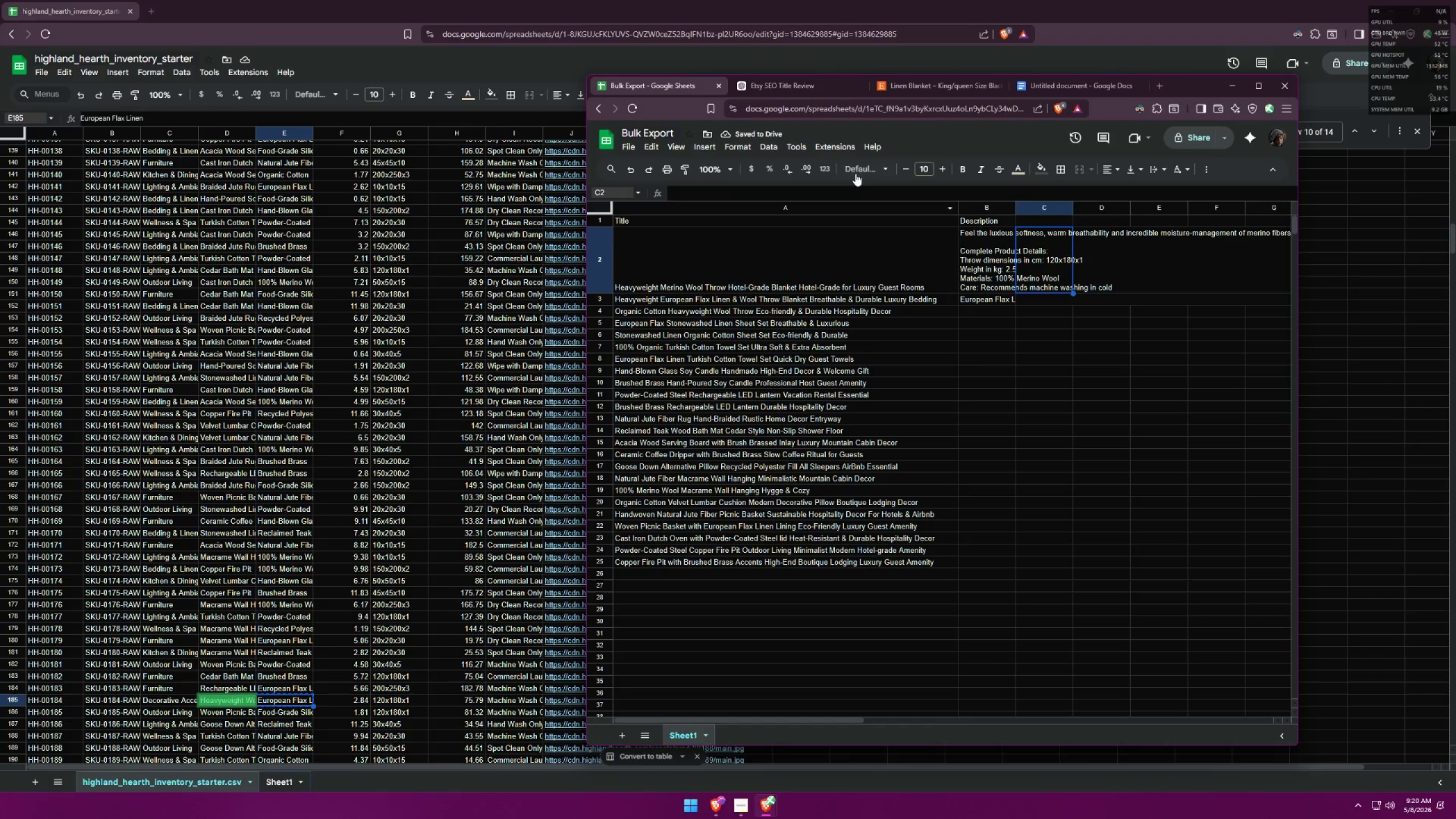 
left_click([945, 83])
 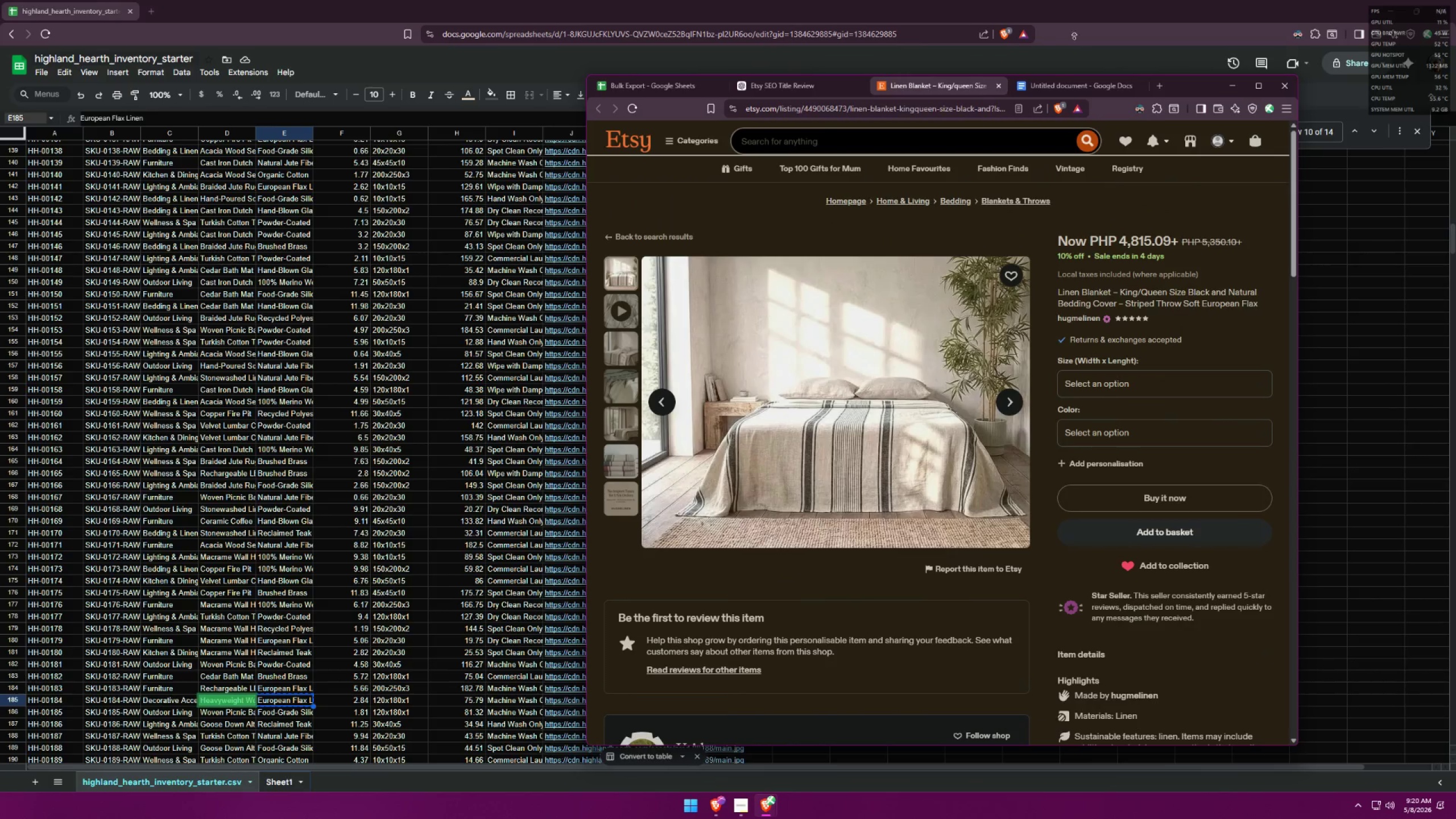 
left_click([800, 142])
 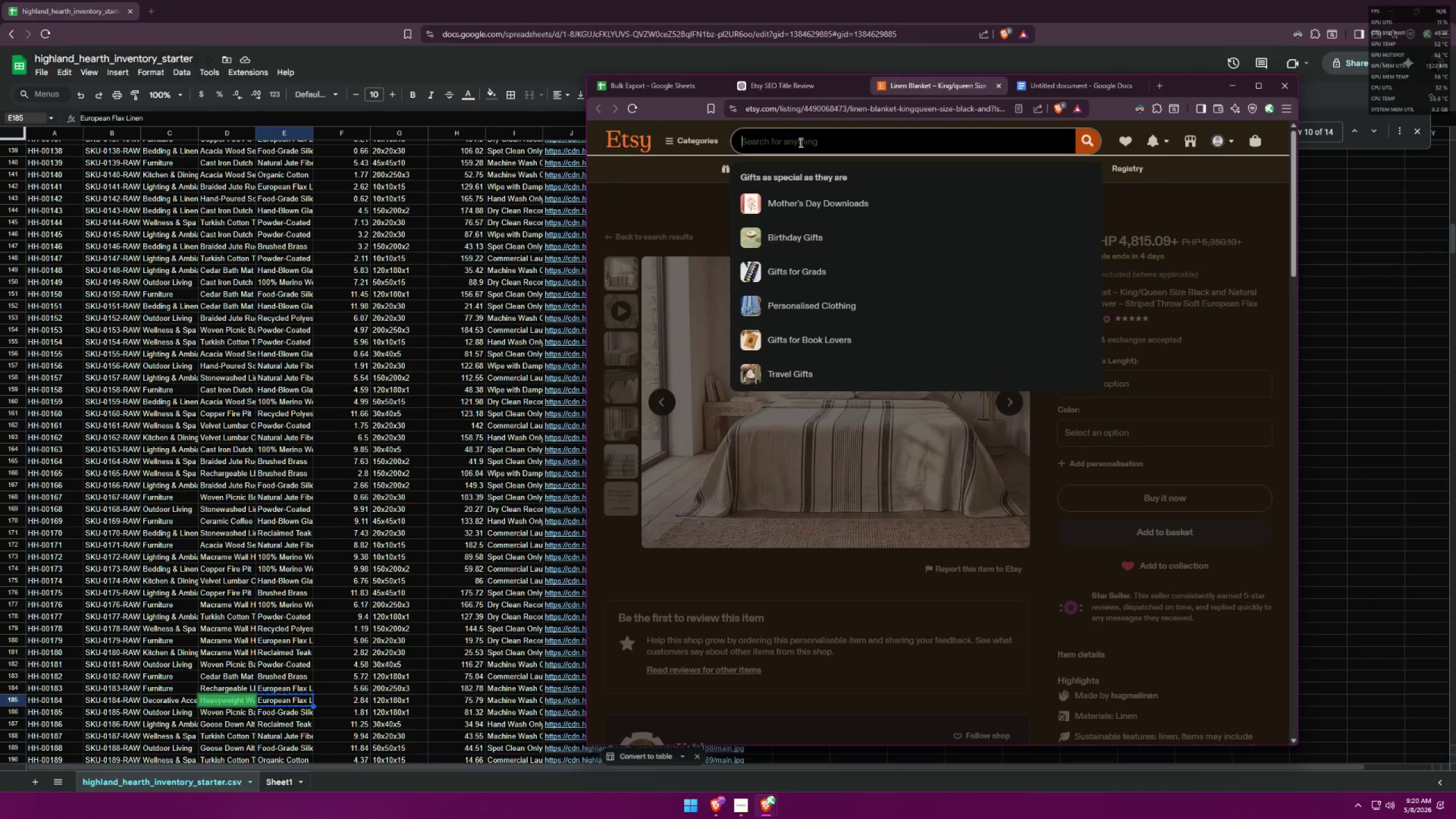 
type(heavyweight )
 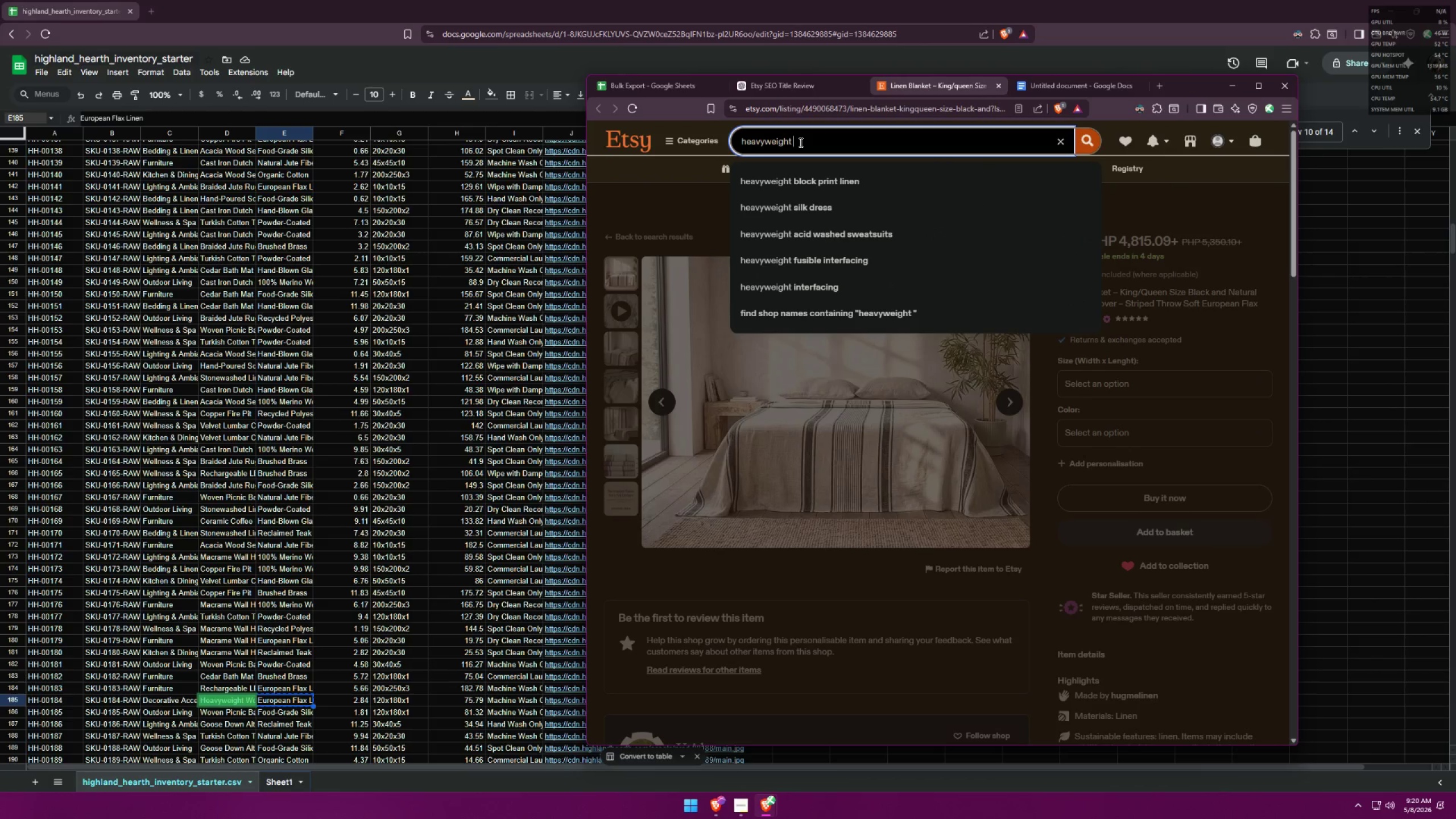 
type(merino th)
key(Backspace)
key(Backspace)
type(wool throw blanket)
 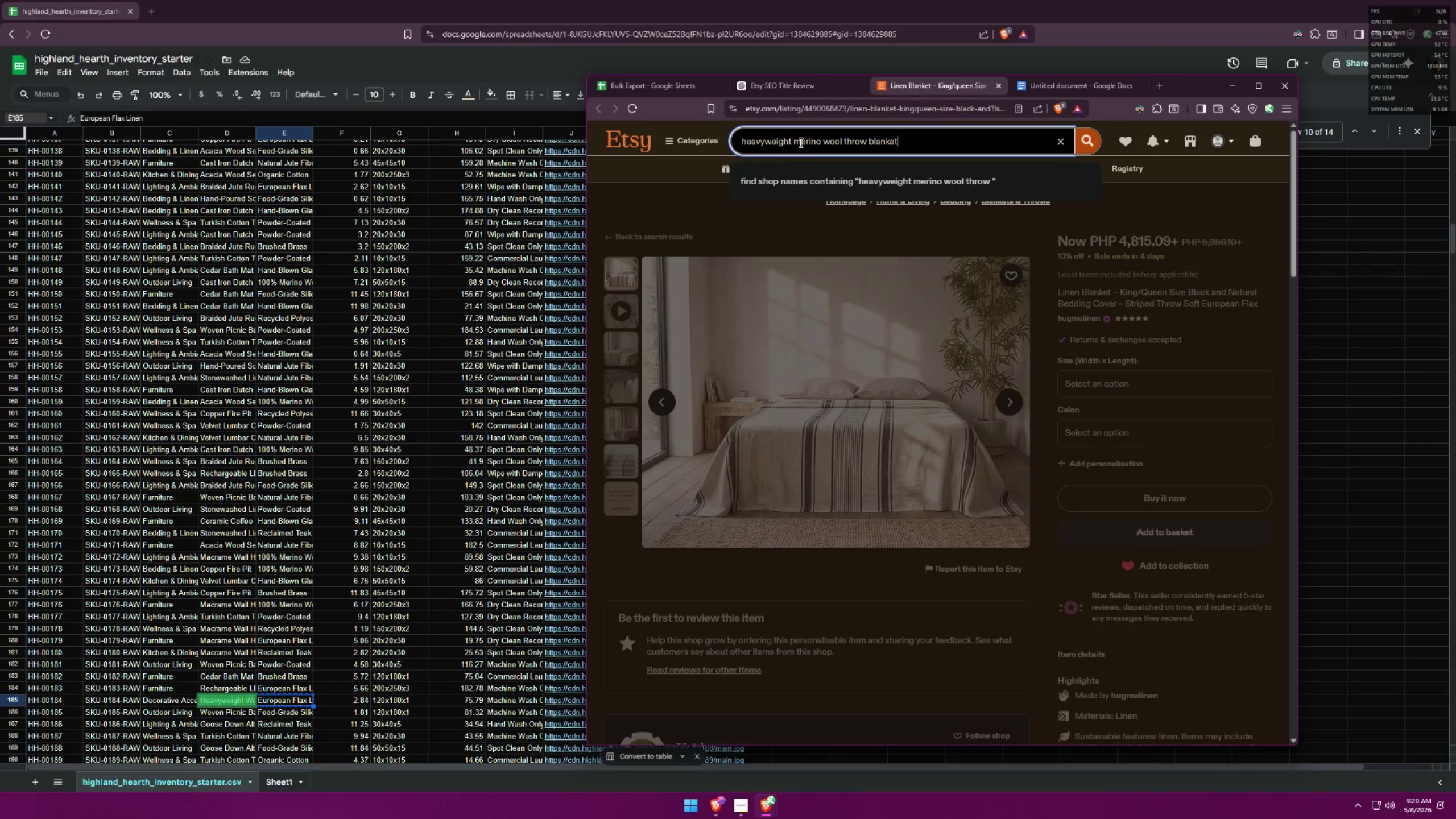 
key(Enter)
 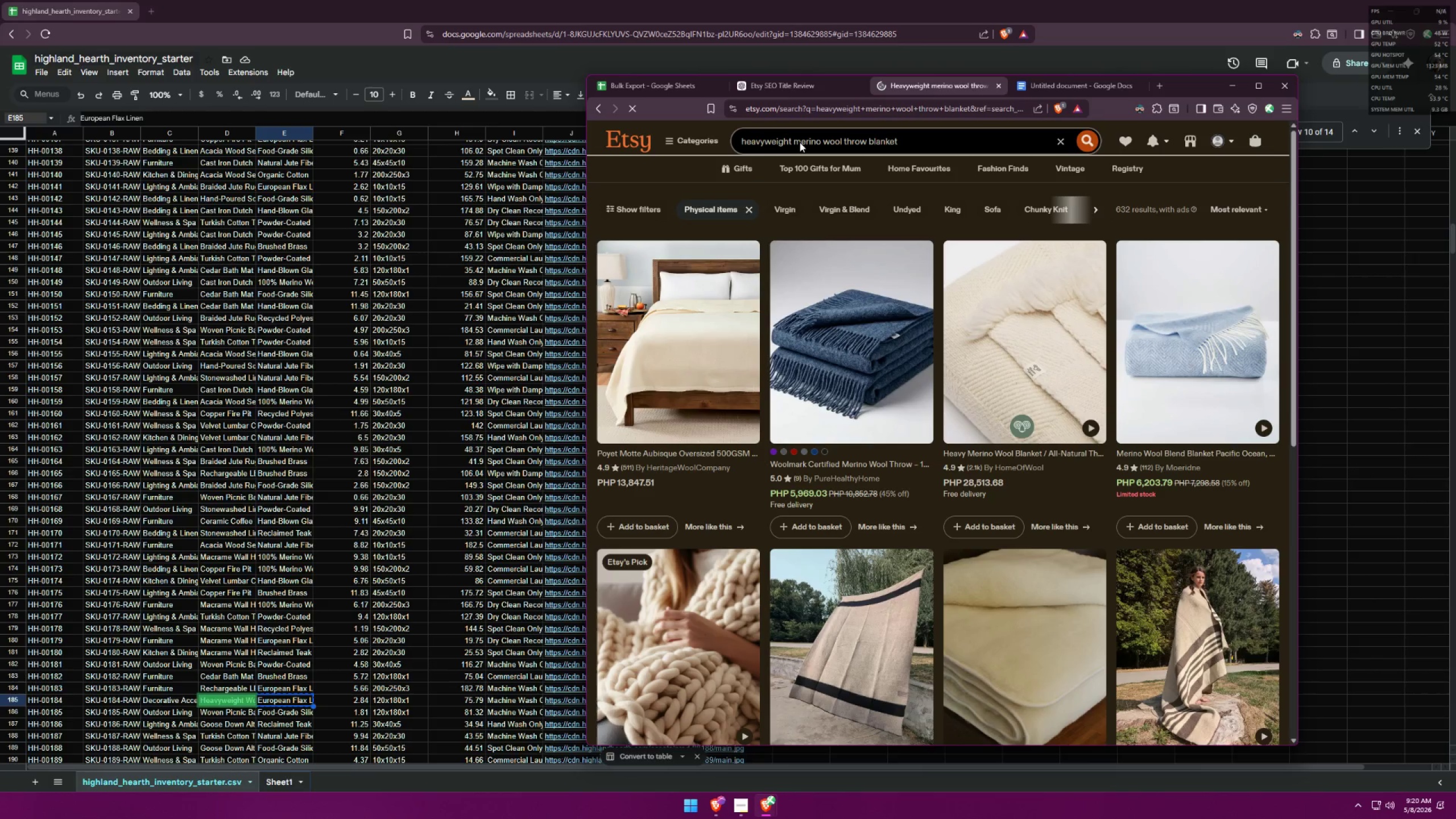 
wait(9.72)
 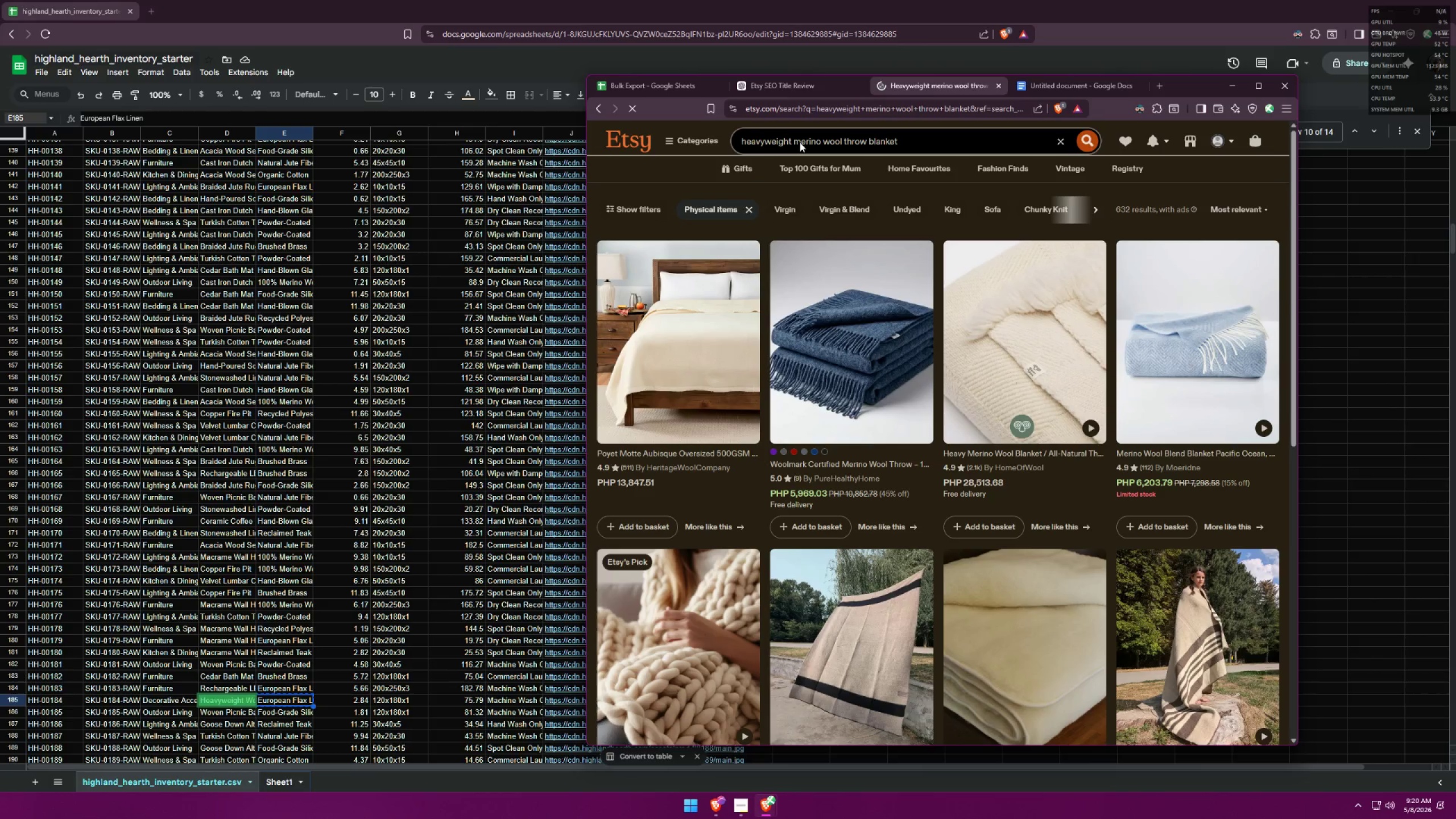 
left_click([660, 392])
 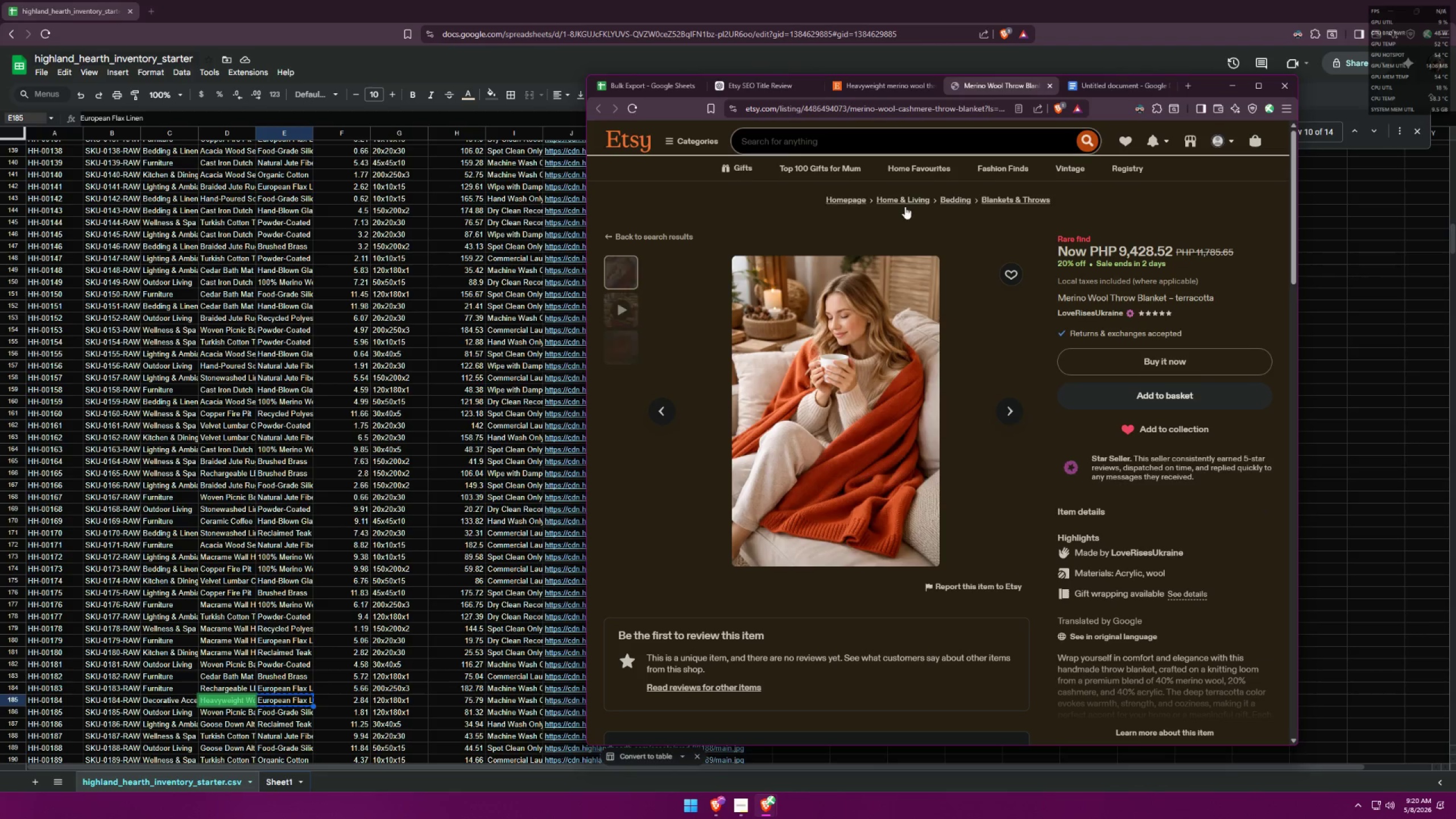 
scroll: coordinate [1216, 530], scroll_direction: down, amount: 7.0
 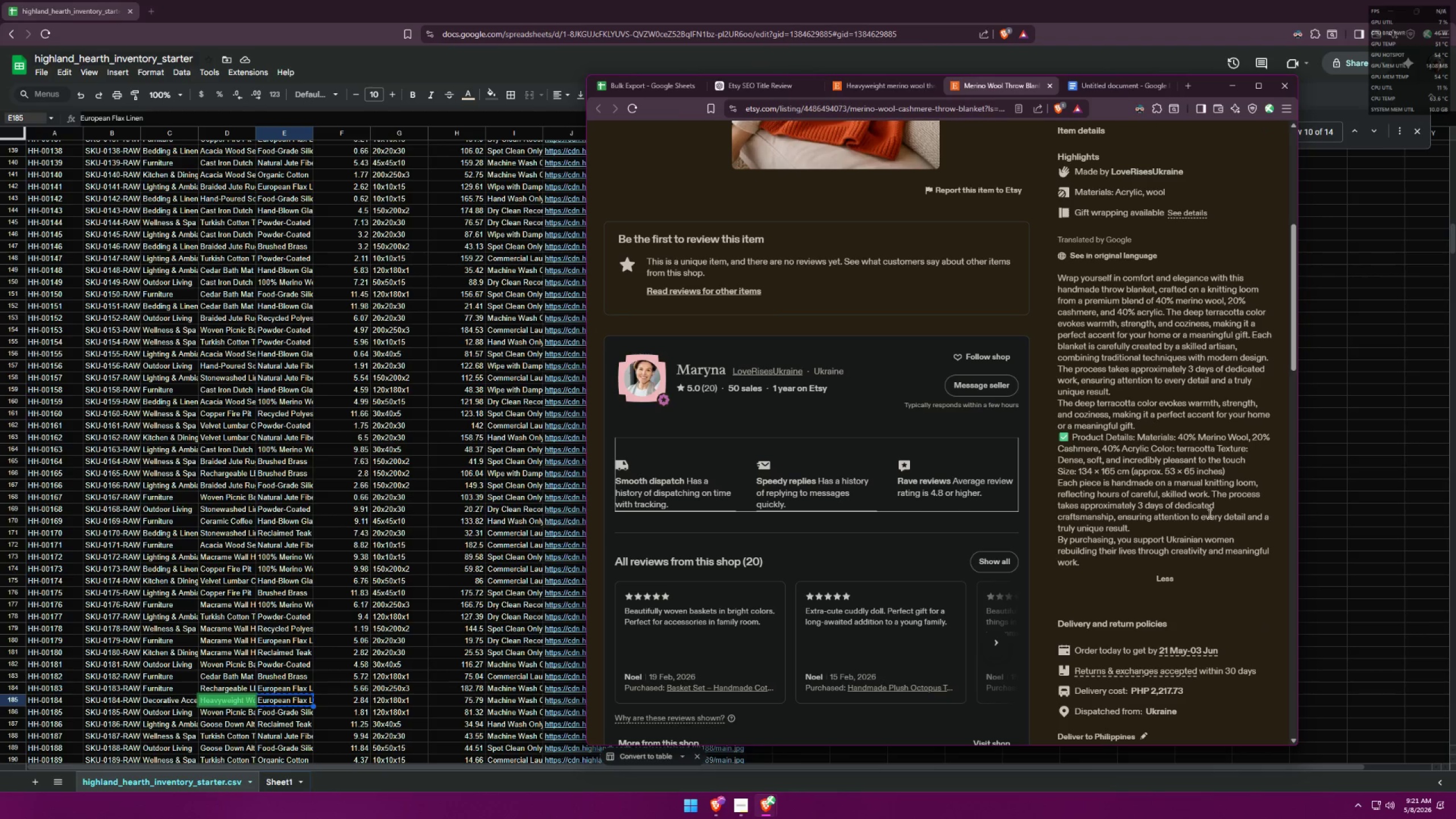 
wait(5.98)
 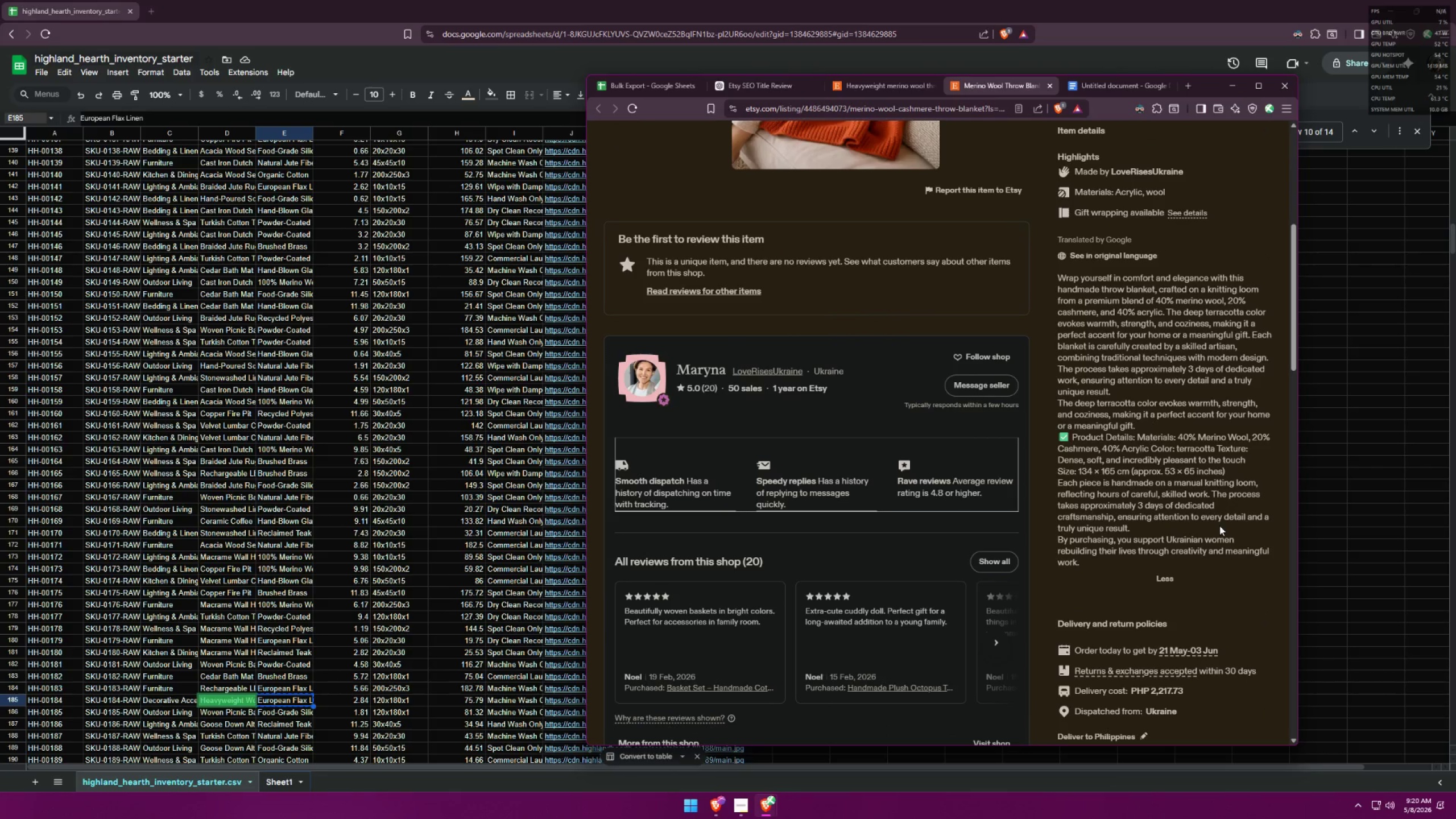 
scroll: coordinate [1177, 367], scroll_direction: down, amount: 31.0
 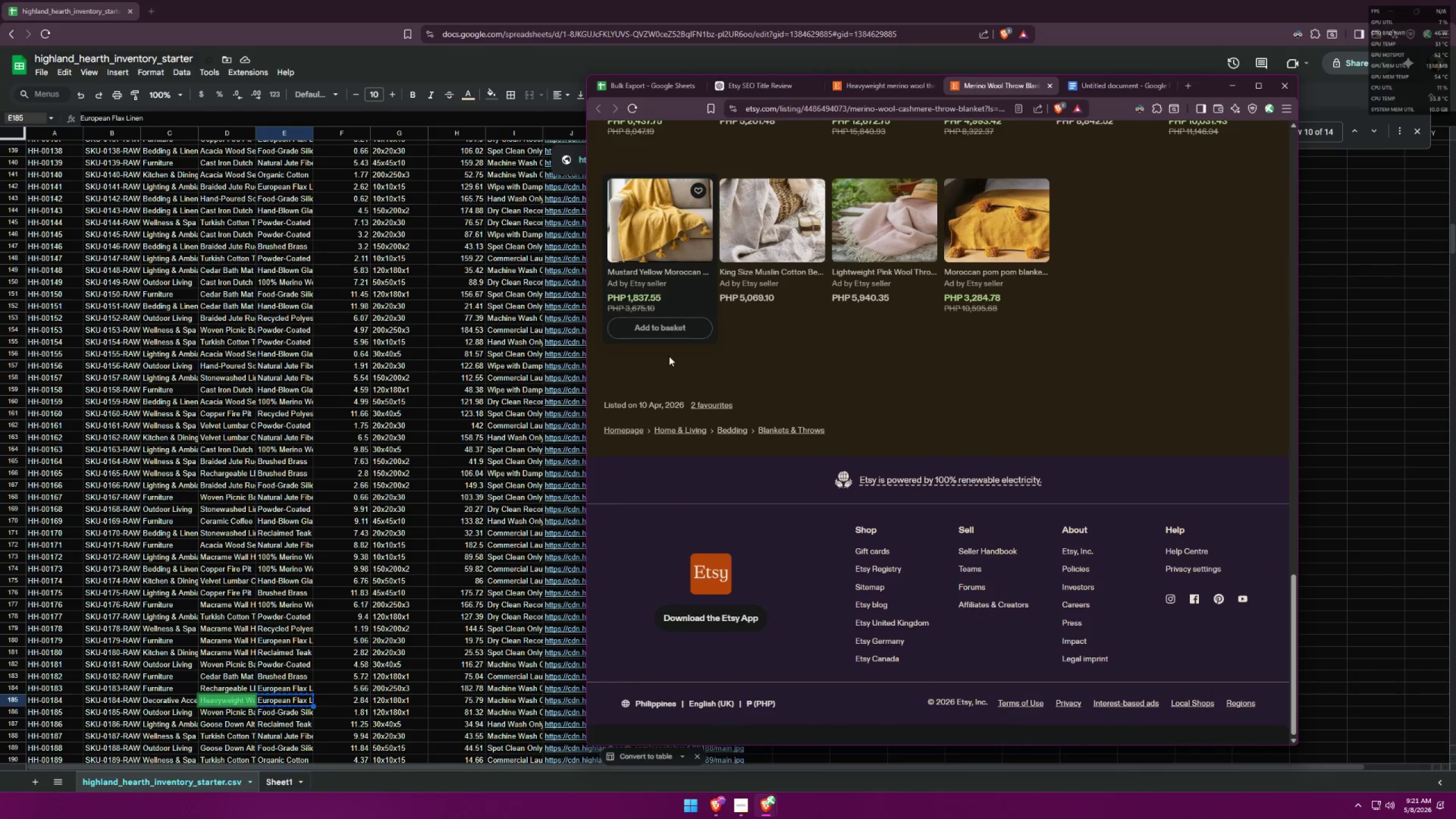 
left_click([884, 90])
 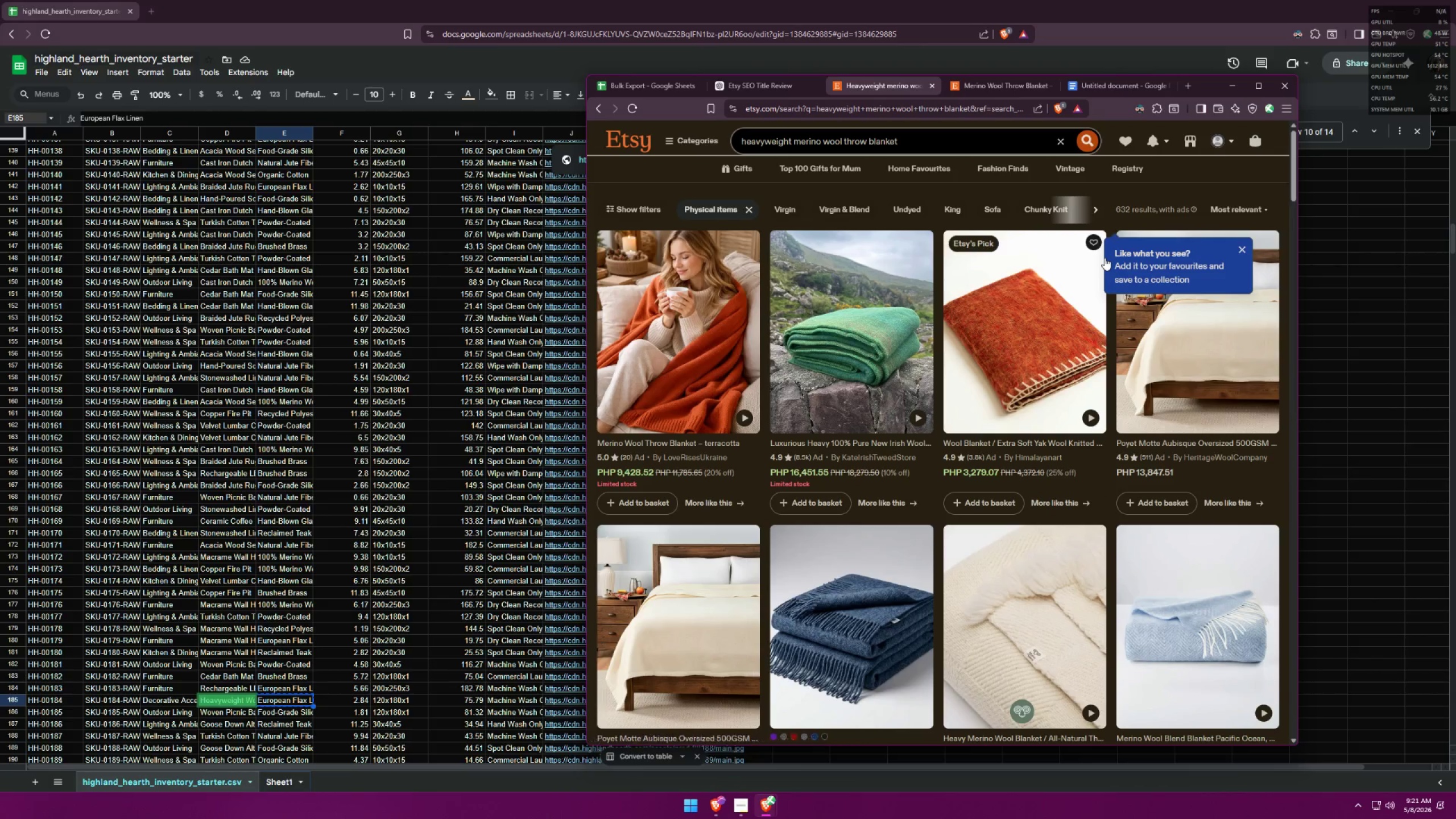 
scroll: coordinate [1033, 407], scroll_direction: up, amount: 11.0
 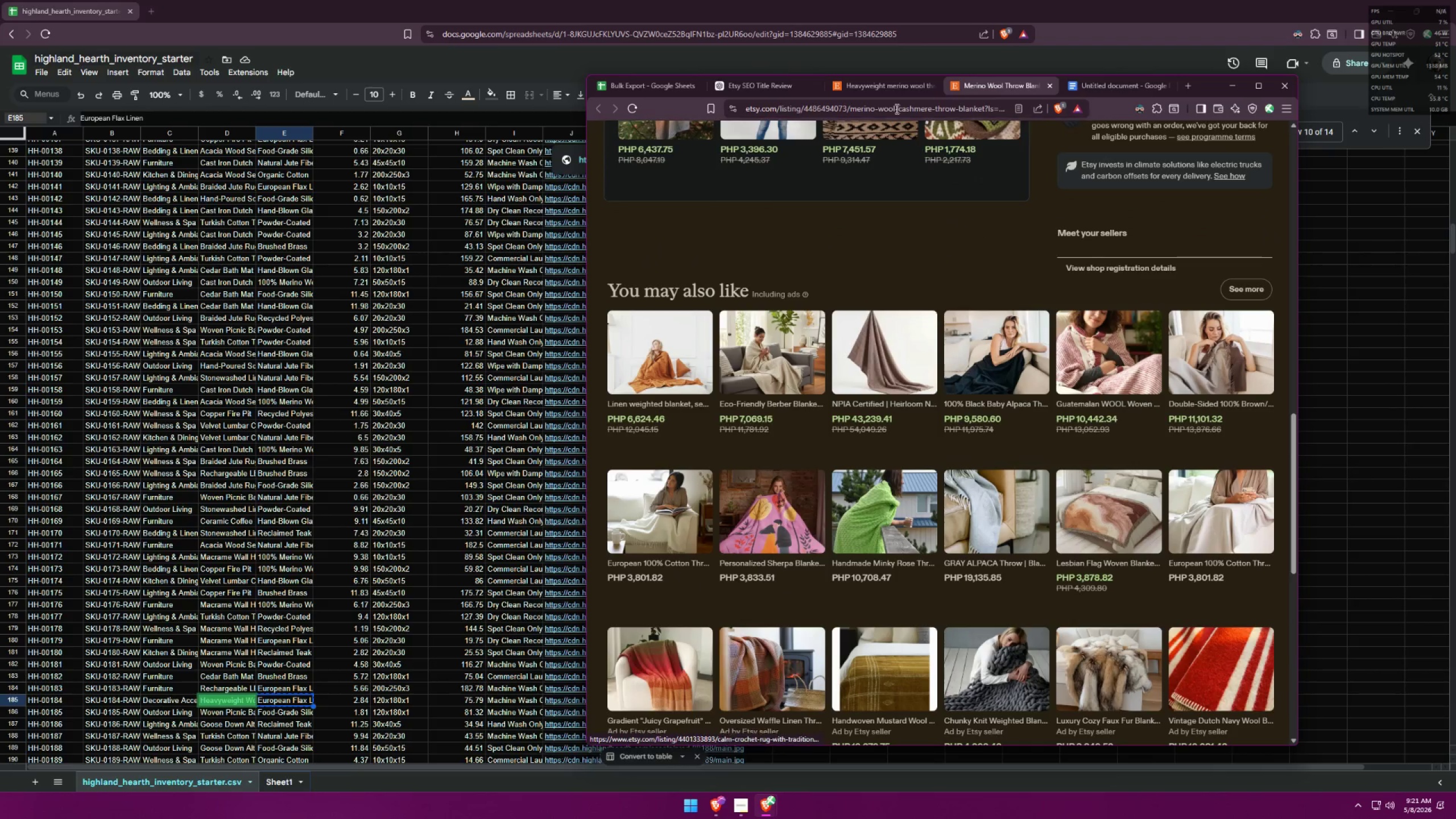 
scroll: coordinate [1046, 329], scroll_direction: down, amount: 4.0
 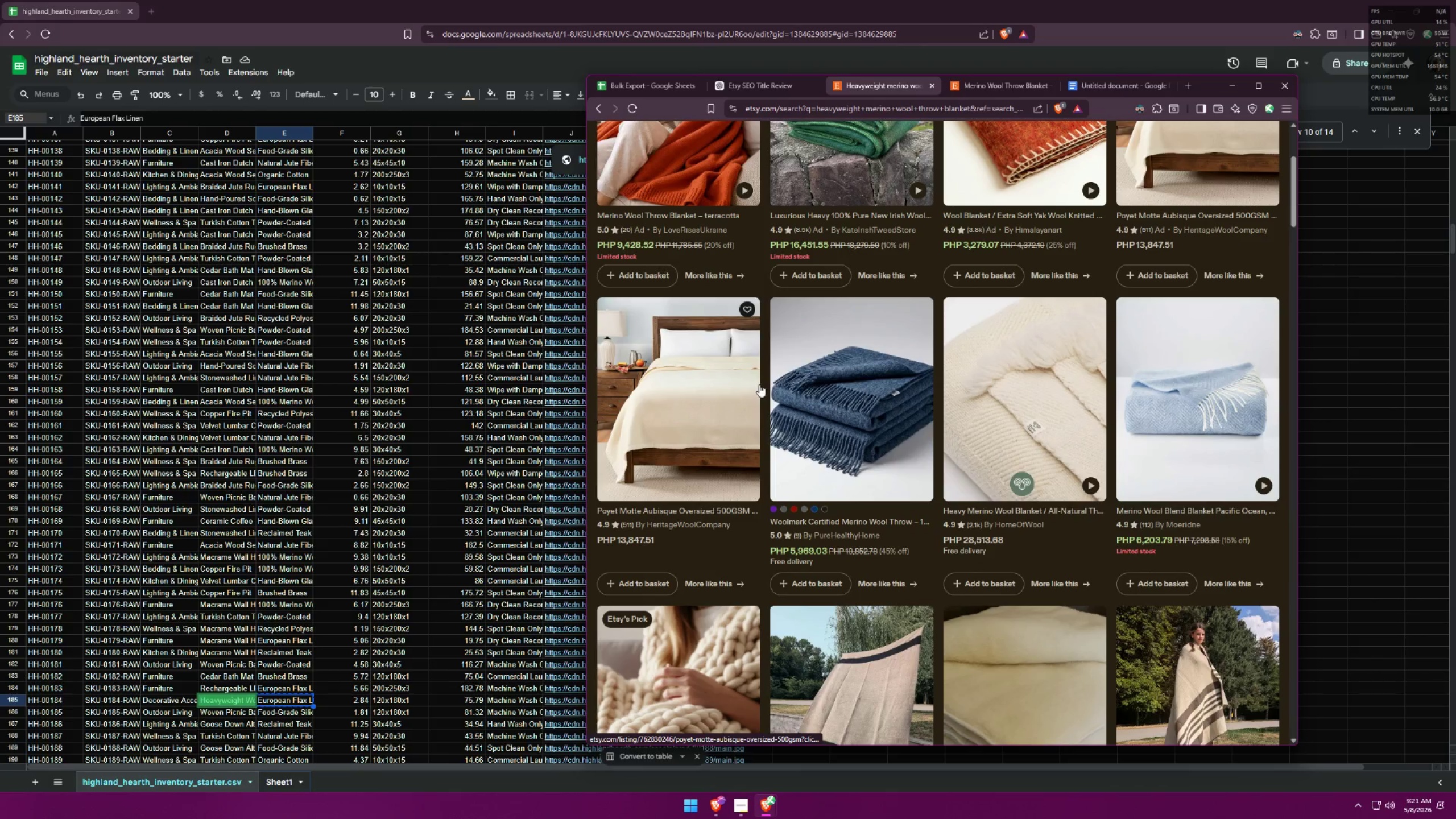 
left_click([1027, 391])
 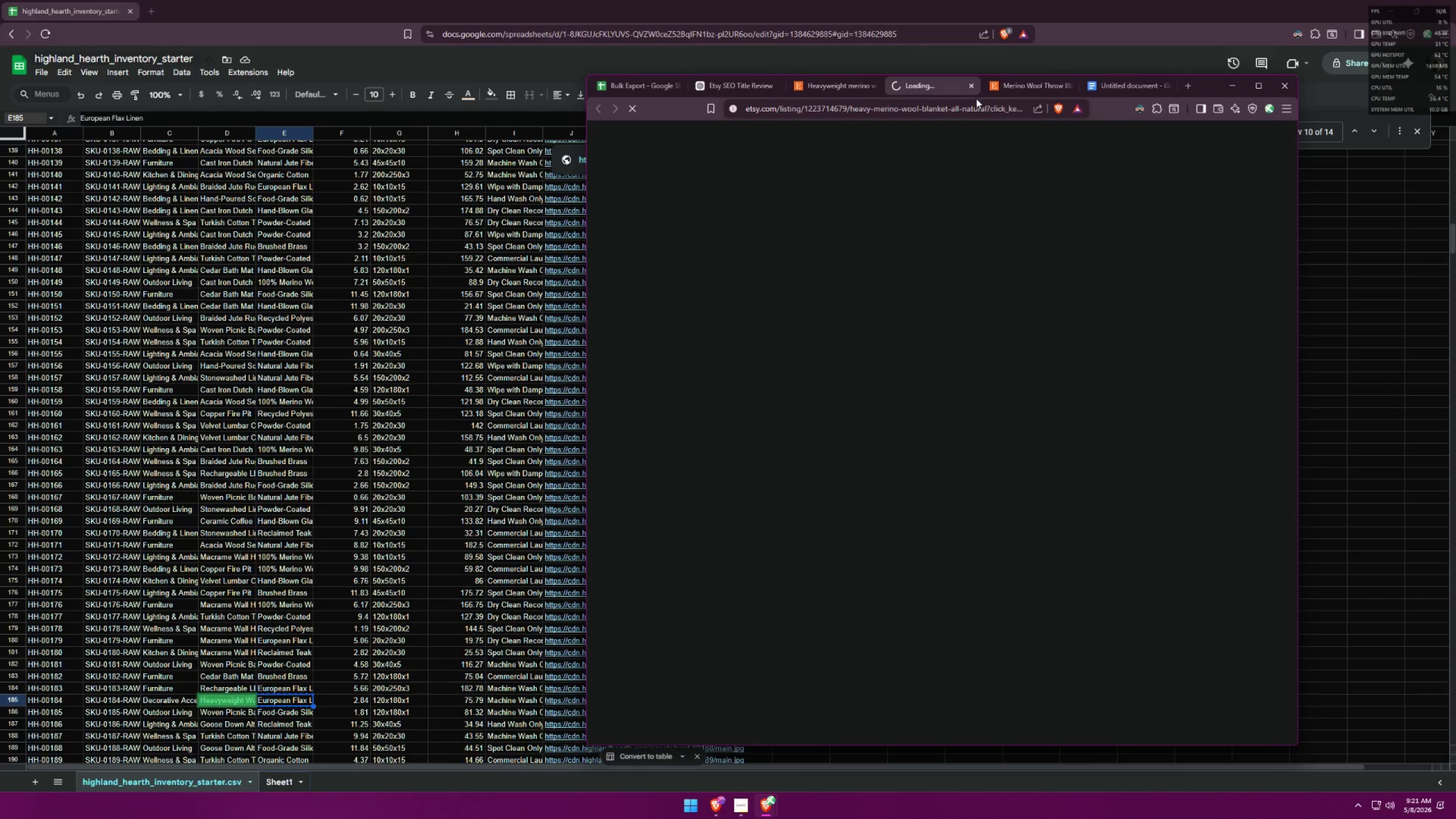 
left_click([1015, 89])
 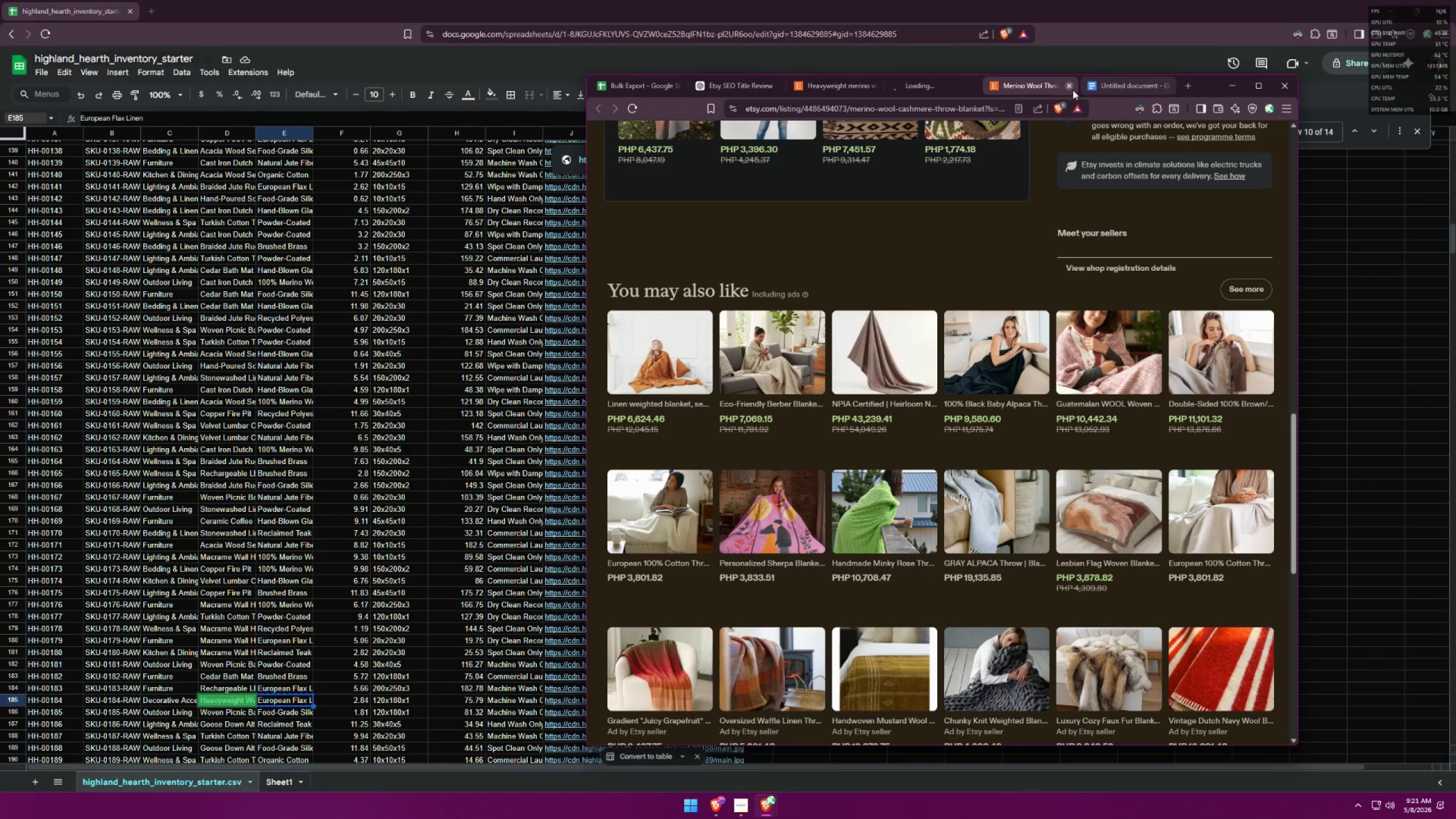 
left_click([1070, 87])
 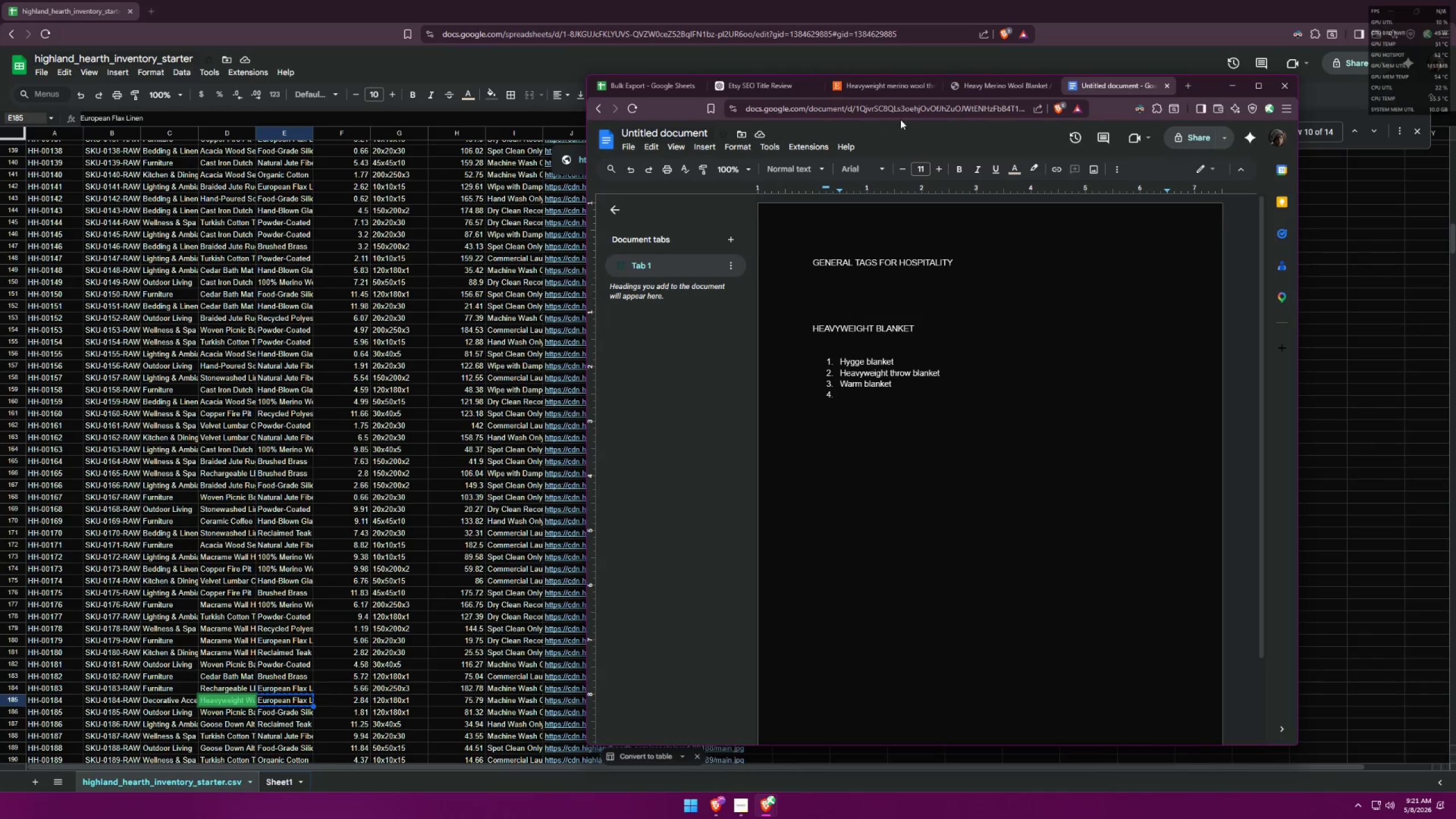 
left_click([973, 93])
 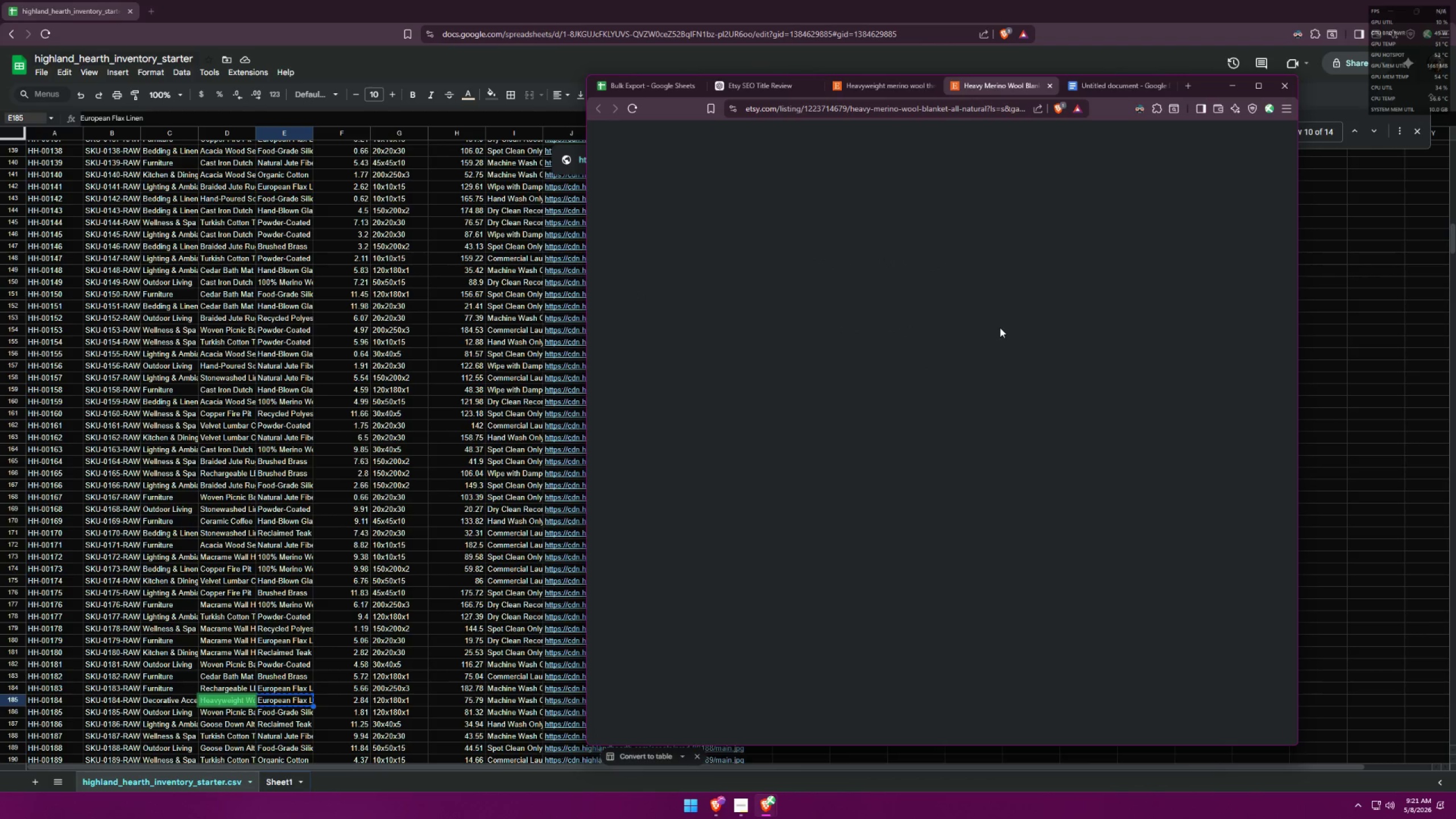 
scroll: coordinate [1040, 362], scroll_direction: down, amount: 27.0
 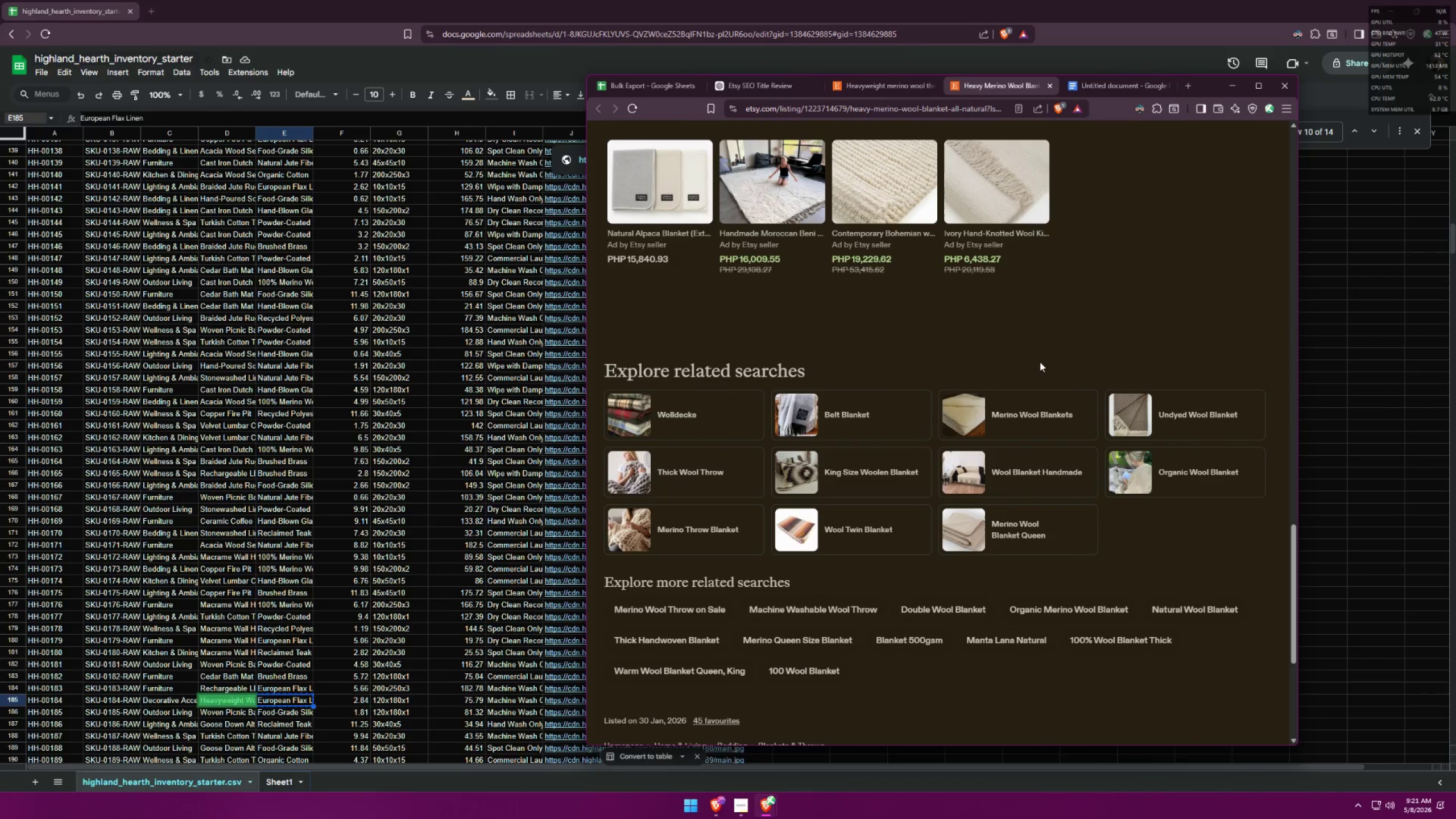 
wait(5.51)
 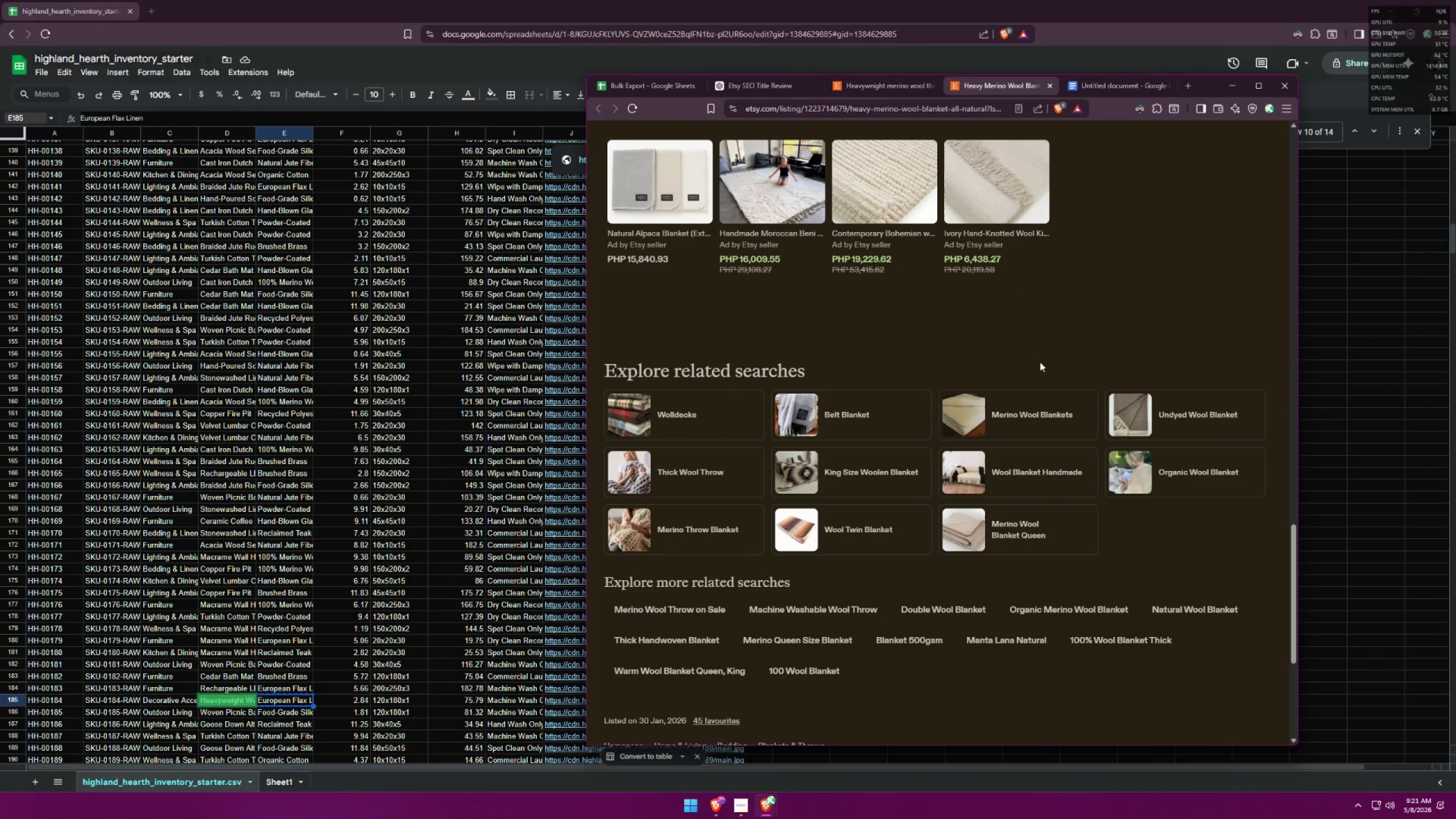 
left_click([868, 90])
 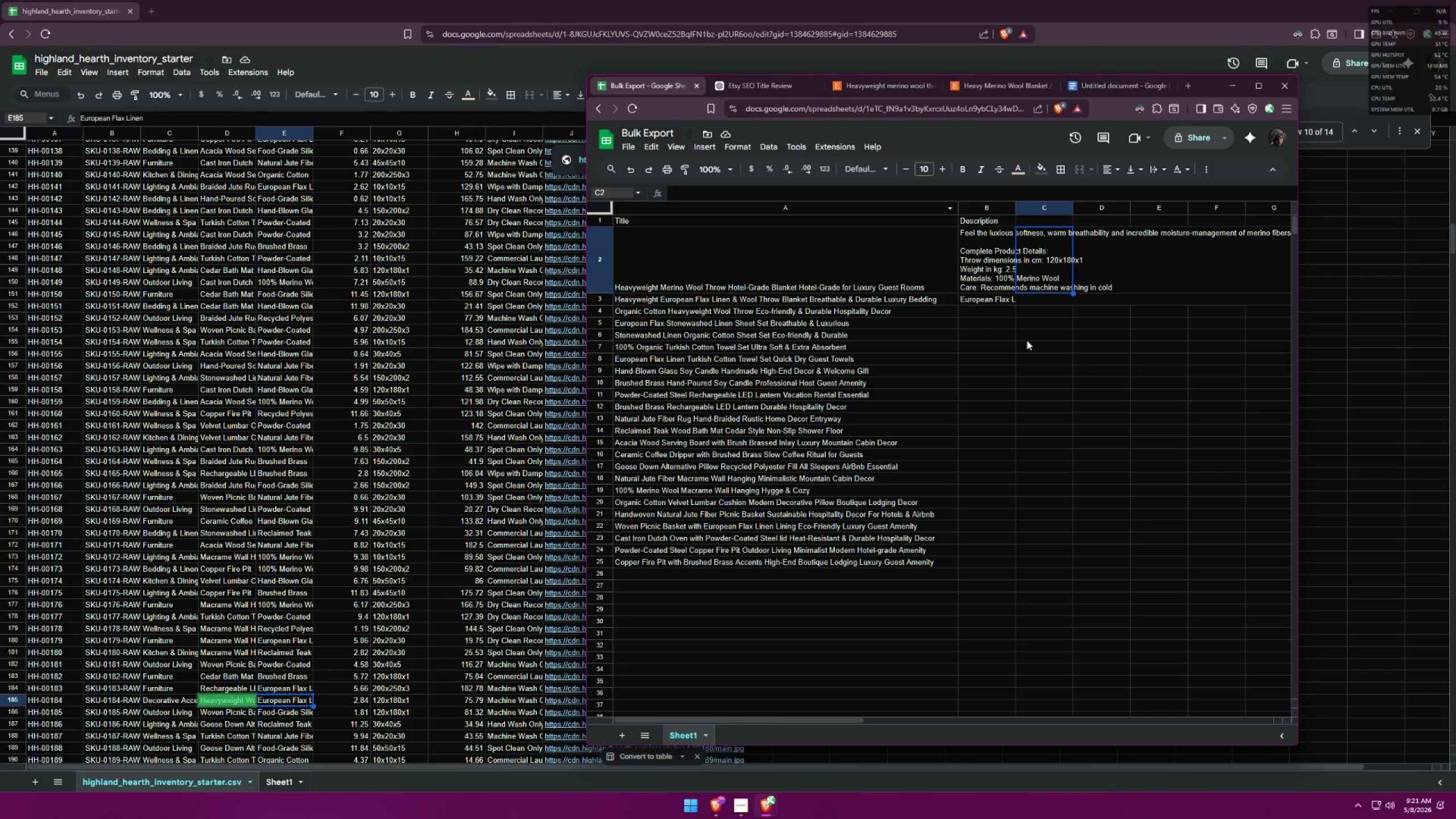 
double_click([1035, 275])
 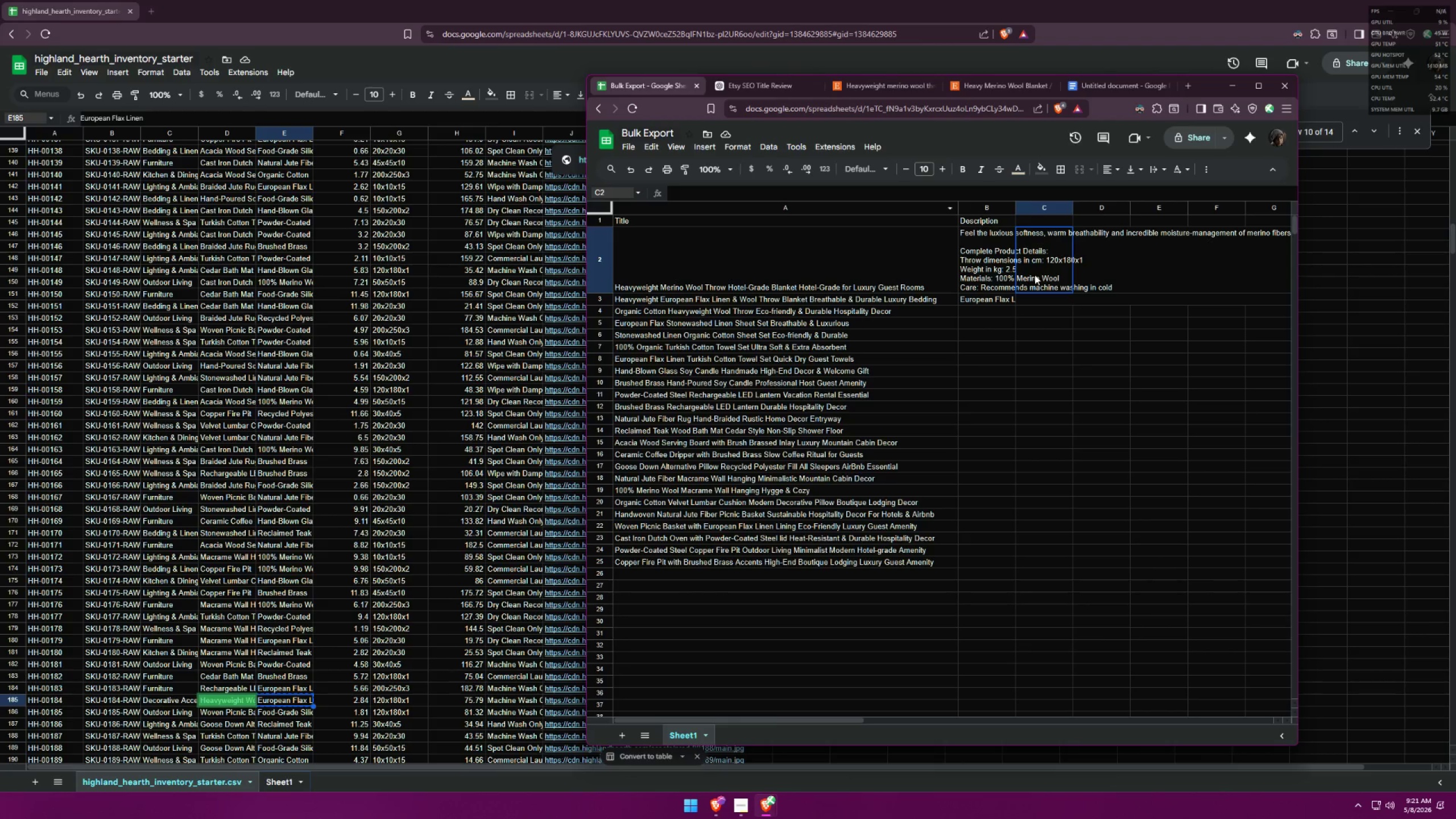 
triple_click([1035, 275])
 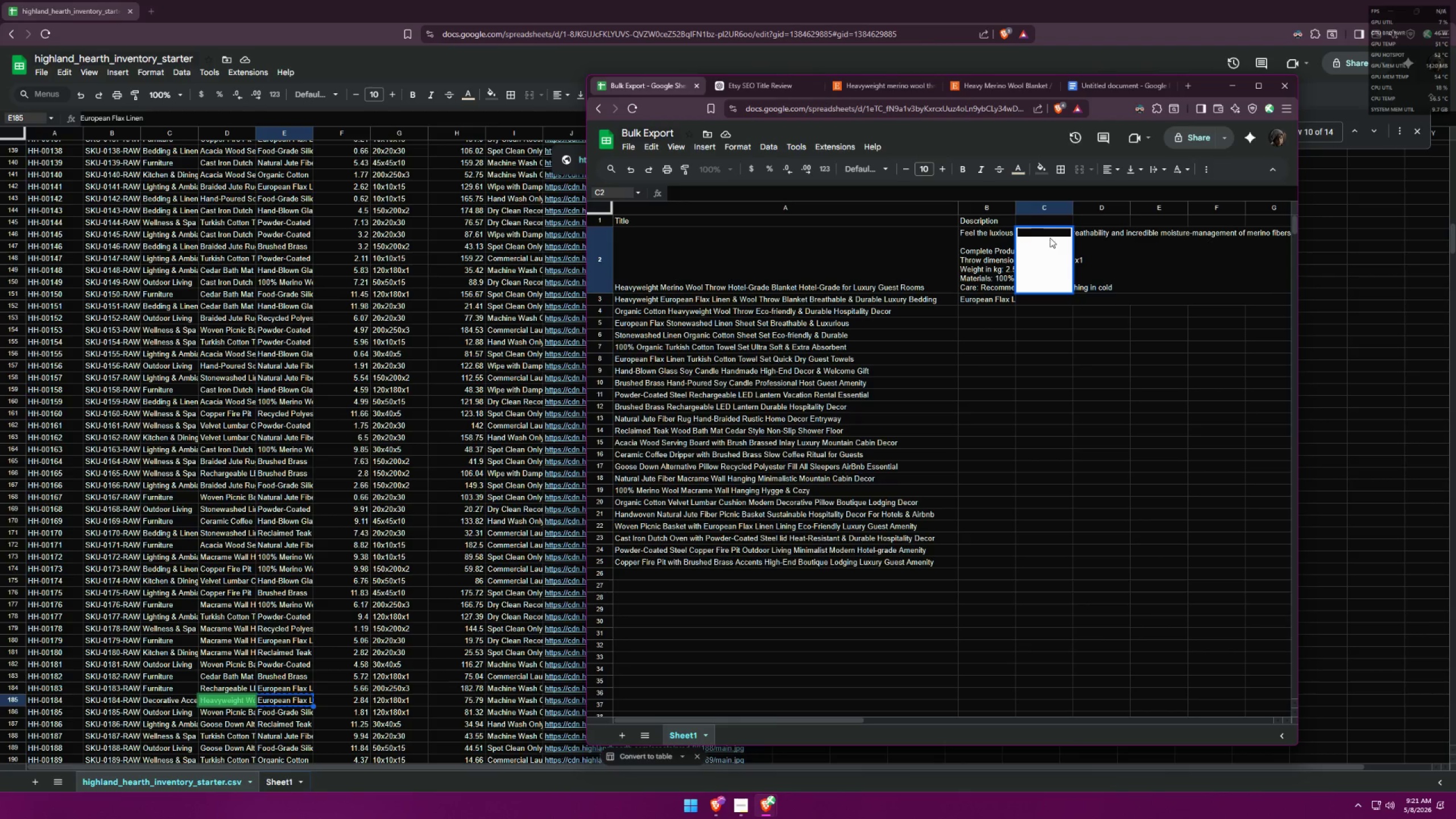 
left_click([1051, 233])
 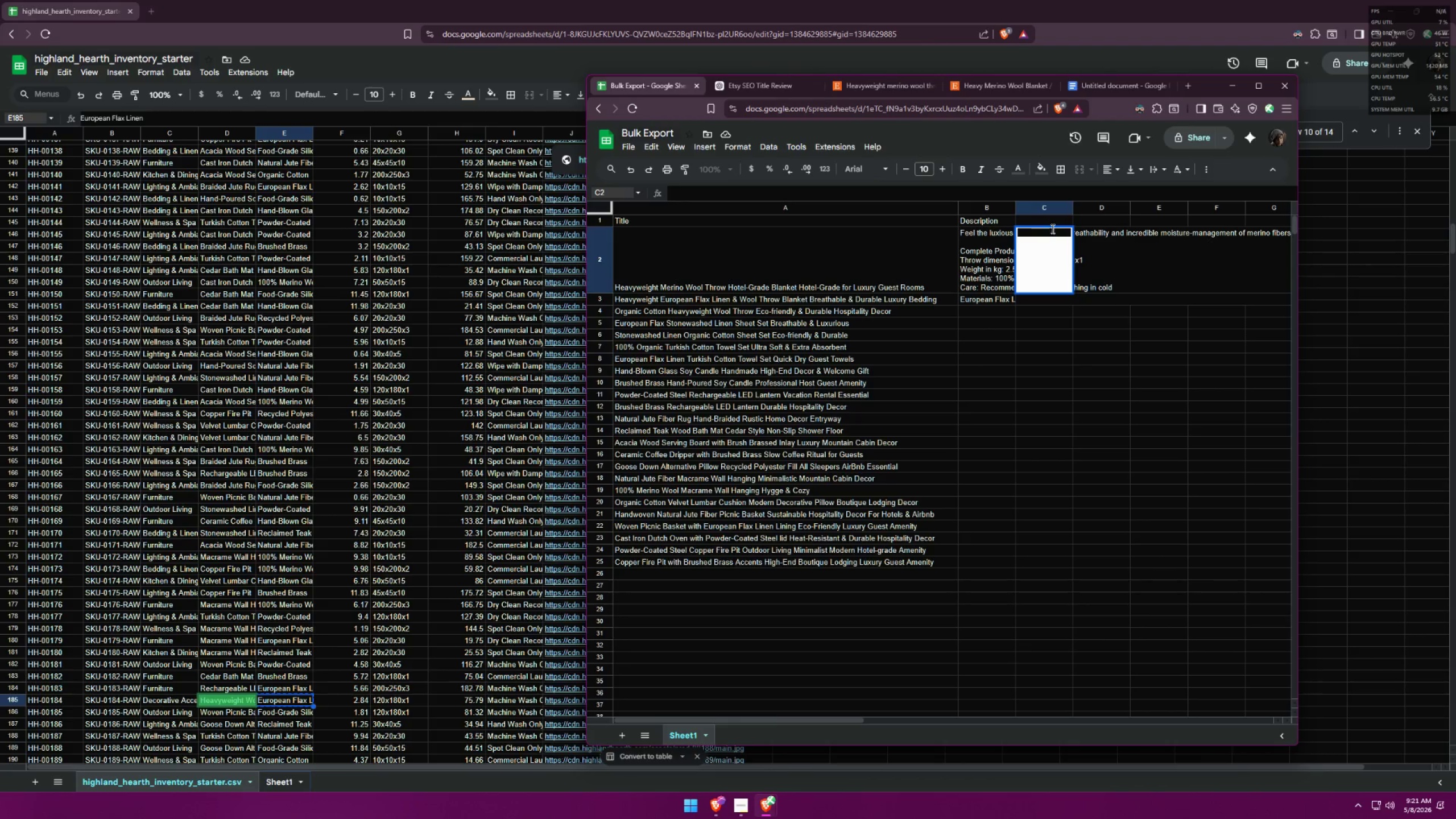 
left_click([1055, 221])
 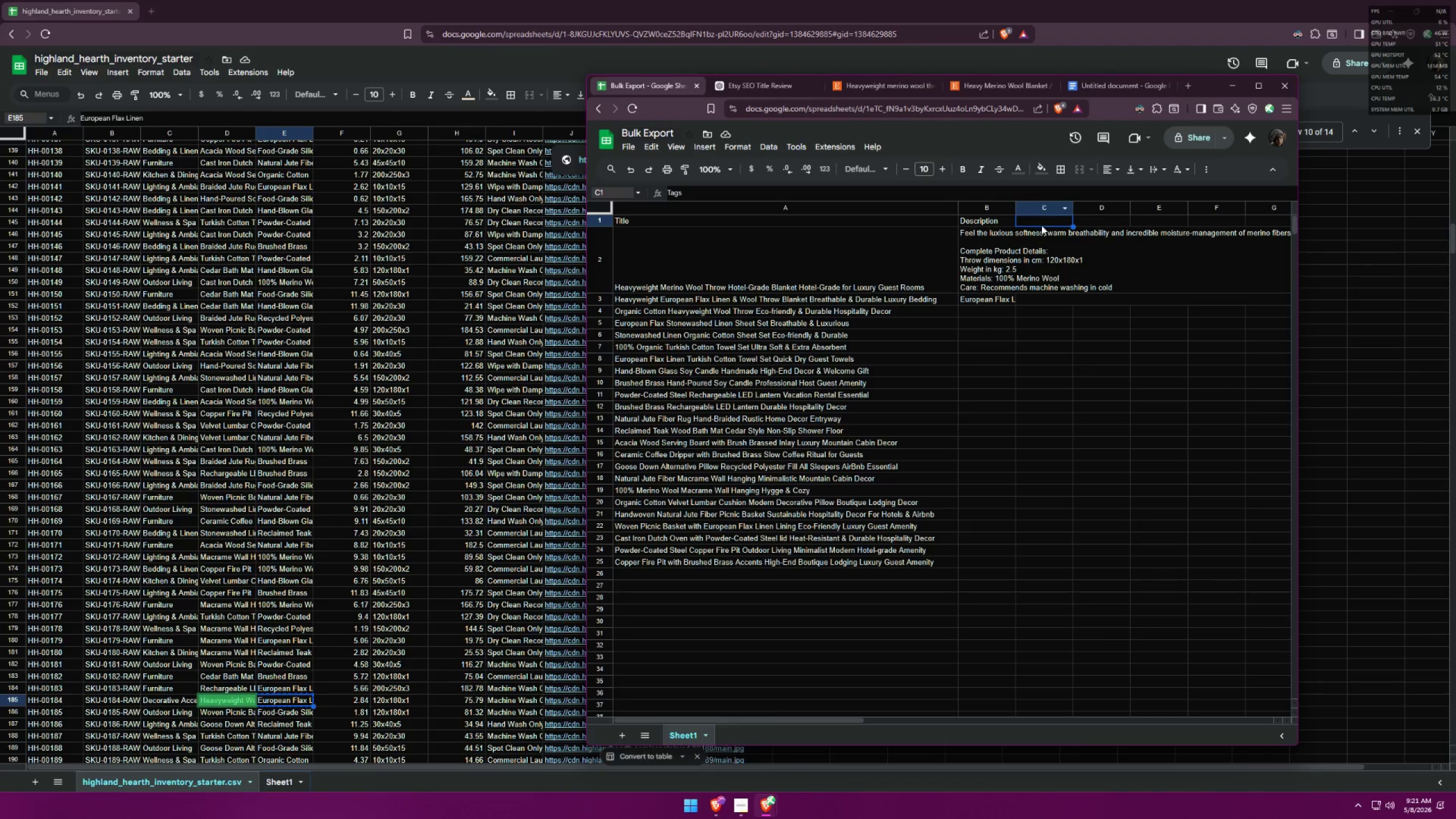 
left_click([1040, 227])
 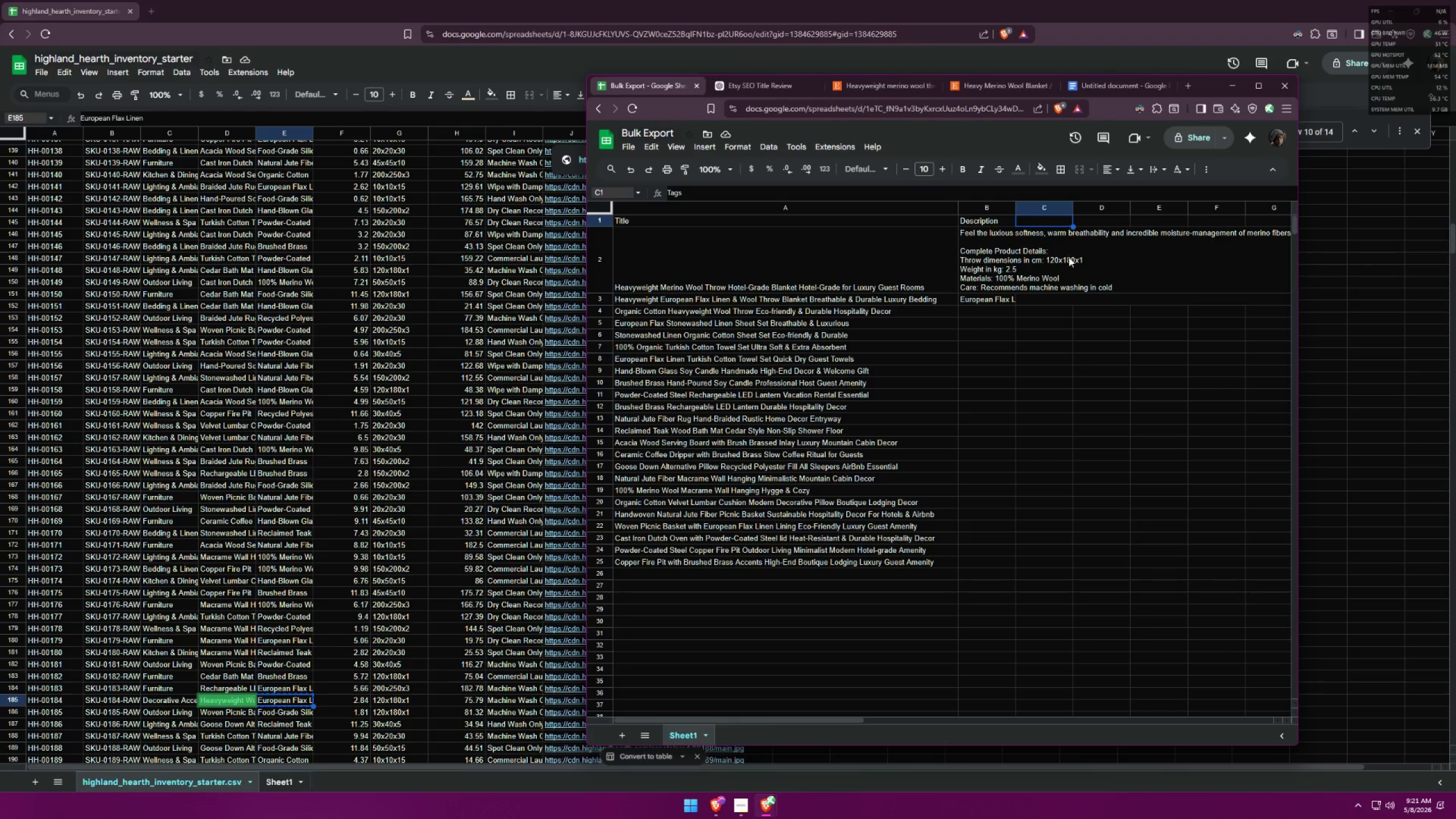 
scroll: coordinate [1106, 291], scroll_direction: up, amount: 4.0
 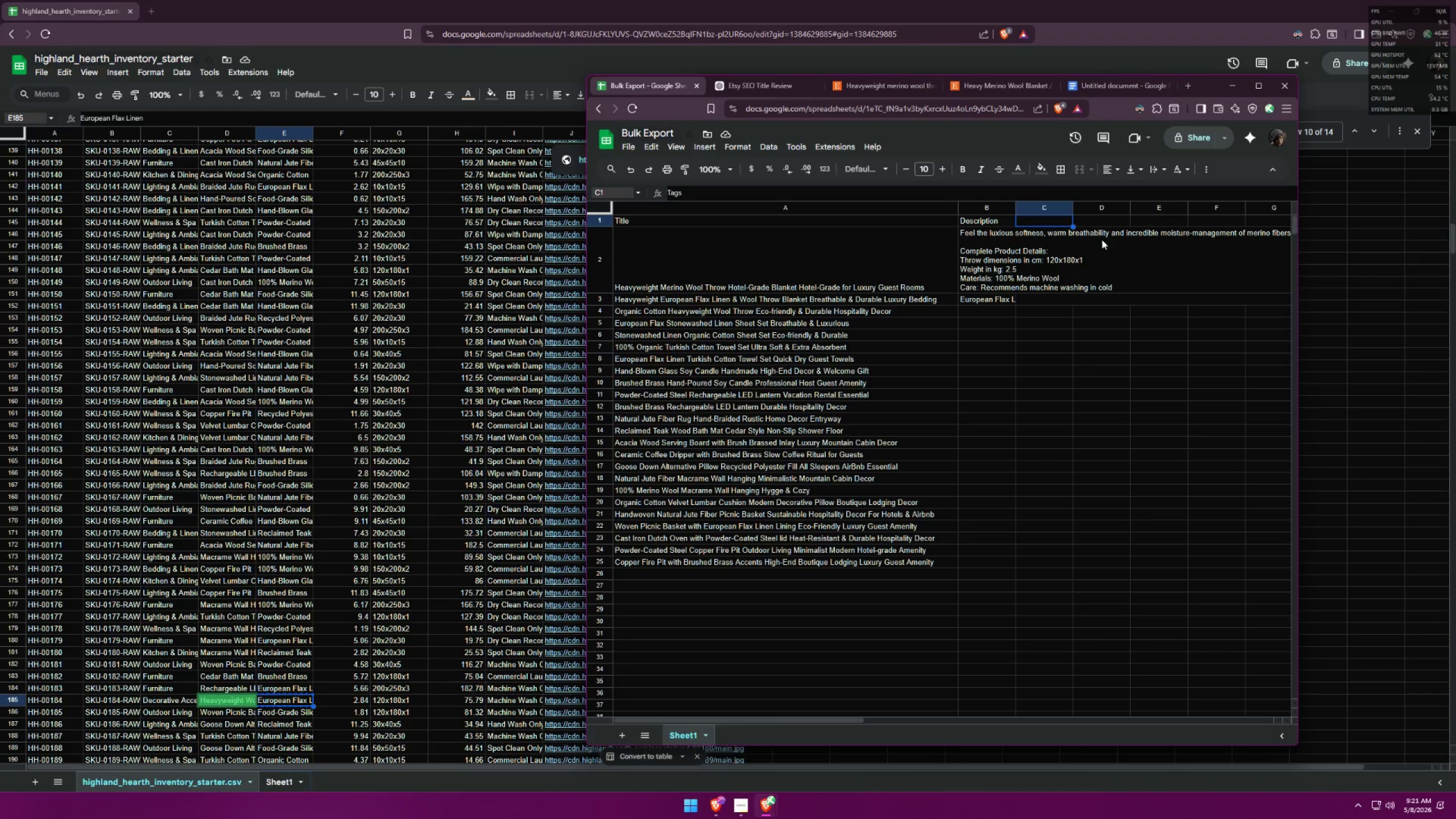 
left_click([1096, 222])
 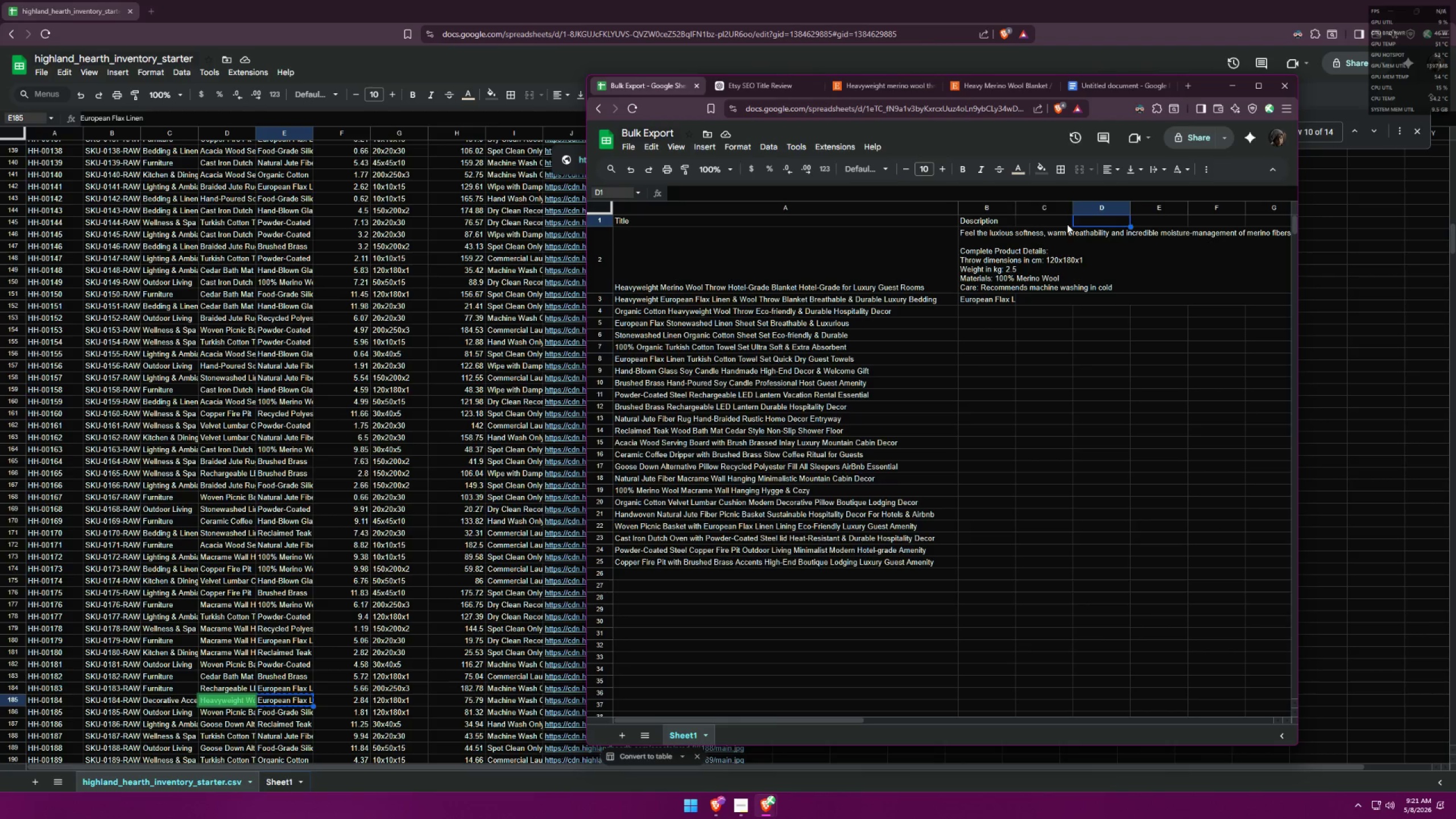 
left_click([1049, 225])
 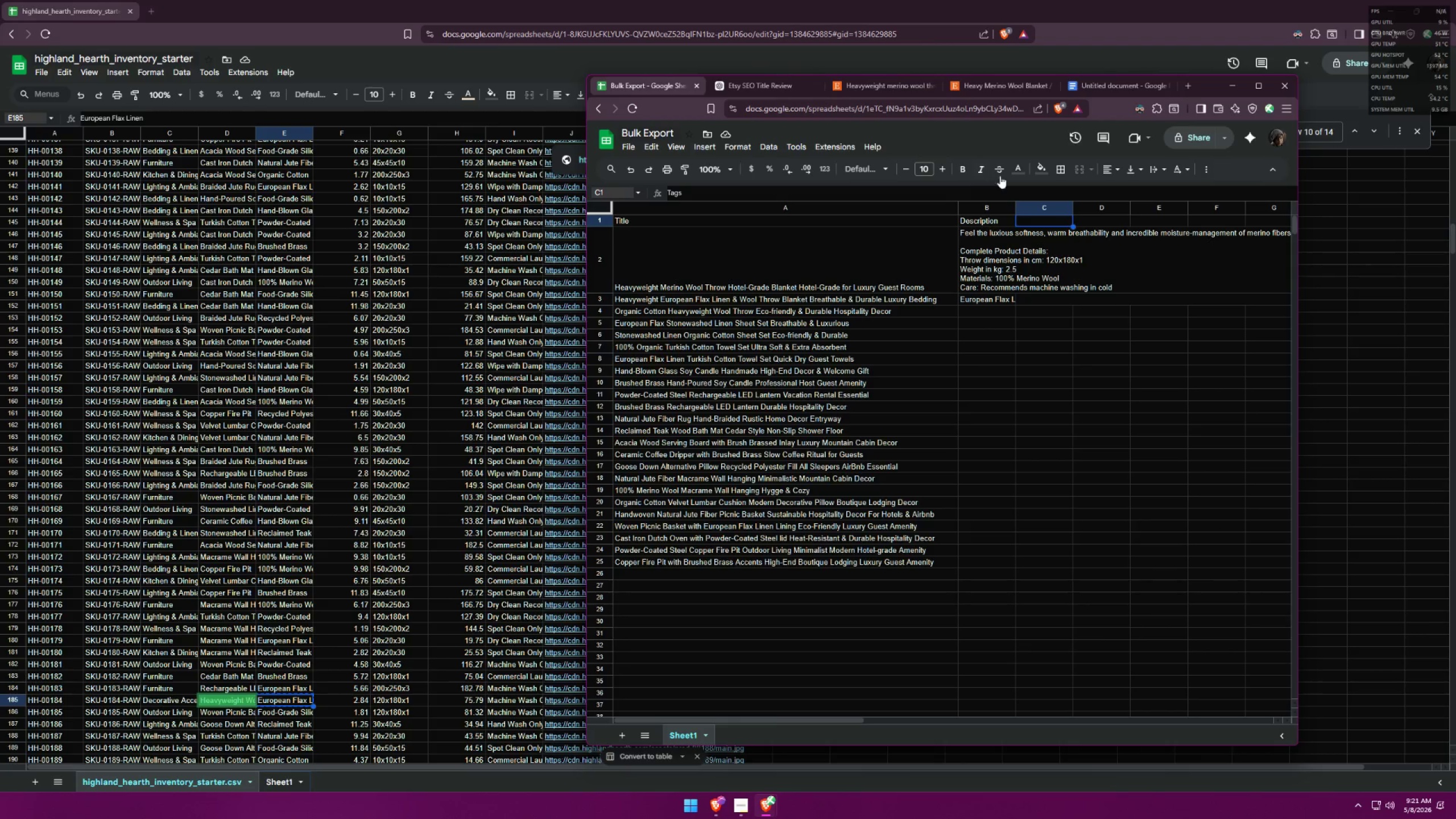 
left_click([1016, 173])
 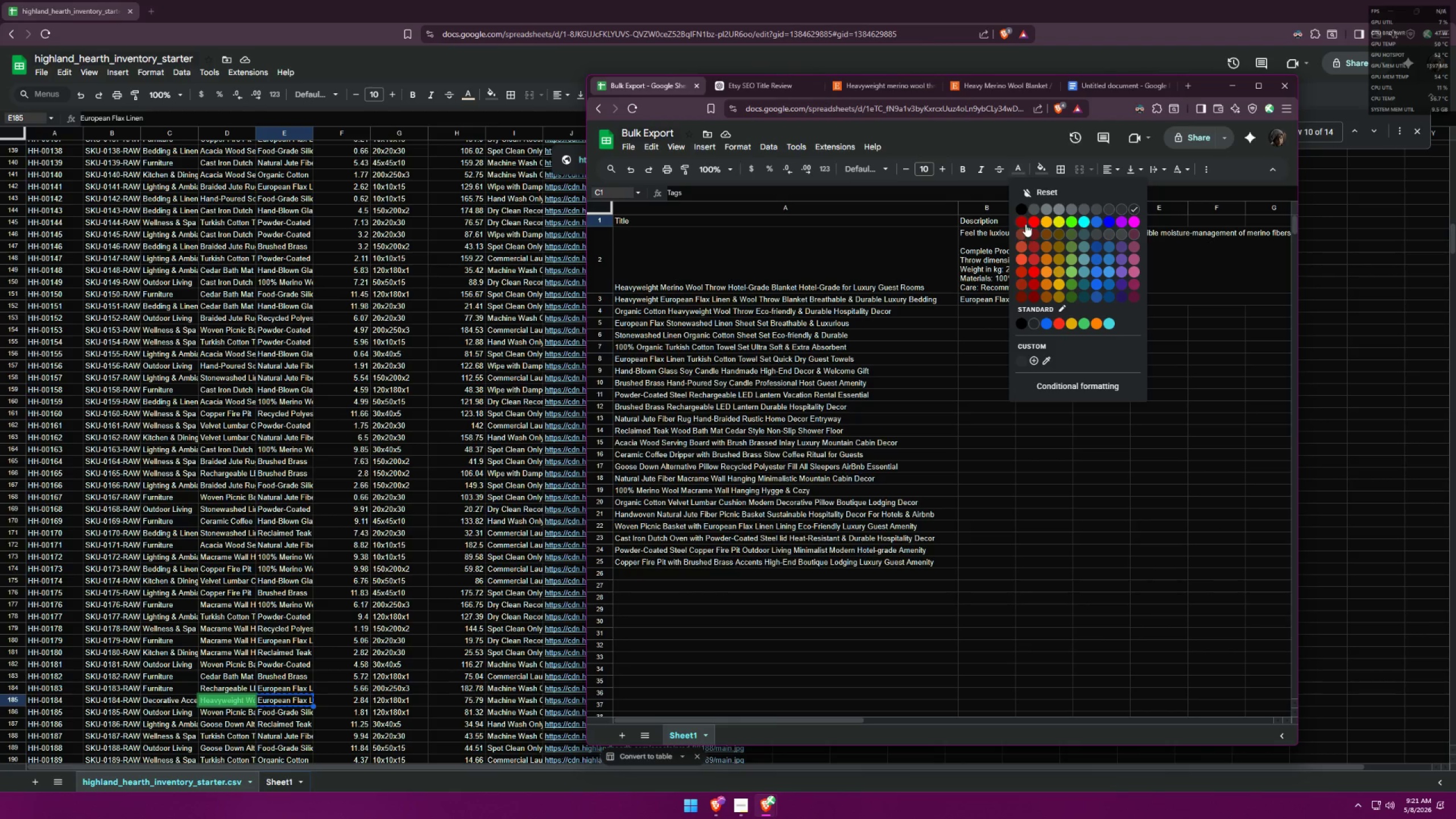 
left_click([1023, 207])
 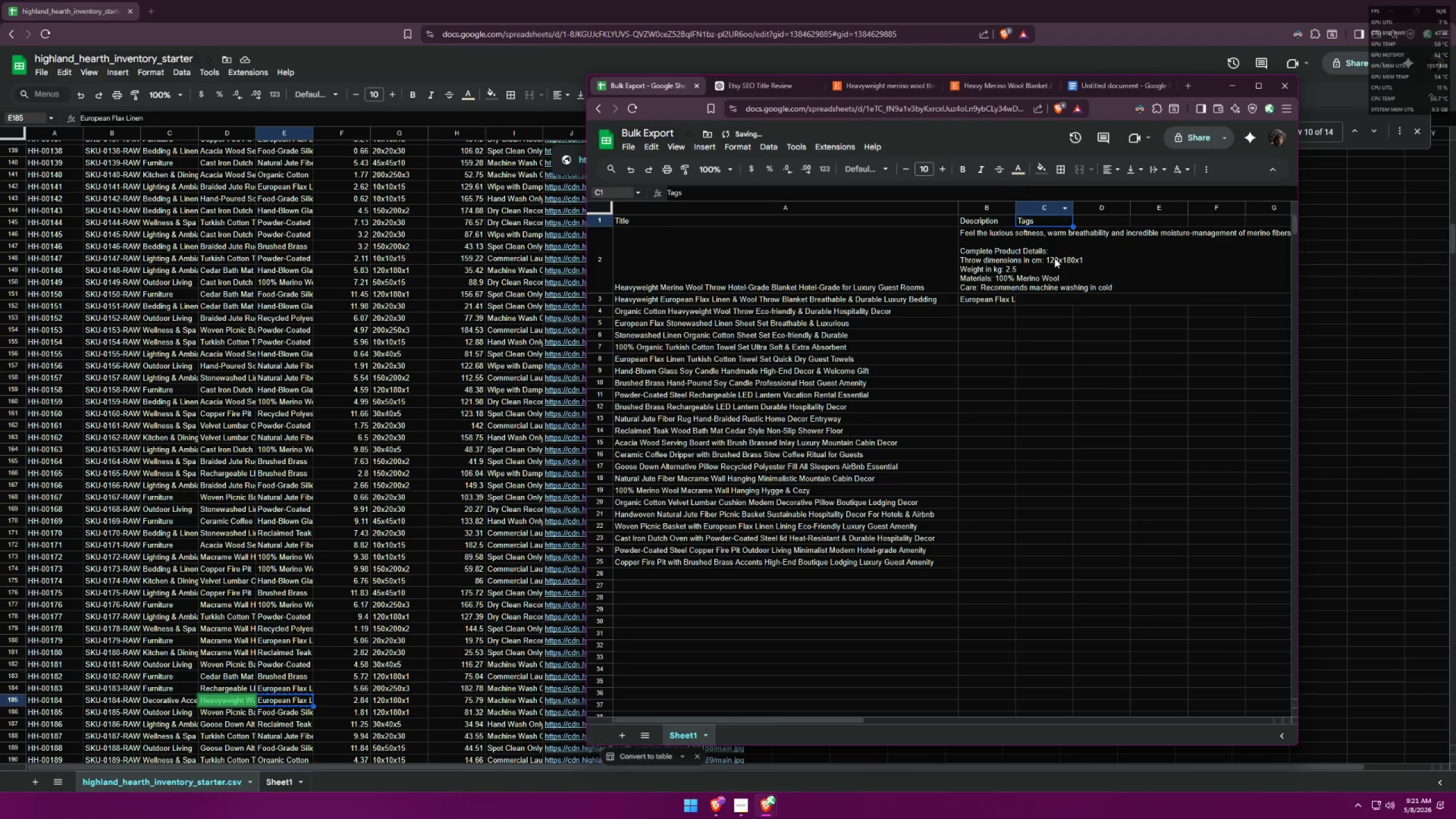 
double_click([1054, 258])
 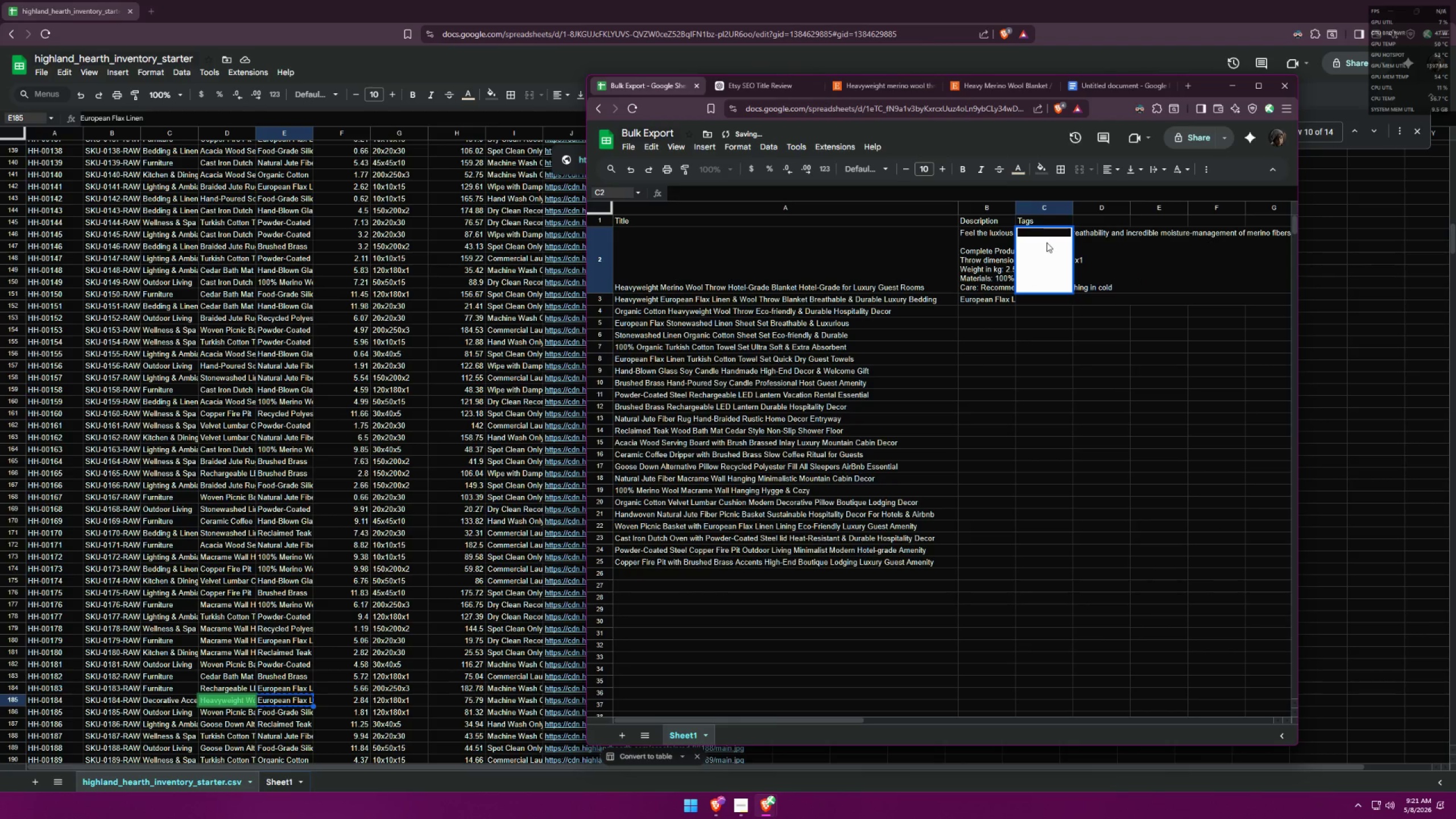 
left_click([1041, 234])
 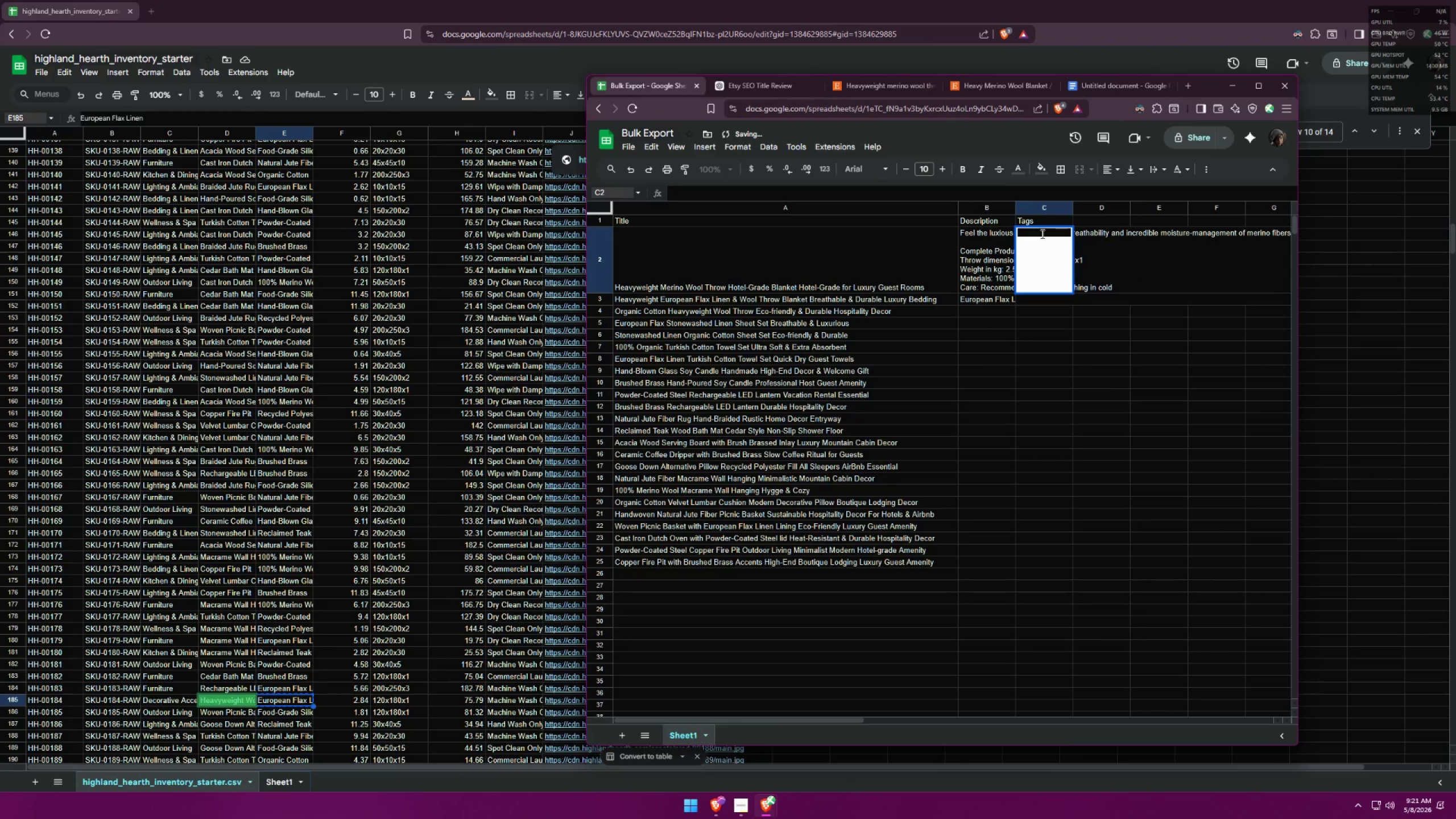 
type(marin)
key(Backspace)
key(Backspace)
key(Backspace)
key(Backspace)
type(erino wool blankets, )
 